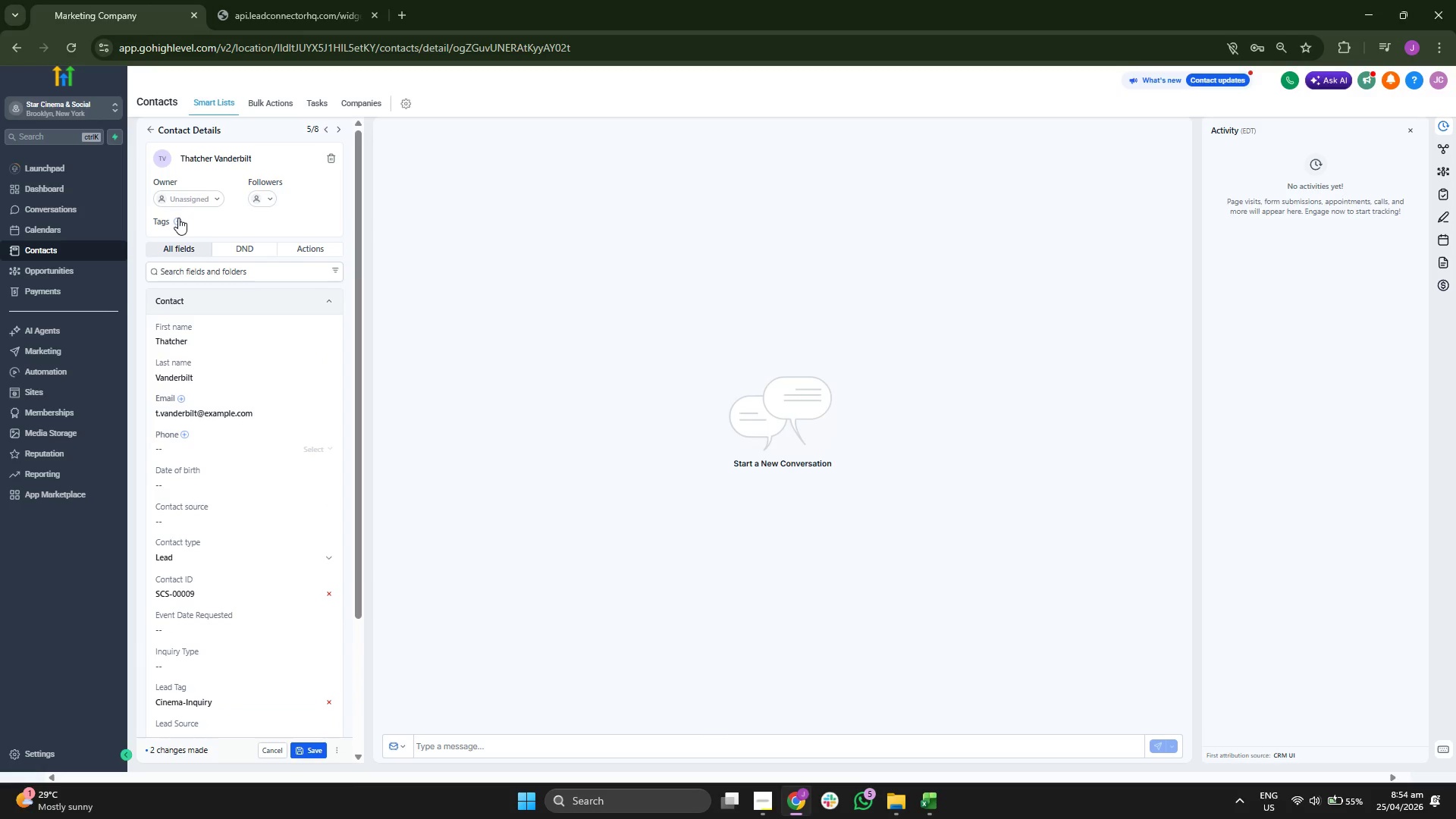 
double_click([178, 222])
 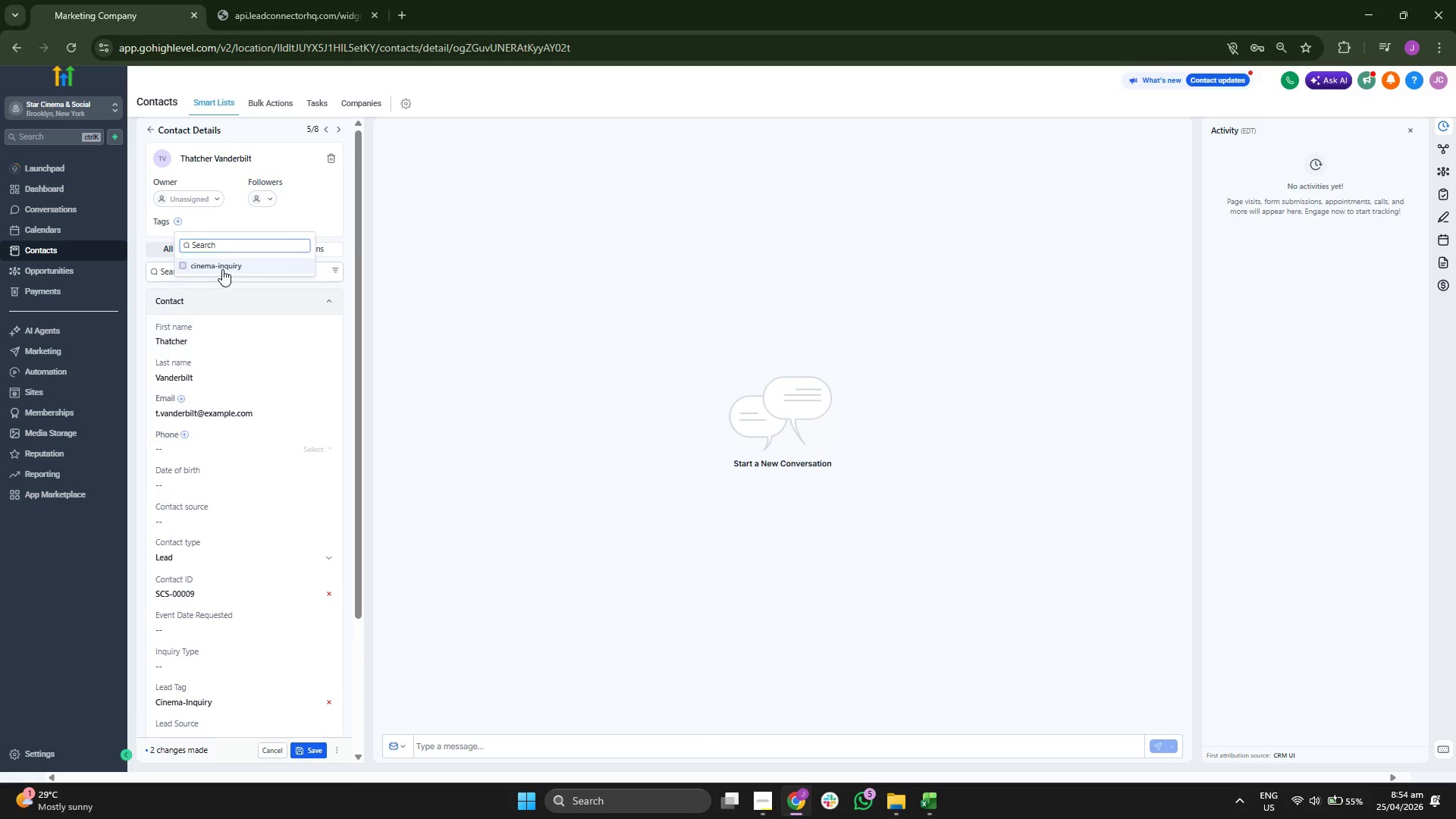 
double_click([348, 202])
 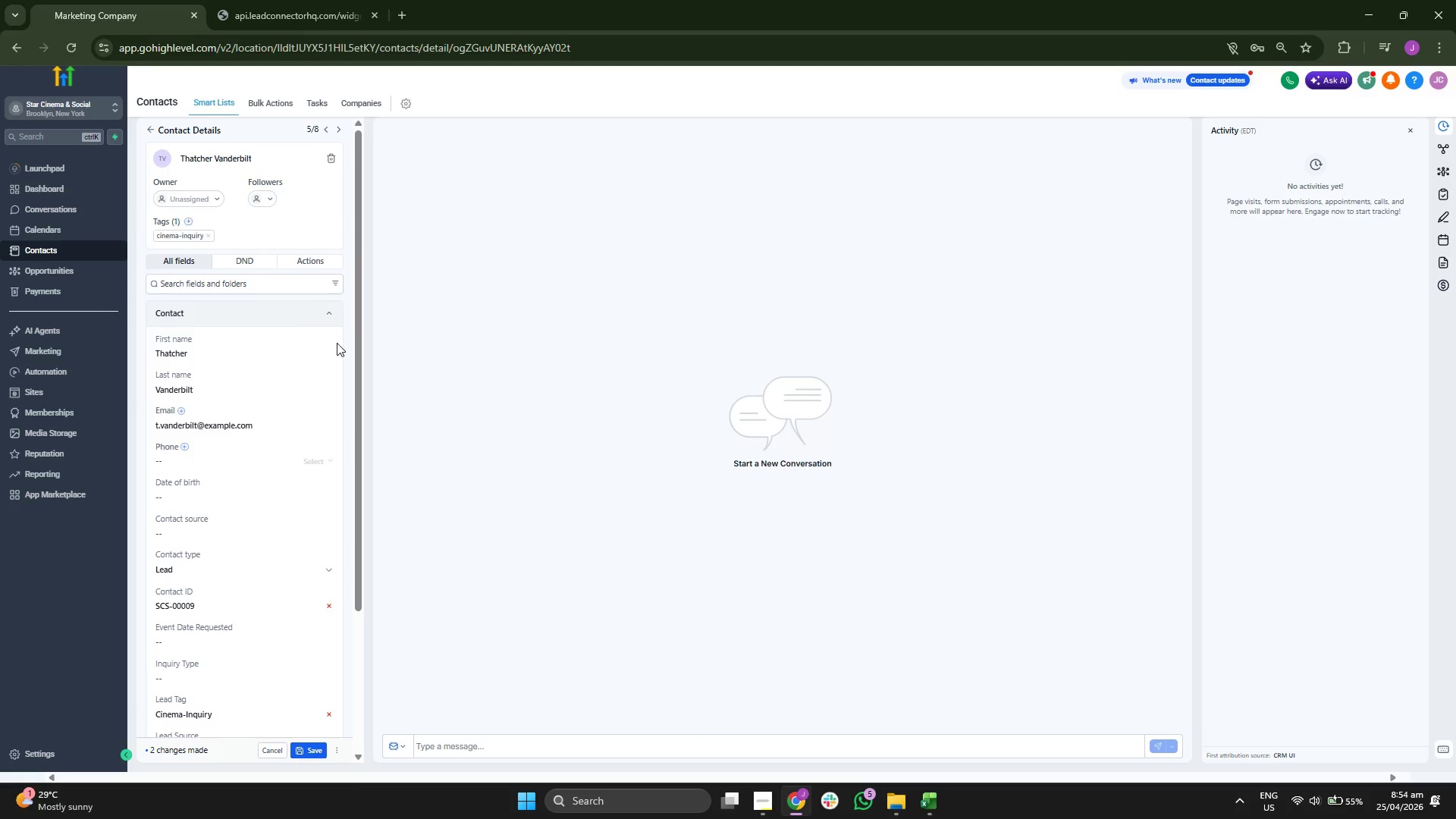 
scroll: coordinate [343, 359], scroll_direction: down, amount: 2.0
 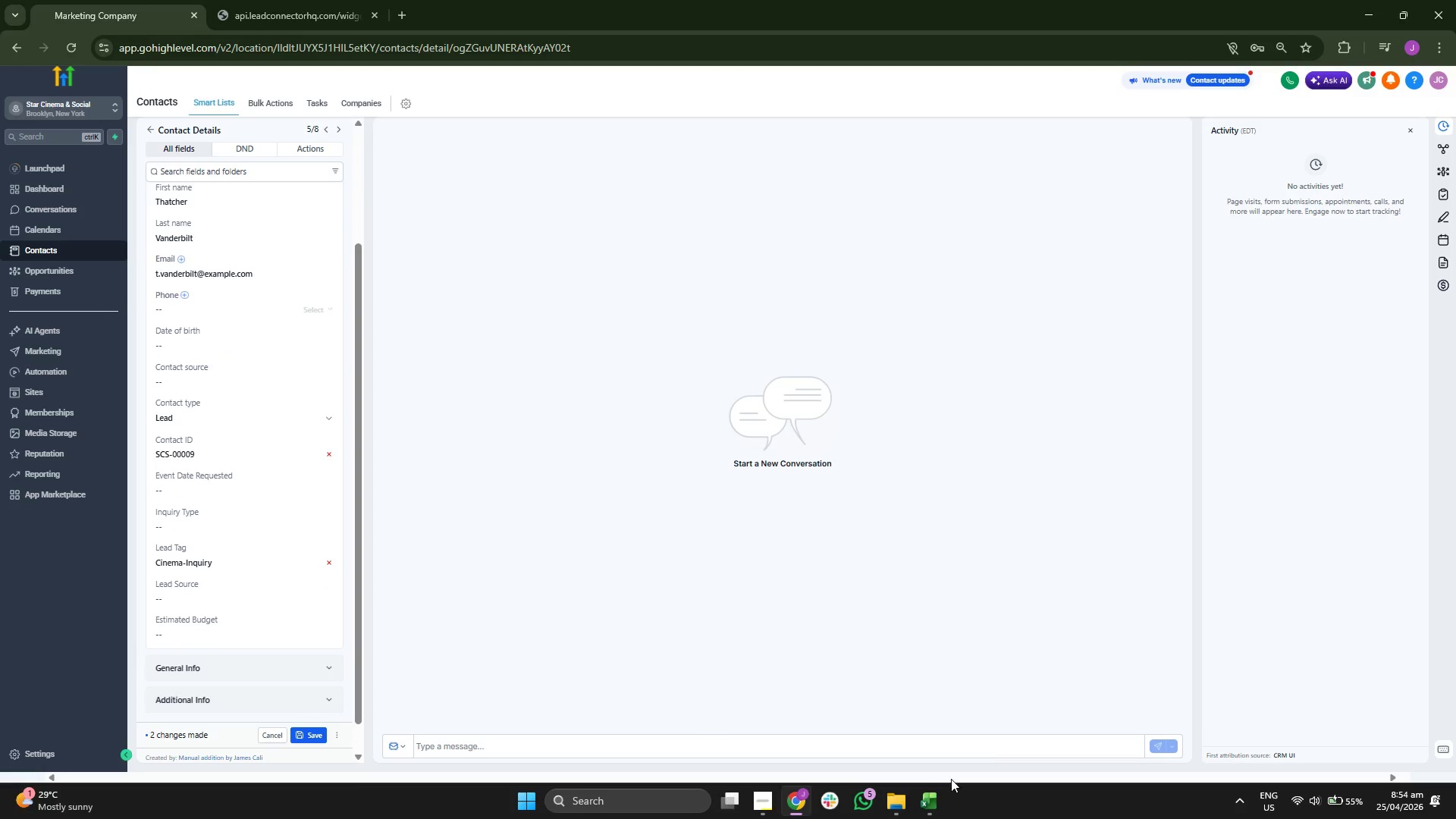 
left_click([921, 799])
 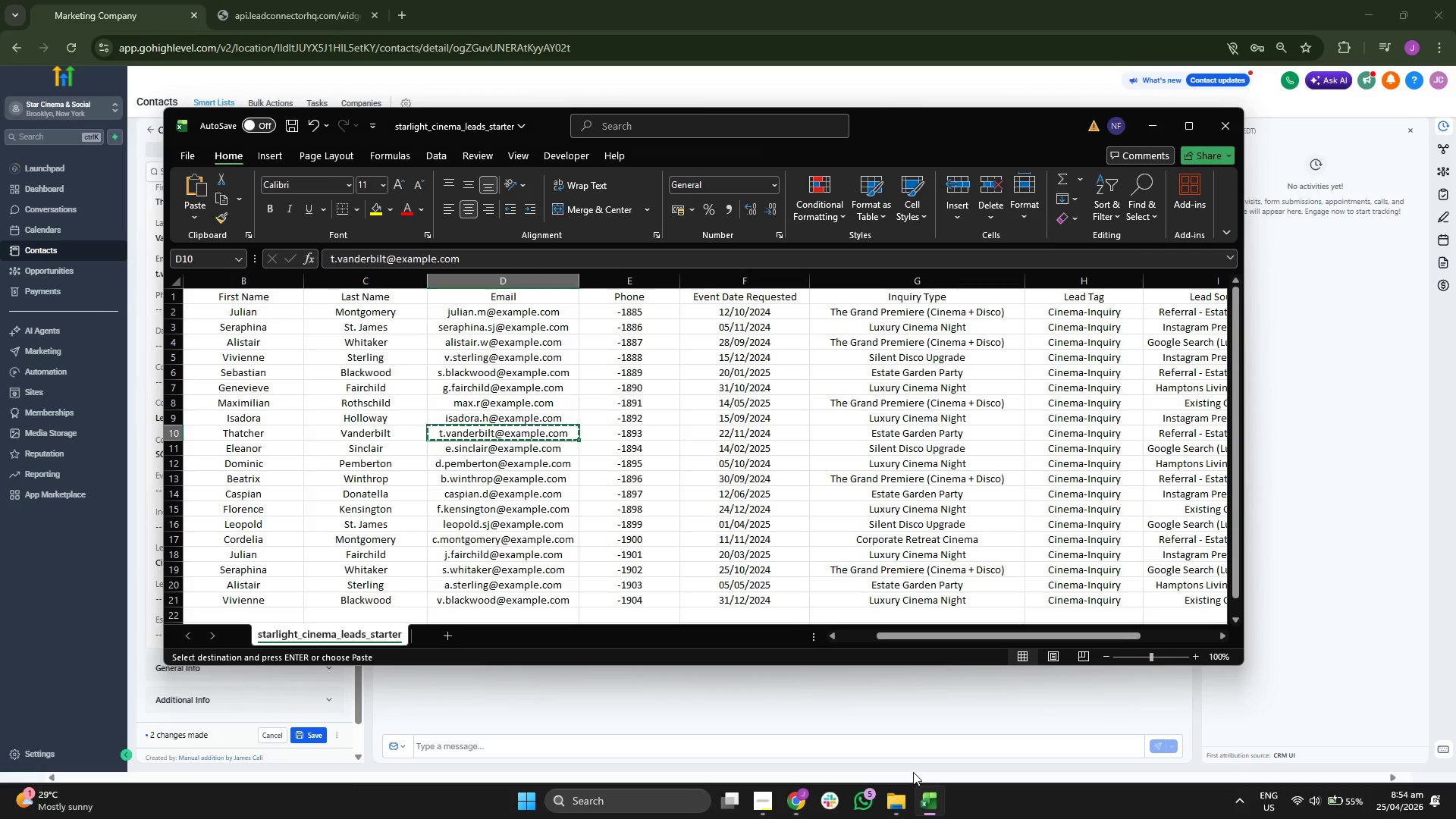 
key(ArrowRight)
 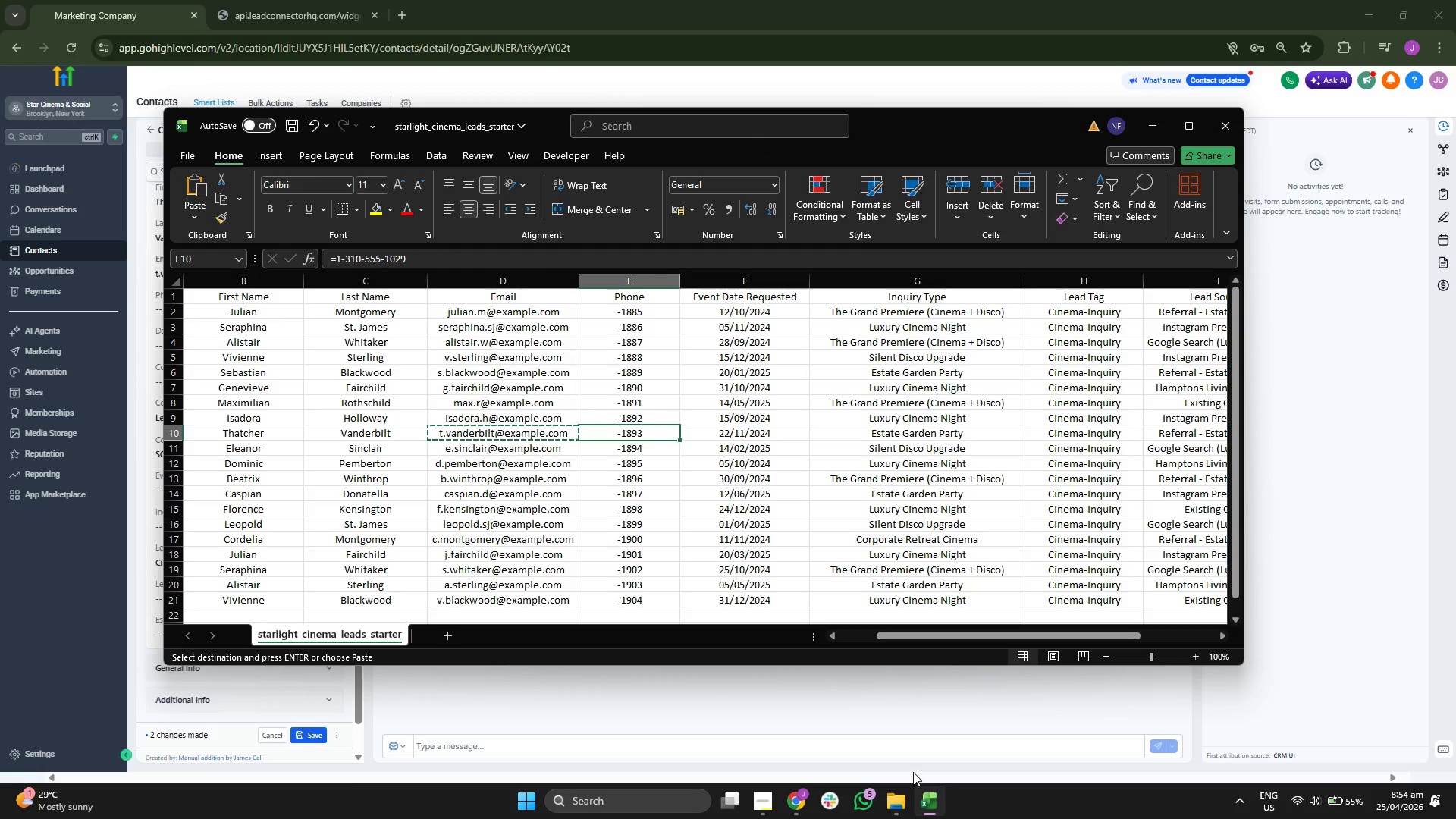 
key(ArrowRight)
 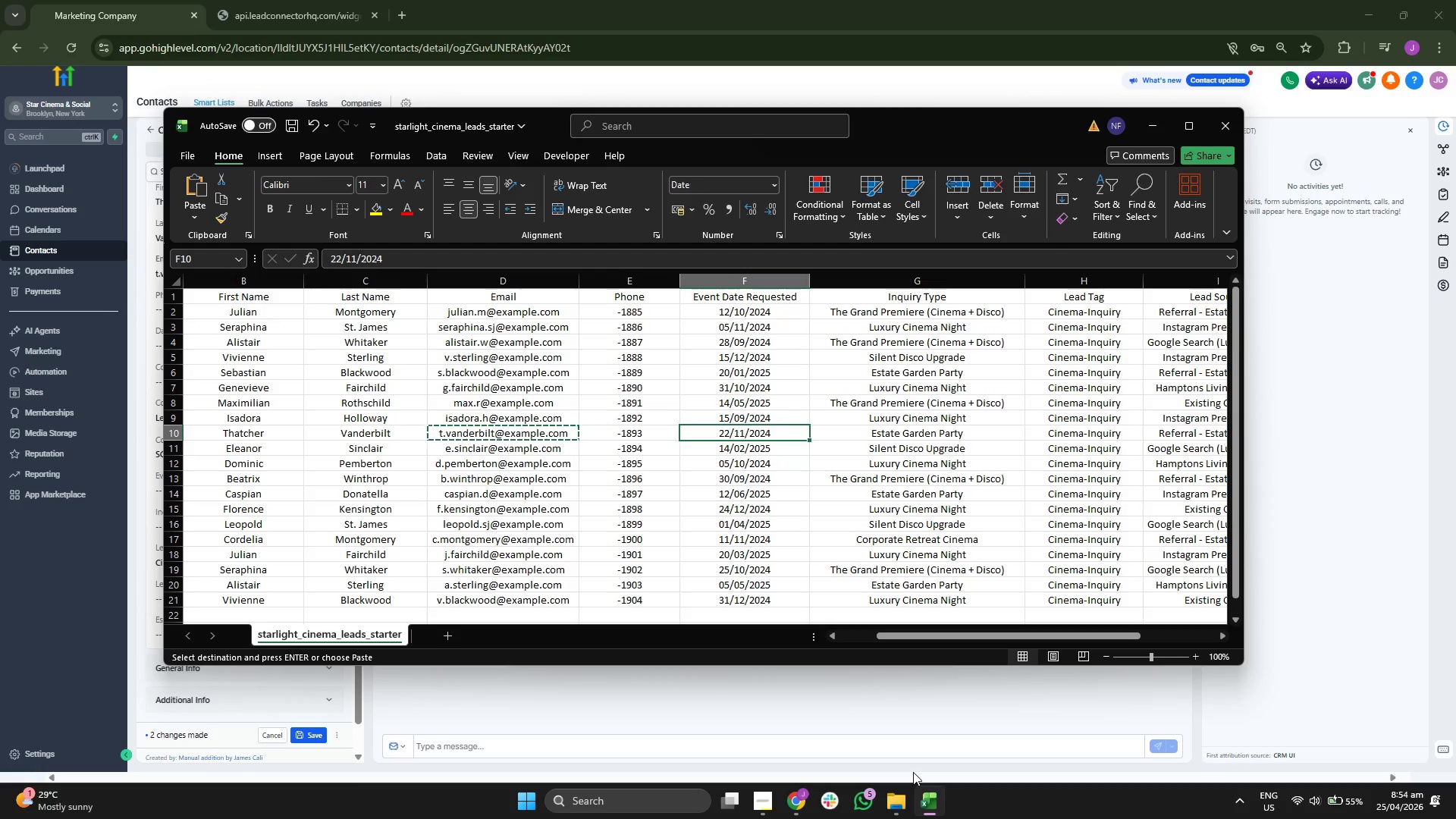 
key(ArrowRight)
 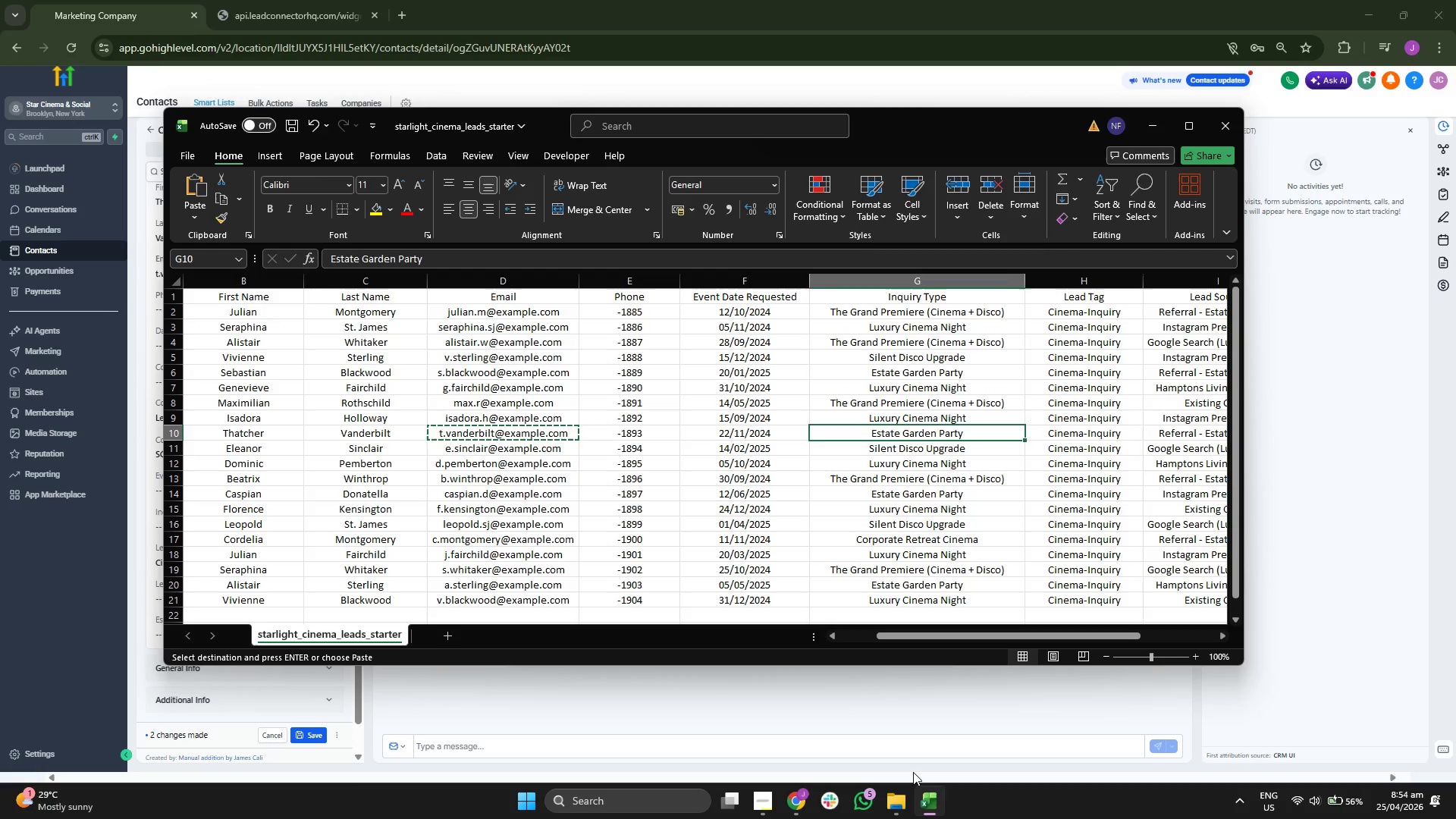 
key(ArrowRight)
 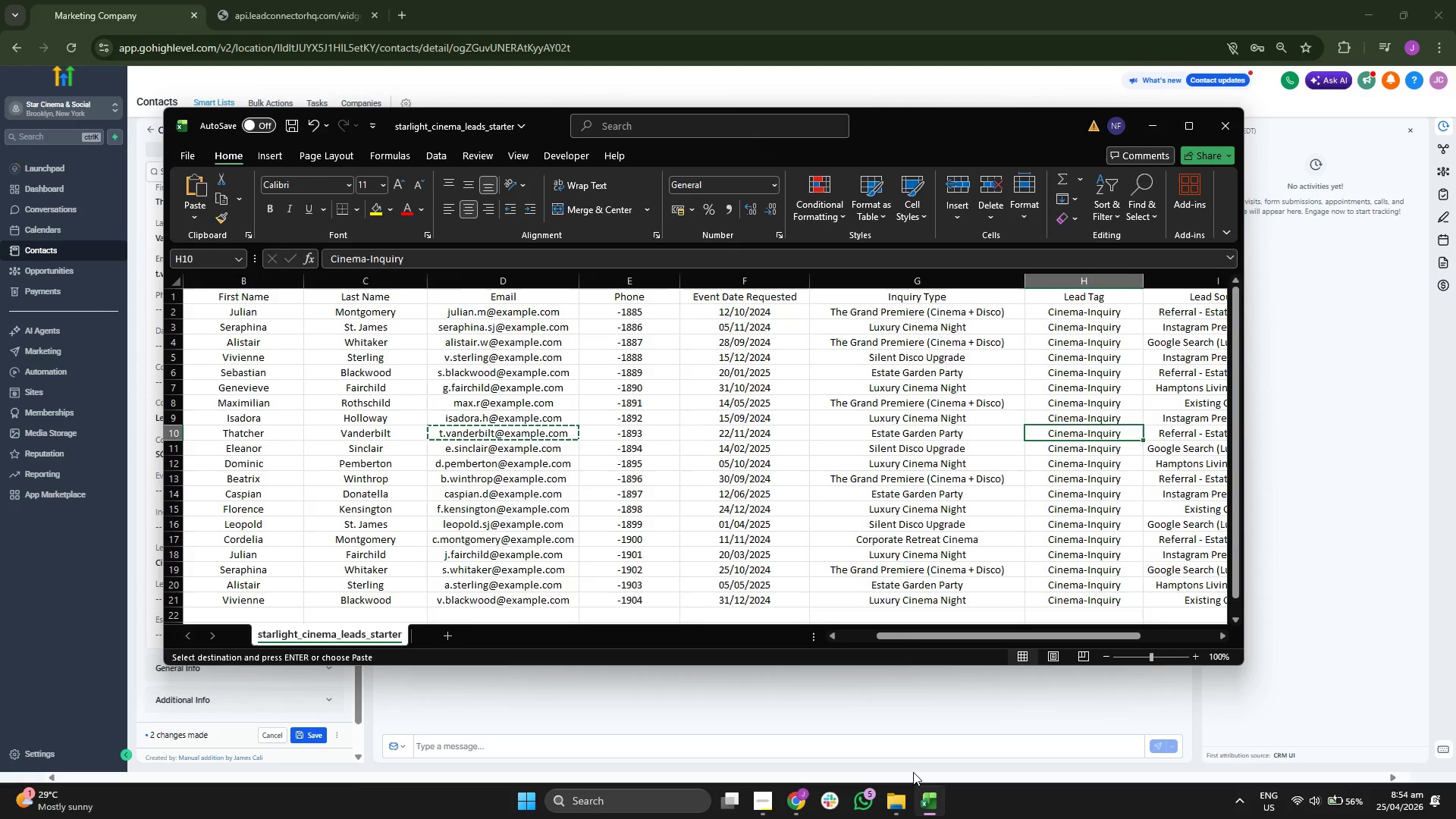 
key(ArrowRight)
 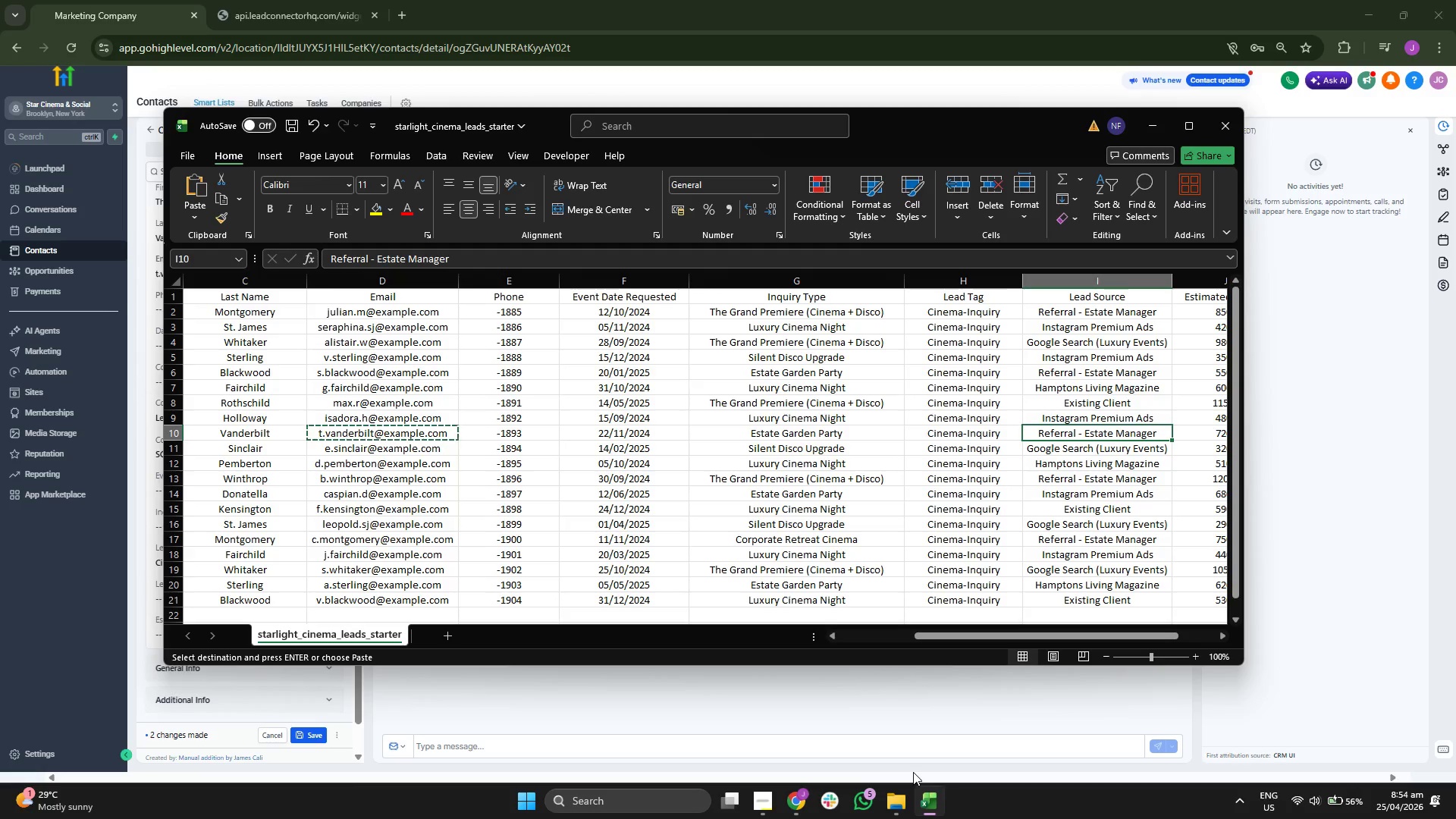 
key(ArrowRight)
 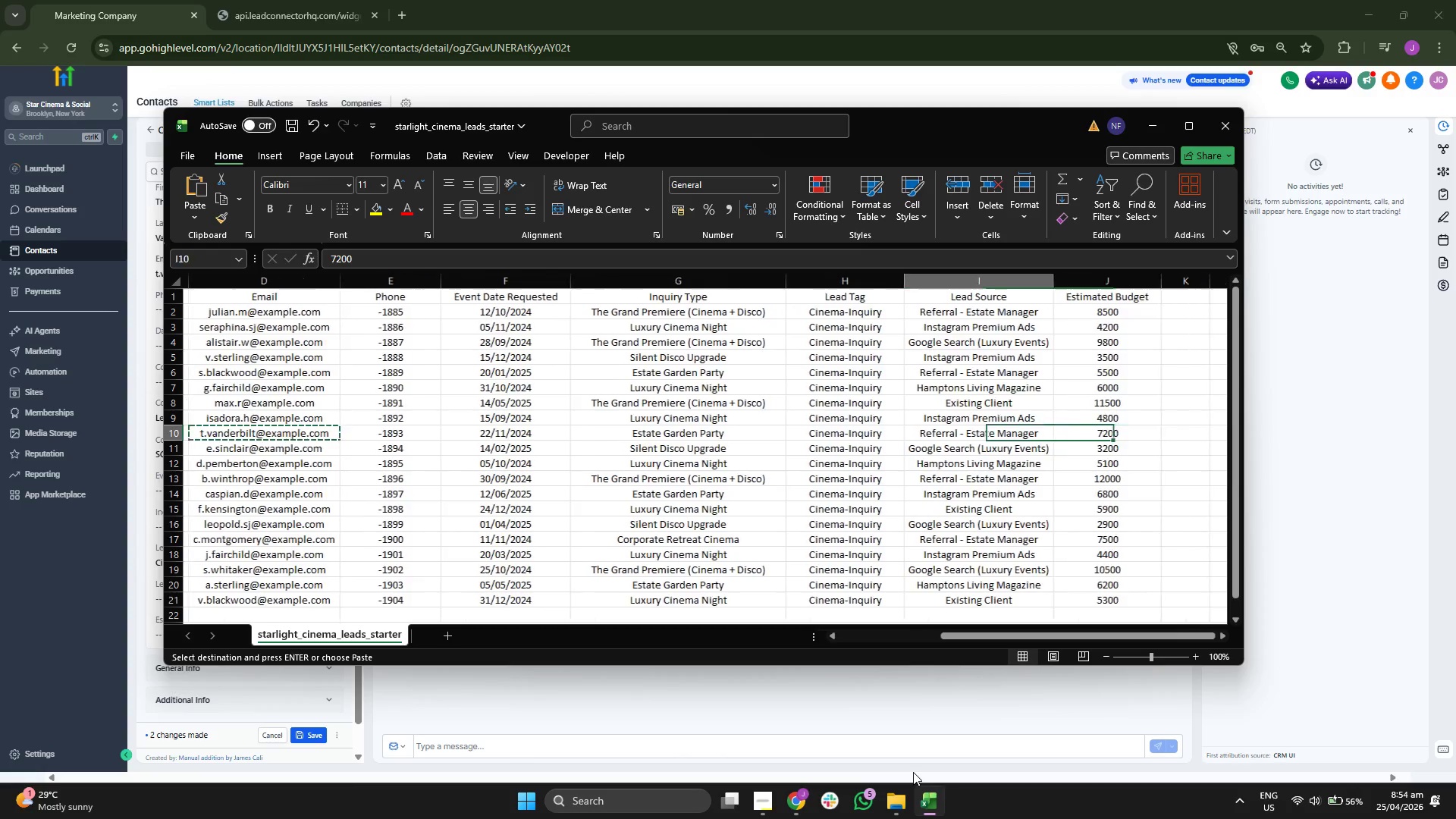 
key(ArrowLeft)
 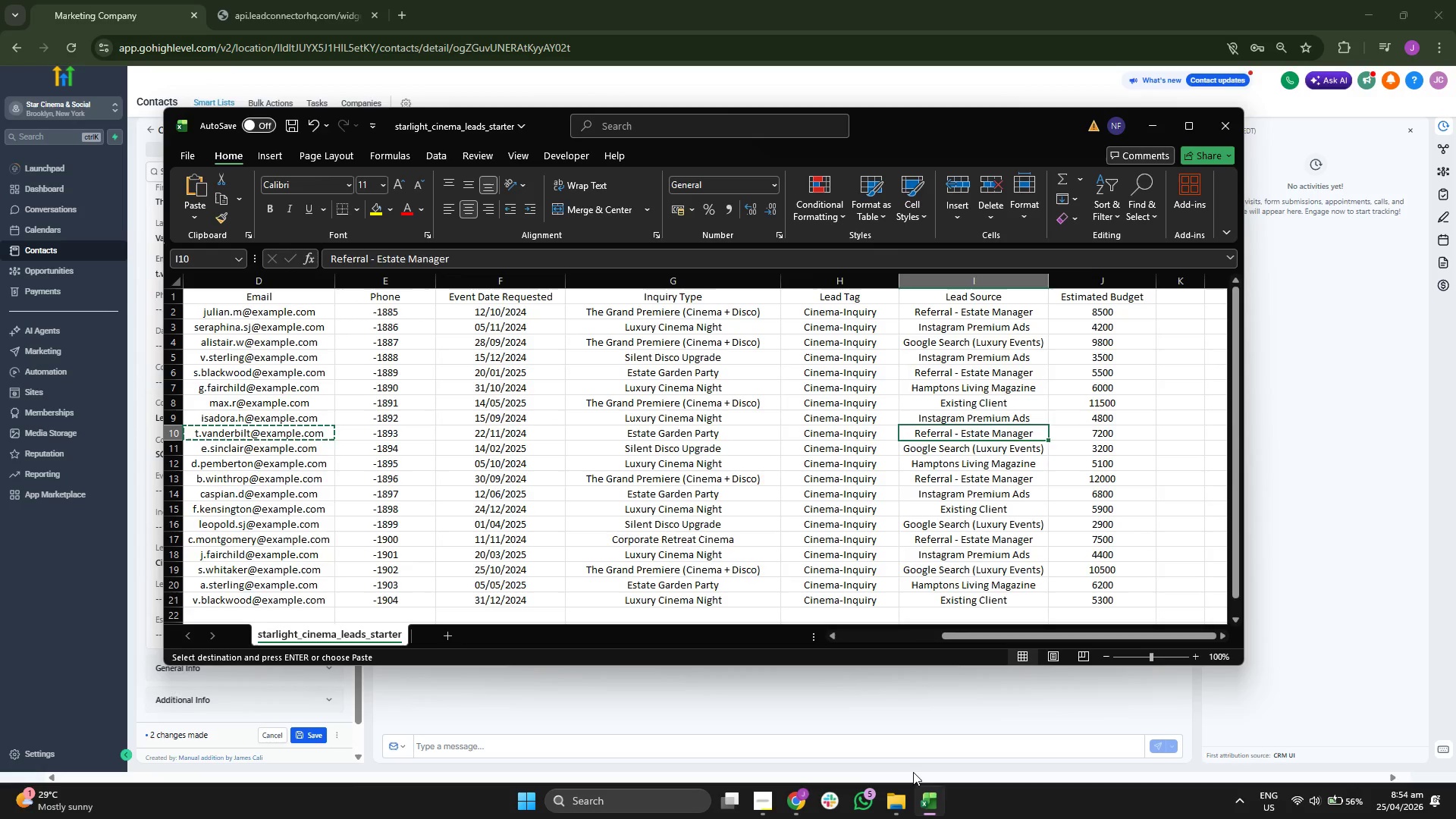 
key(ArrowLeft)
 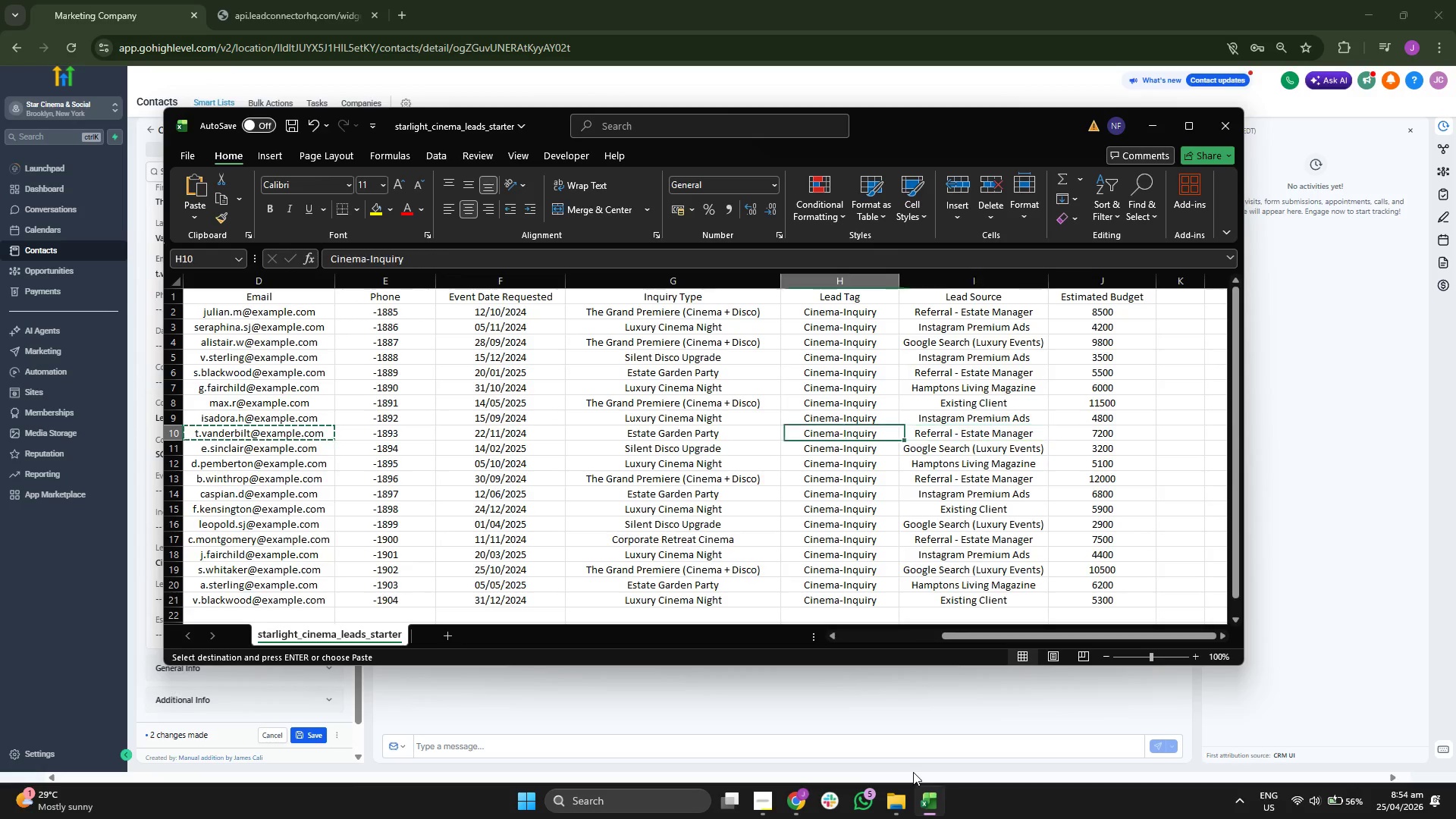 
key(ArrowLeft)
 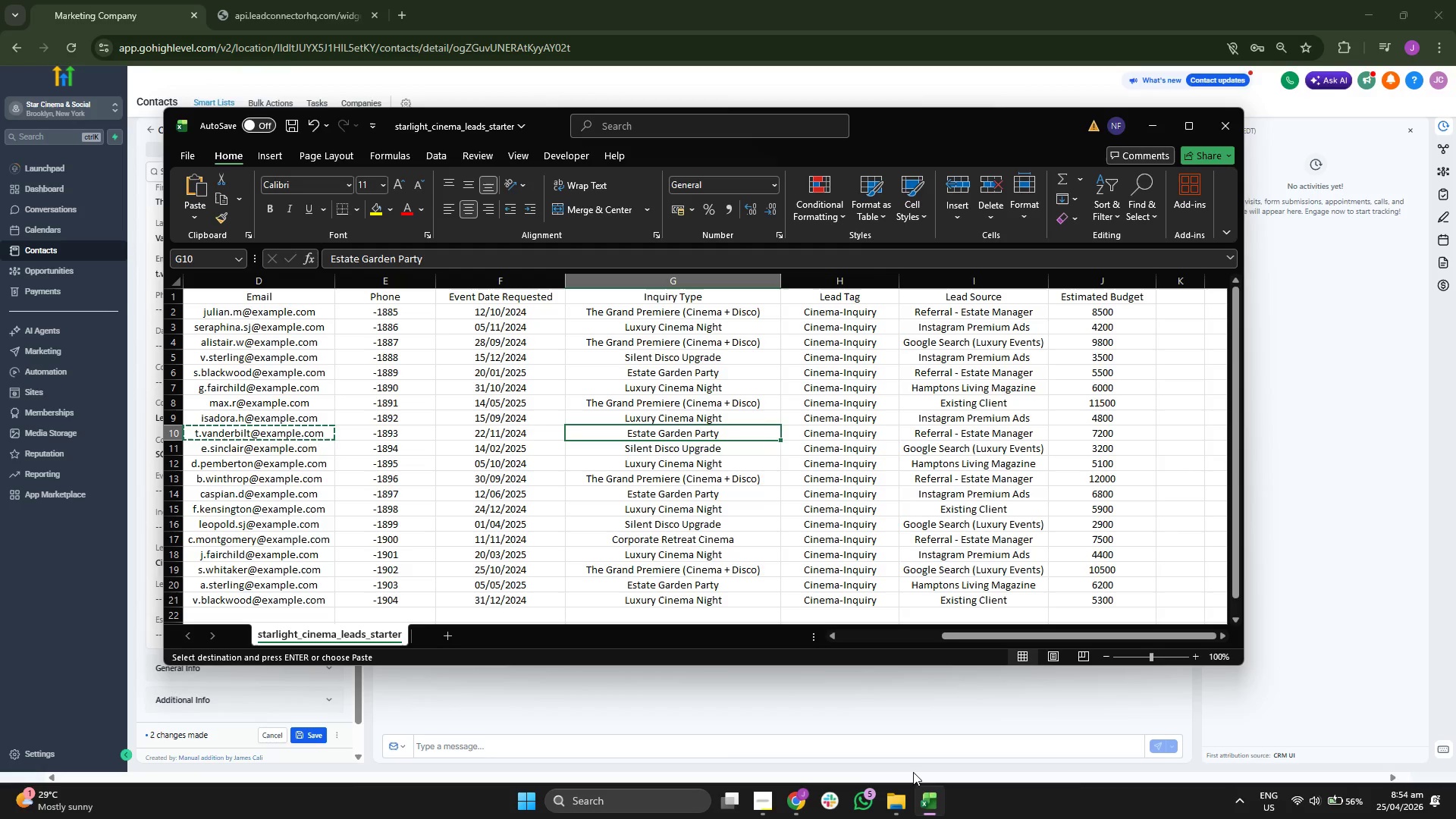 
key(Control+ControlLeft)
 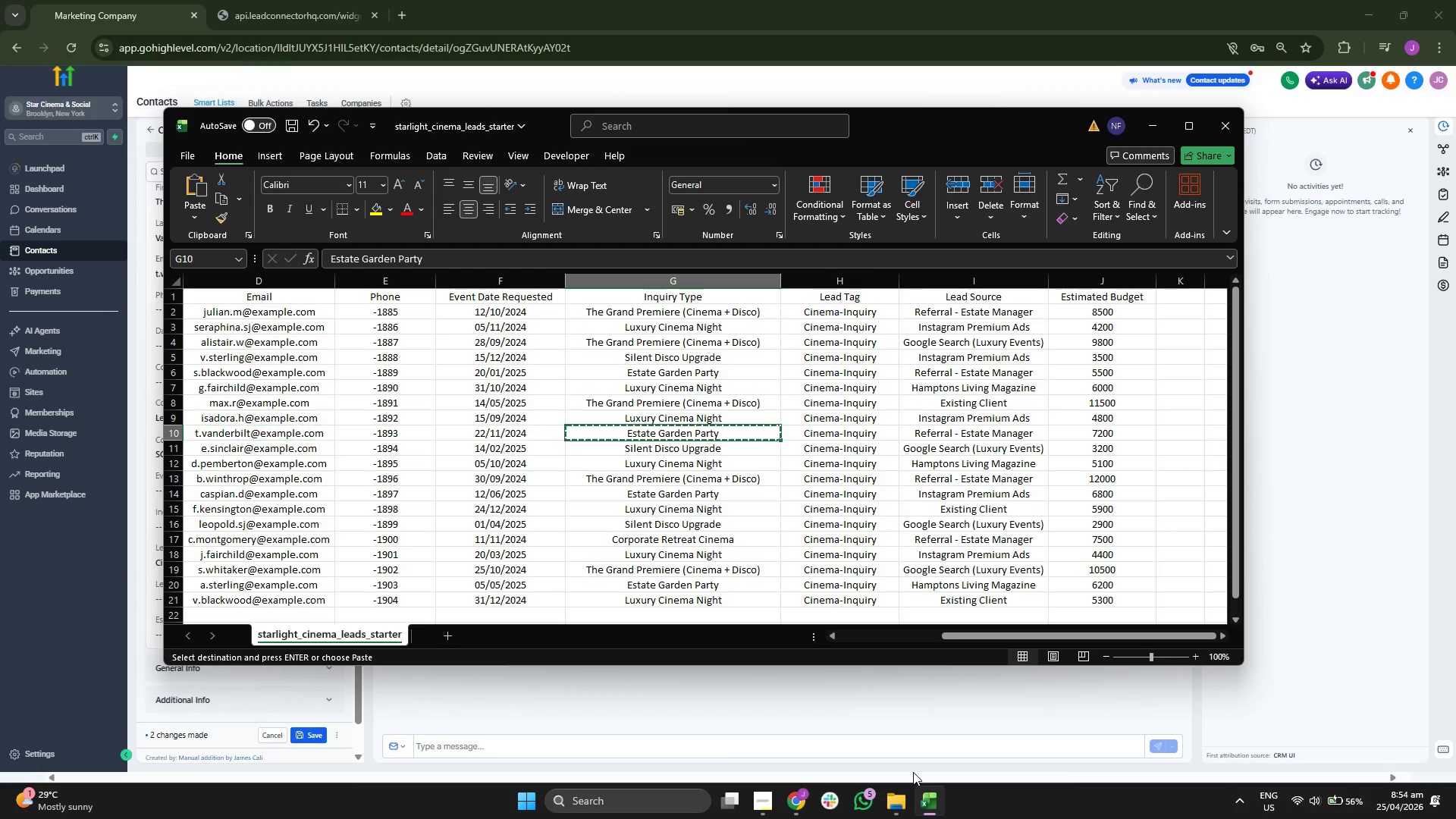 
key(Control+C)
 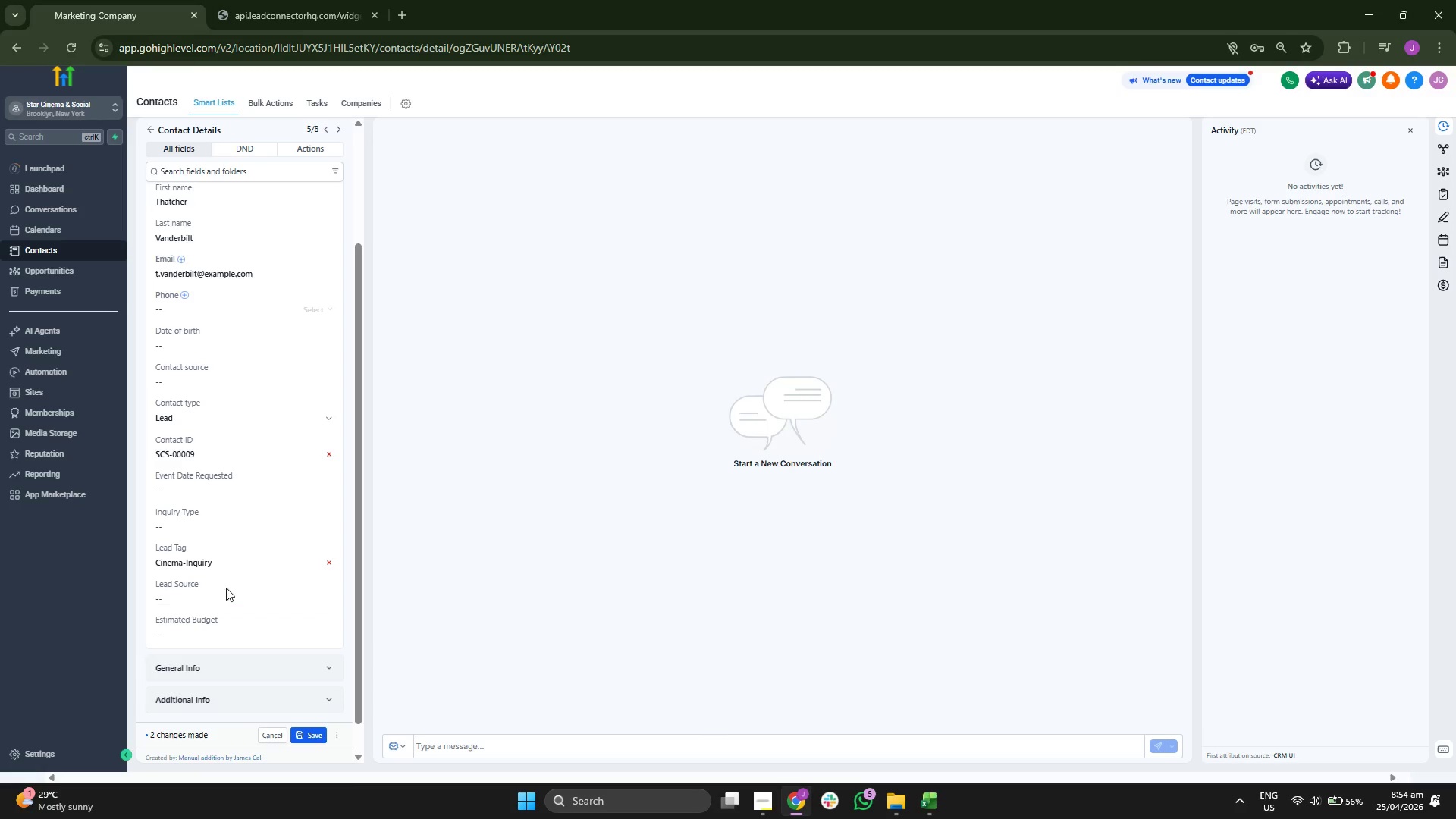 
left_click([228, 525])
 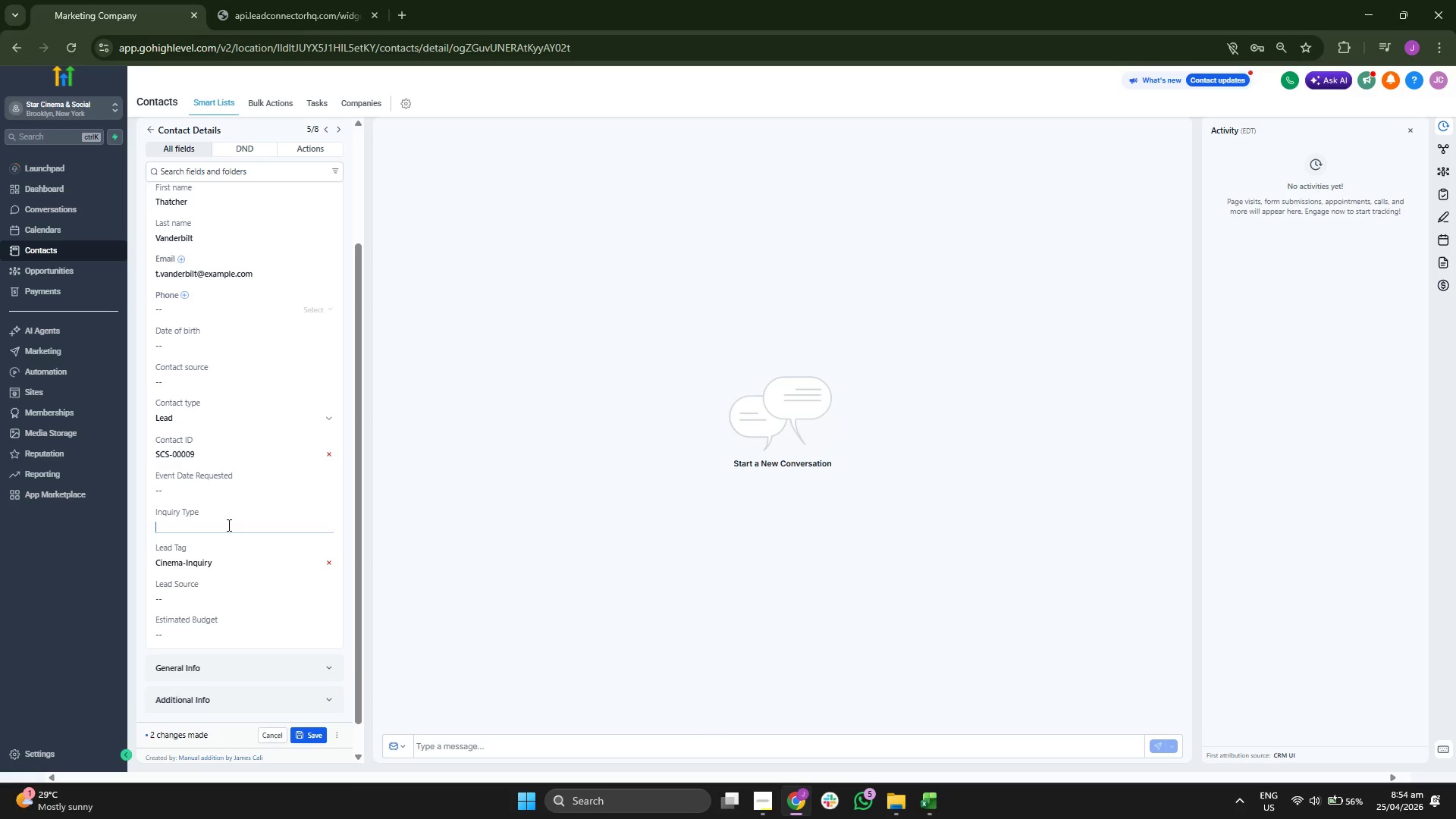 
key(Control+V)
 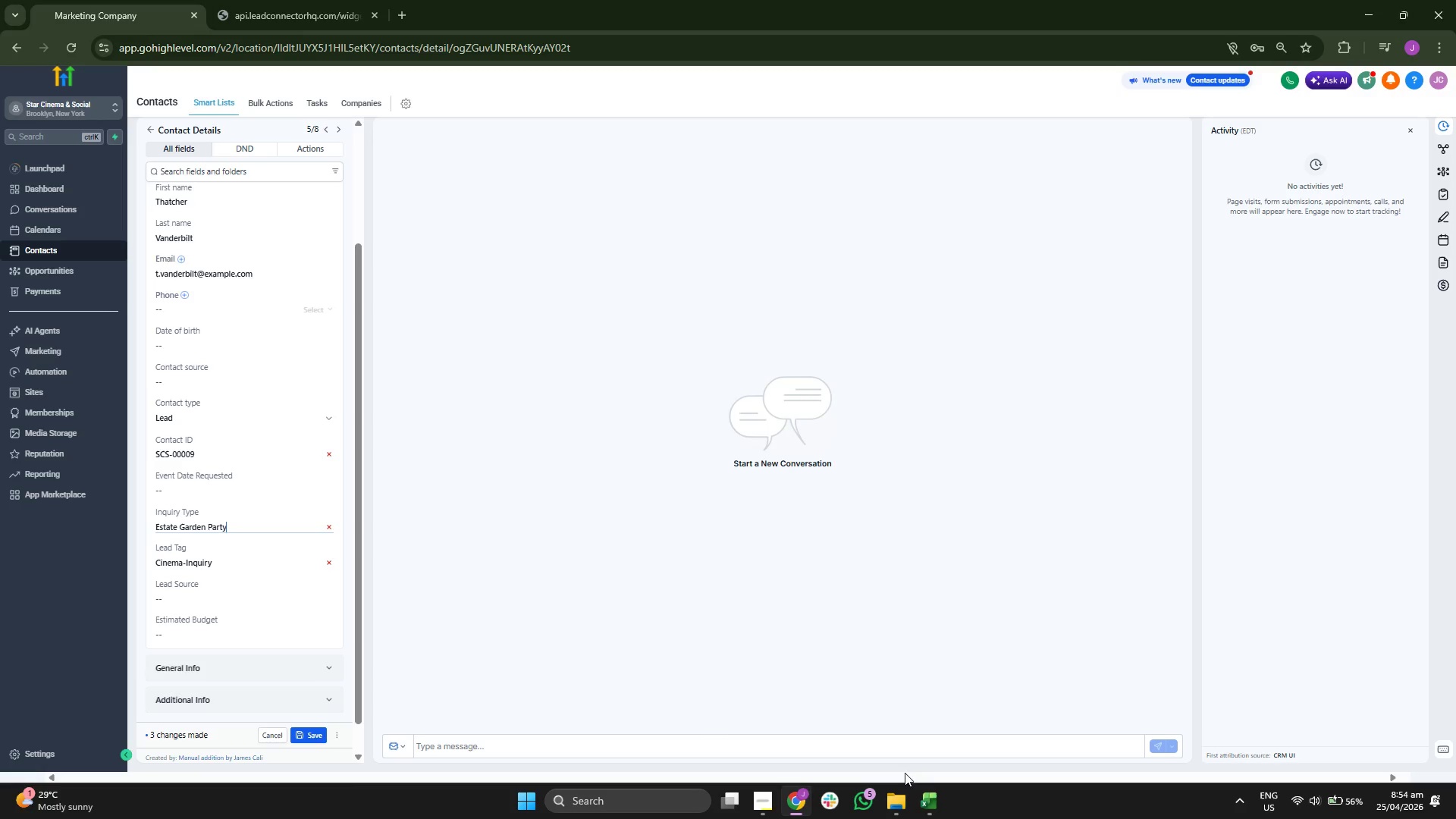 
left_click([926, 788])
 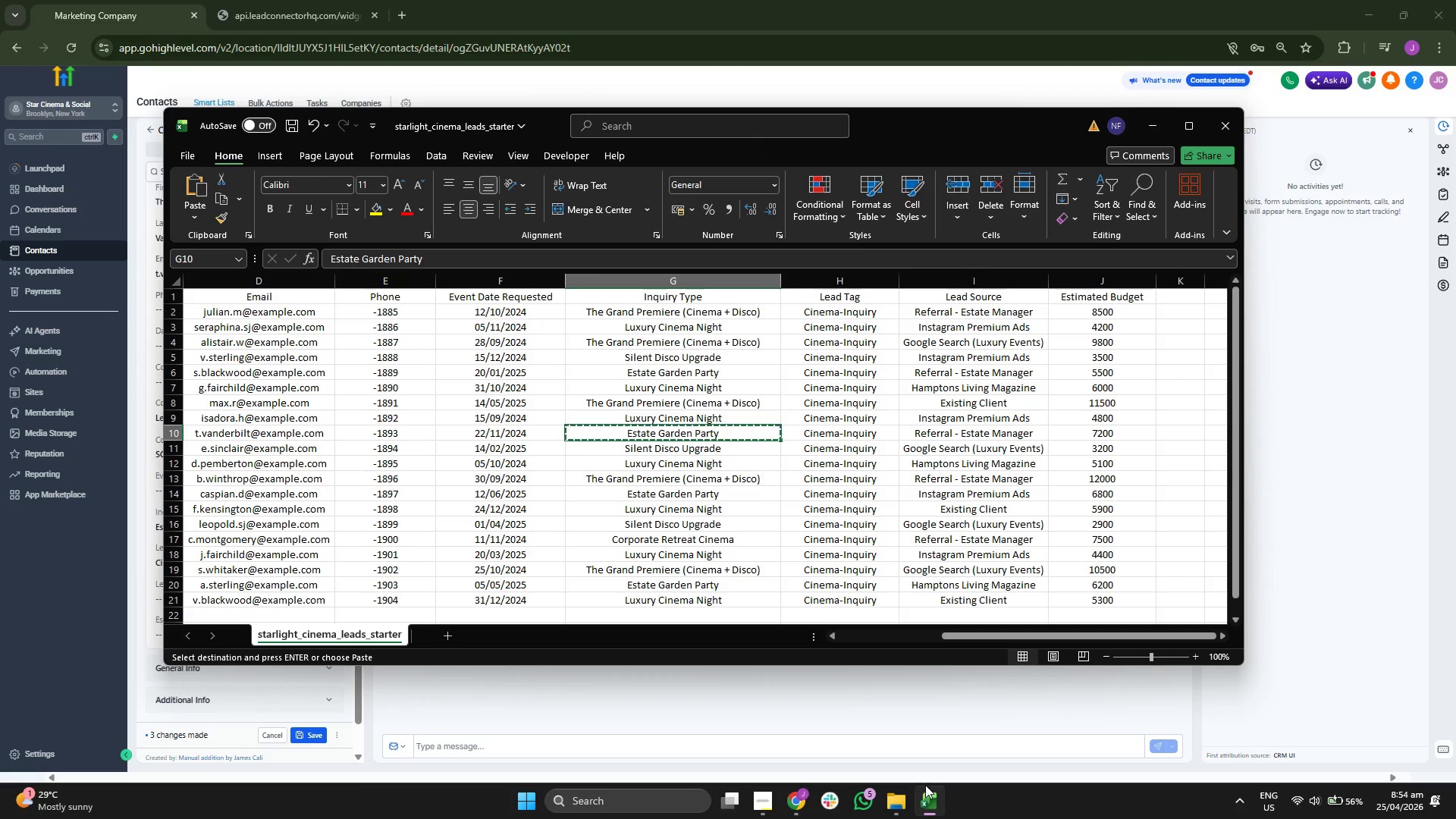 
key(ArrowRight)
 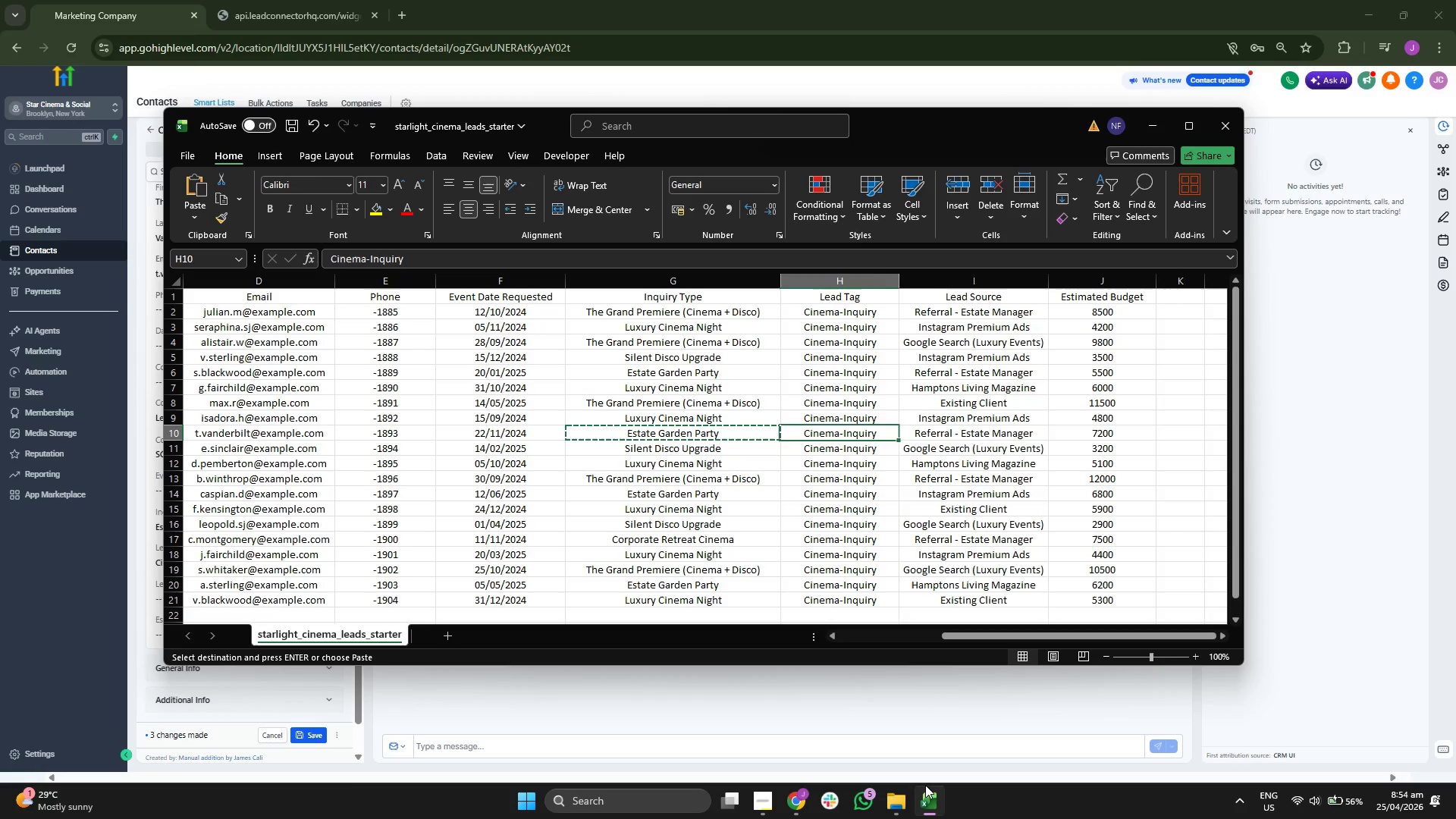 
key(ArrowRight)
 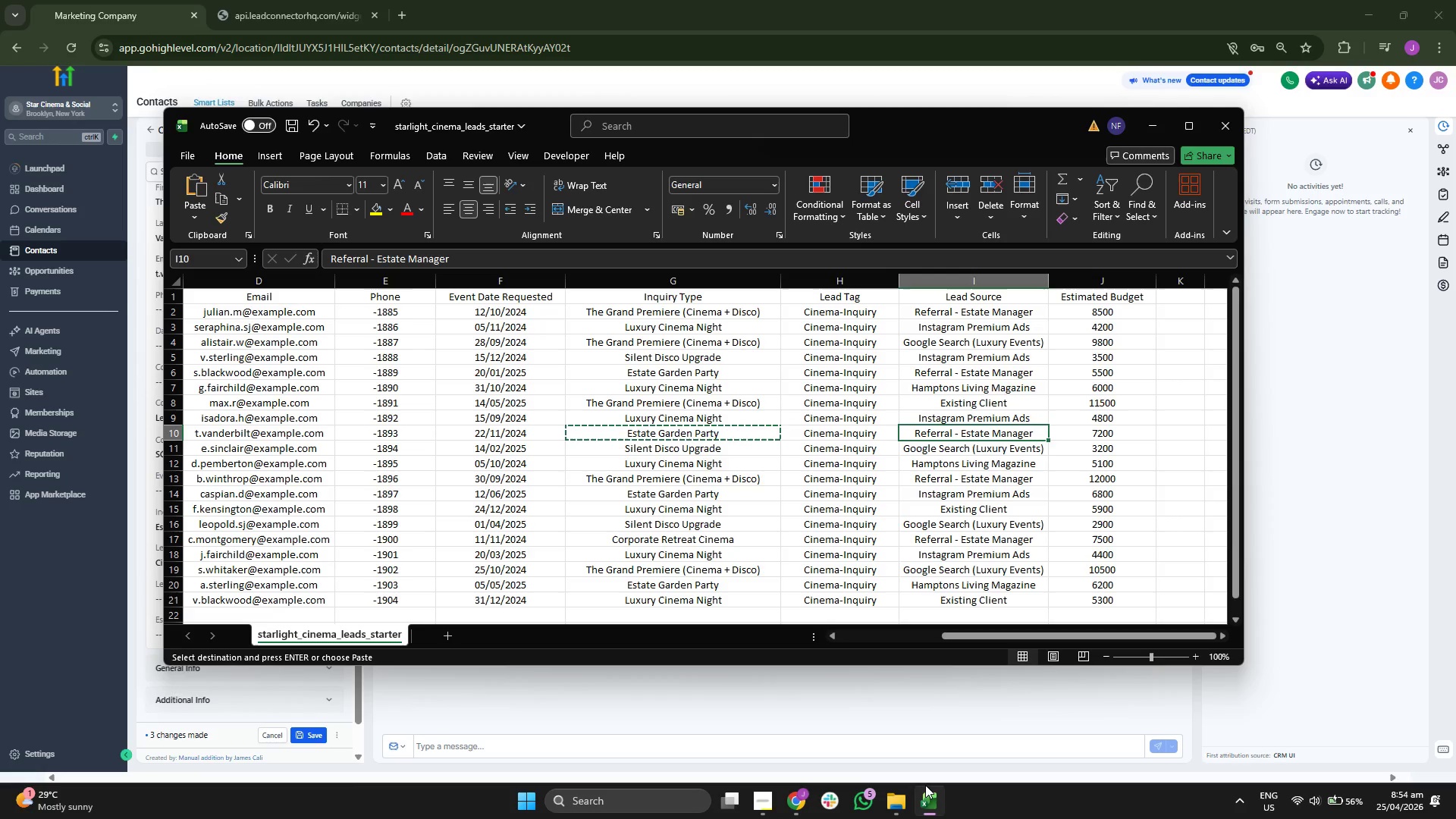 
key(Control+ControlLeft)
 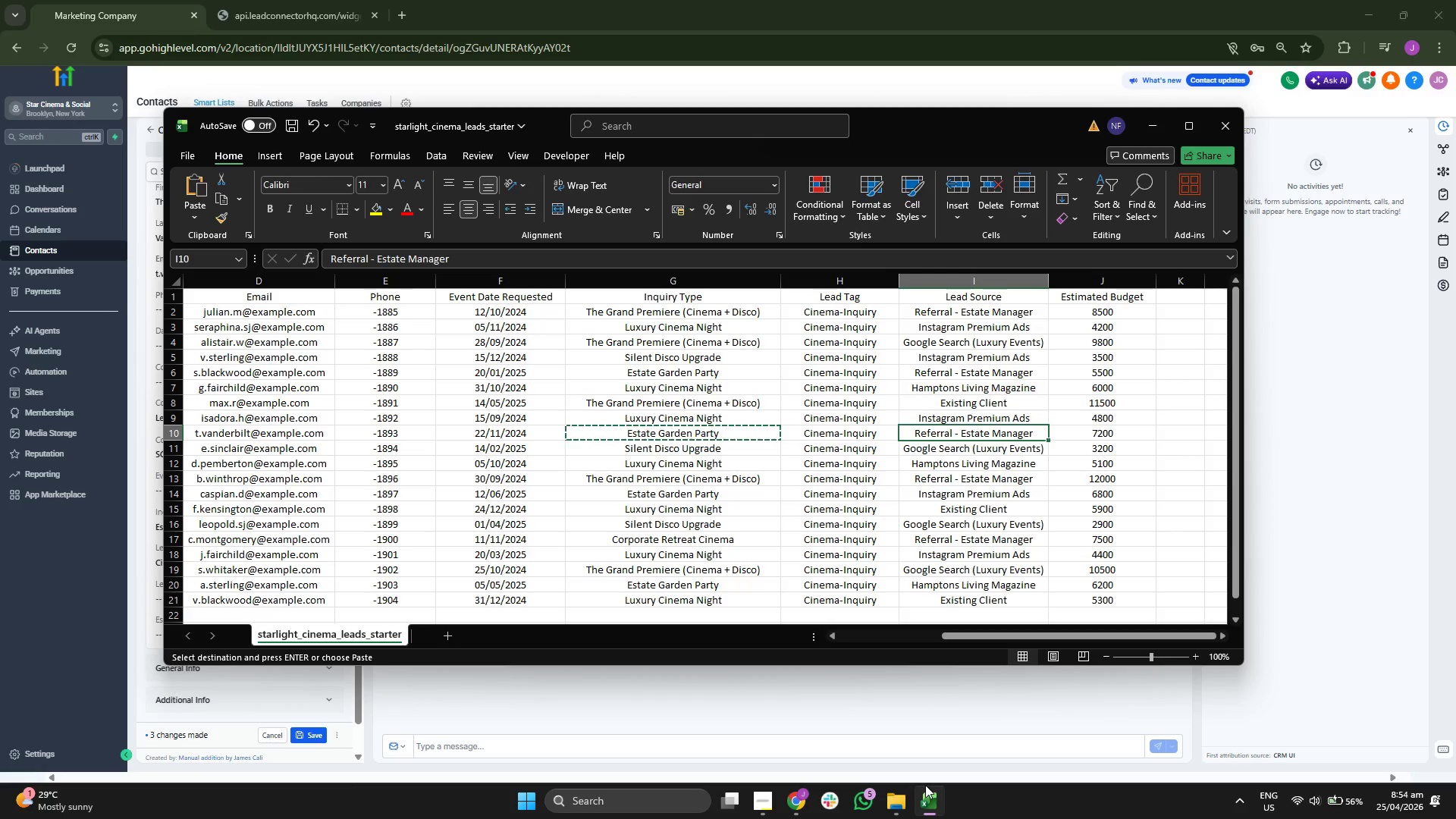 
key(Control+C)
 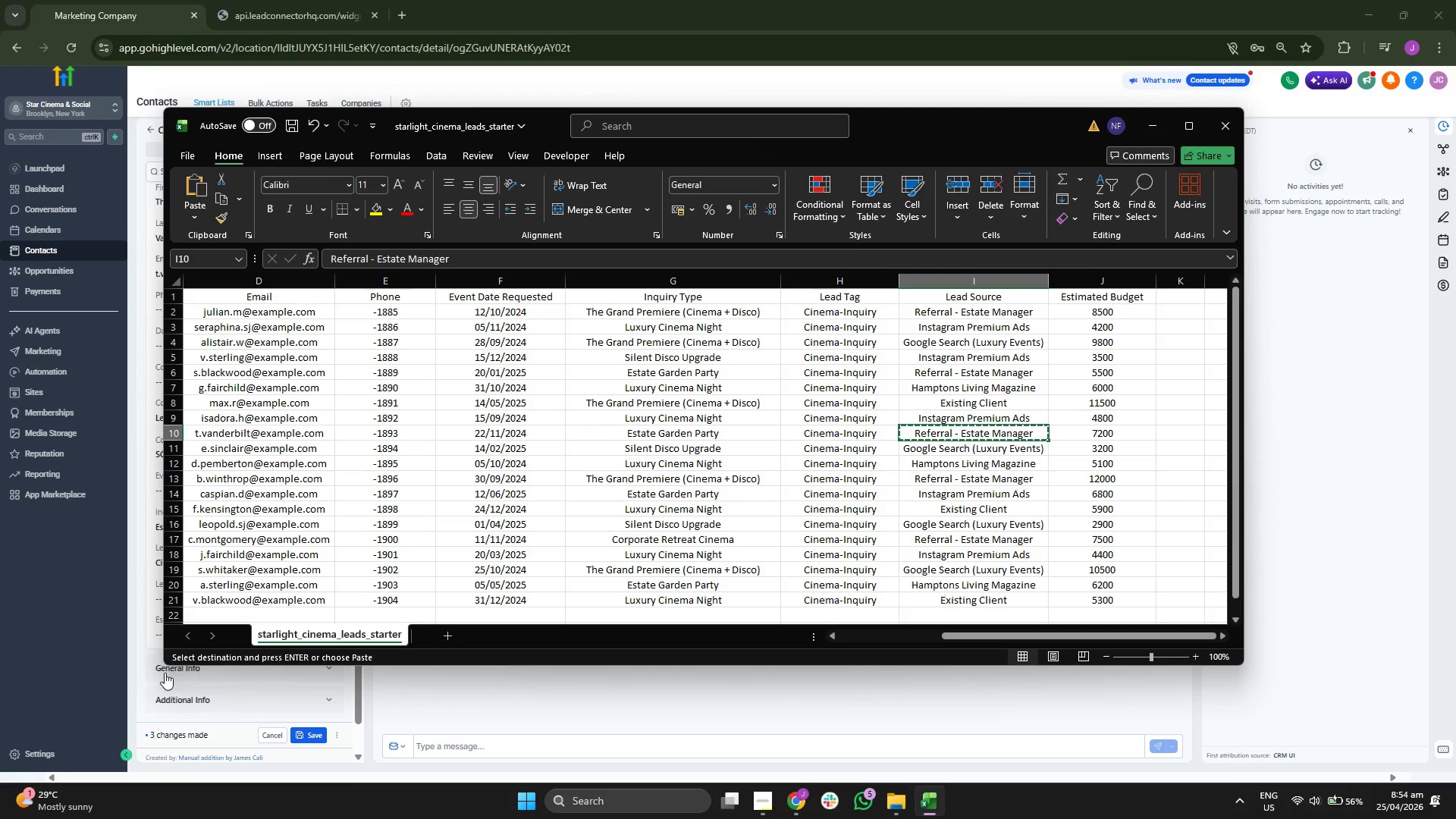 
left_click([164, 673])
 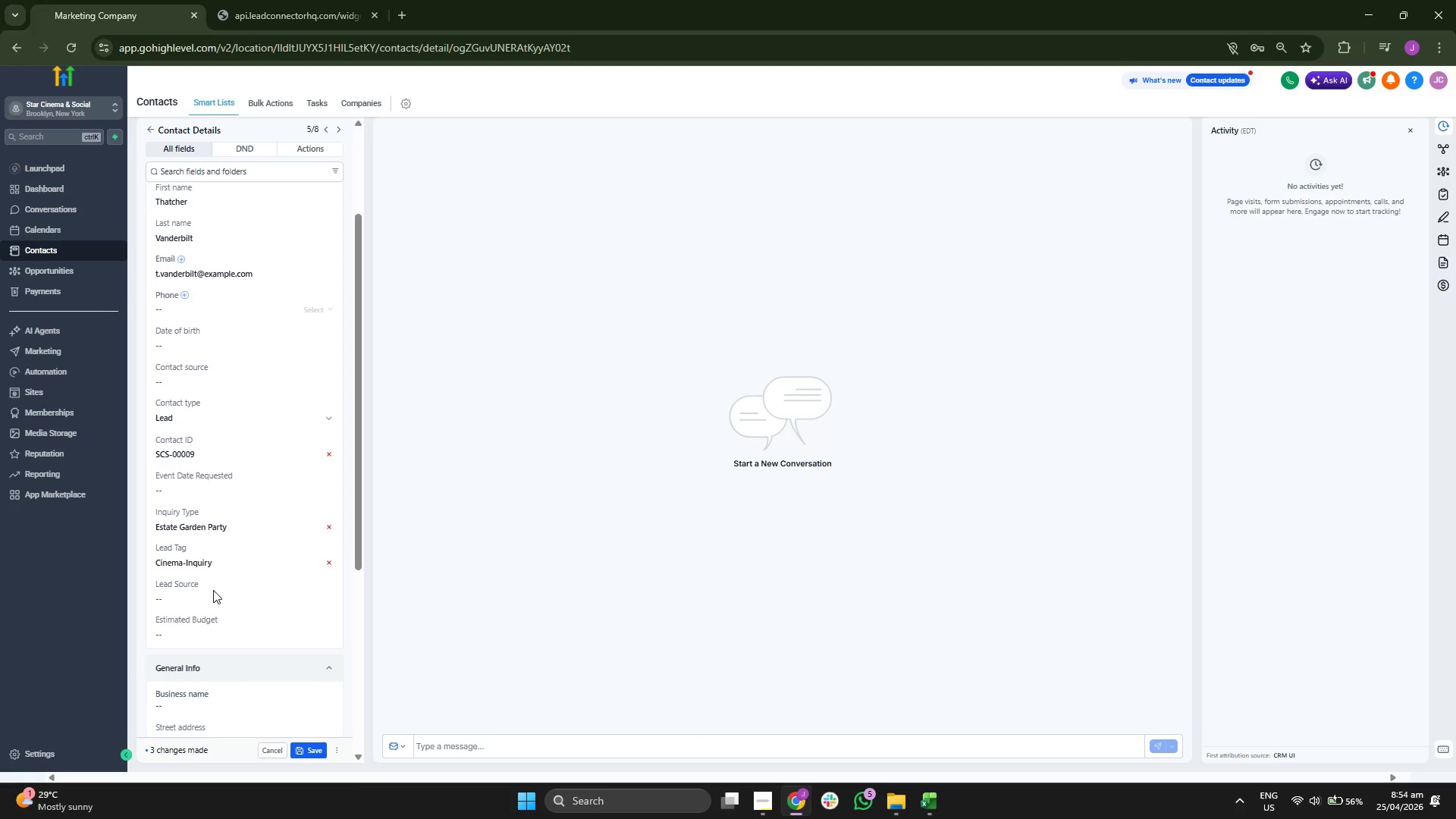 
double_click([213, 596])
 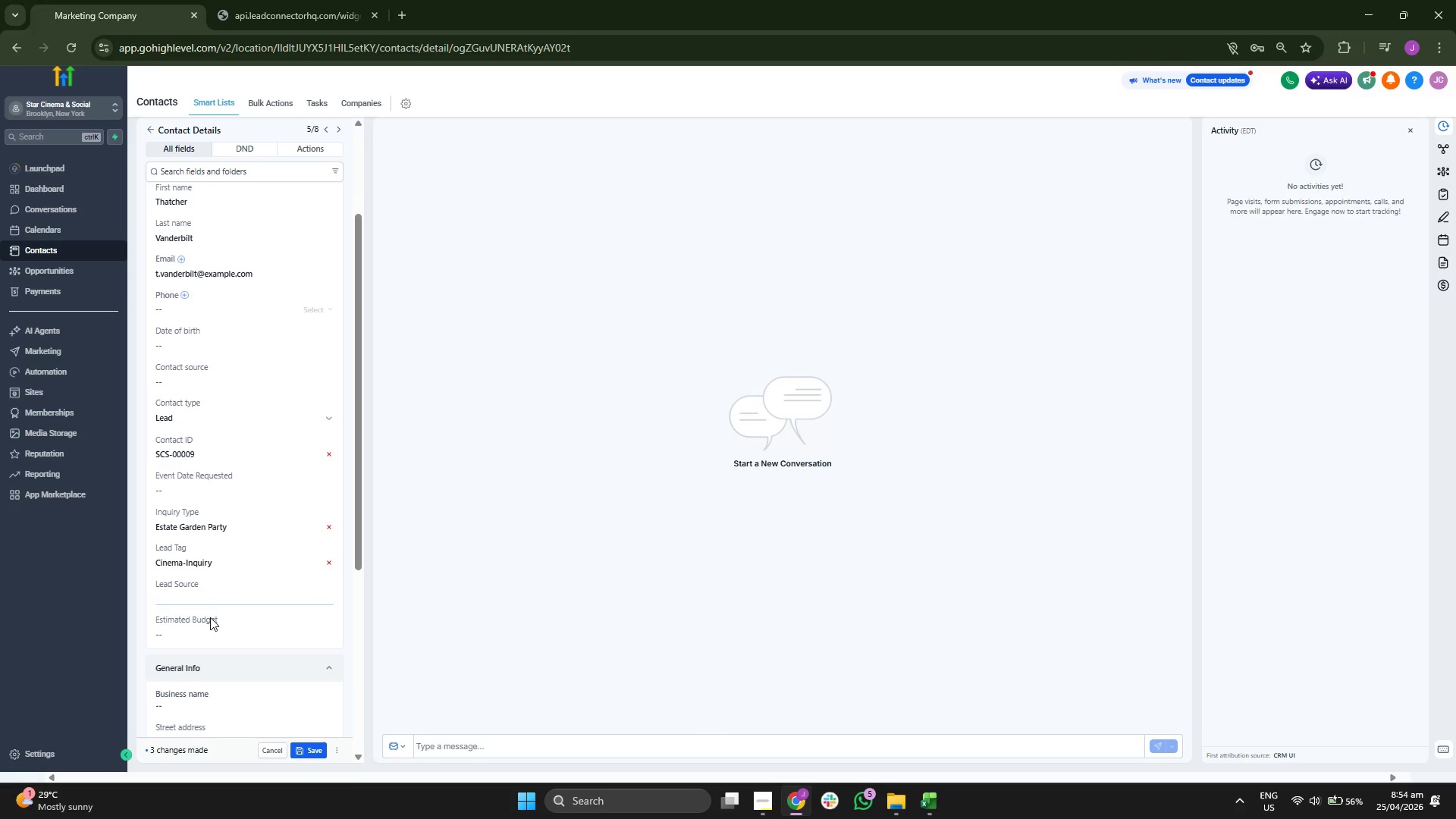 
key(Control+V)
 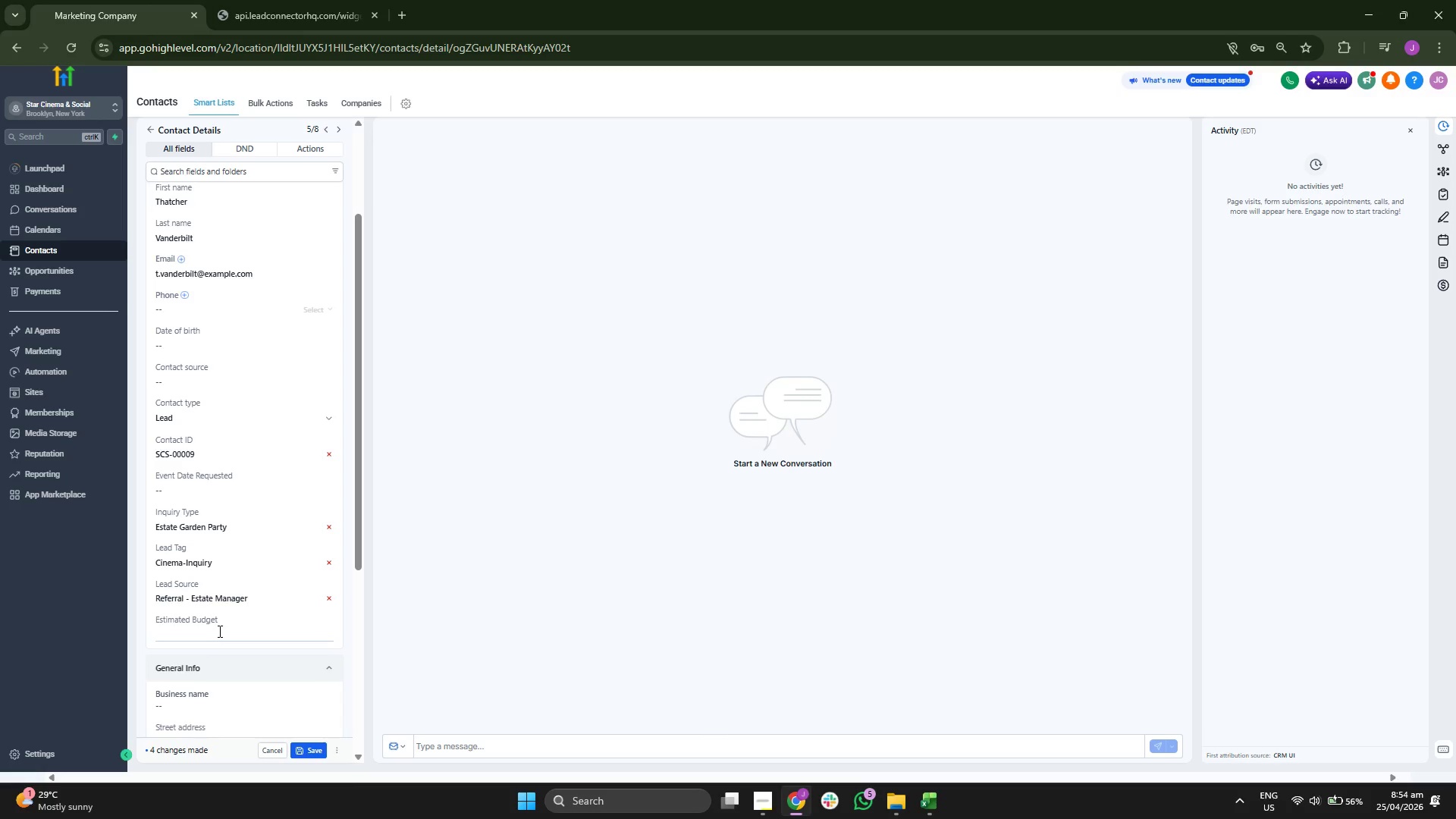 
type(7200)
 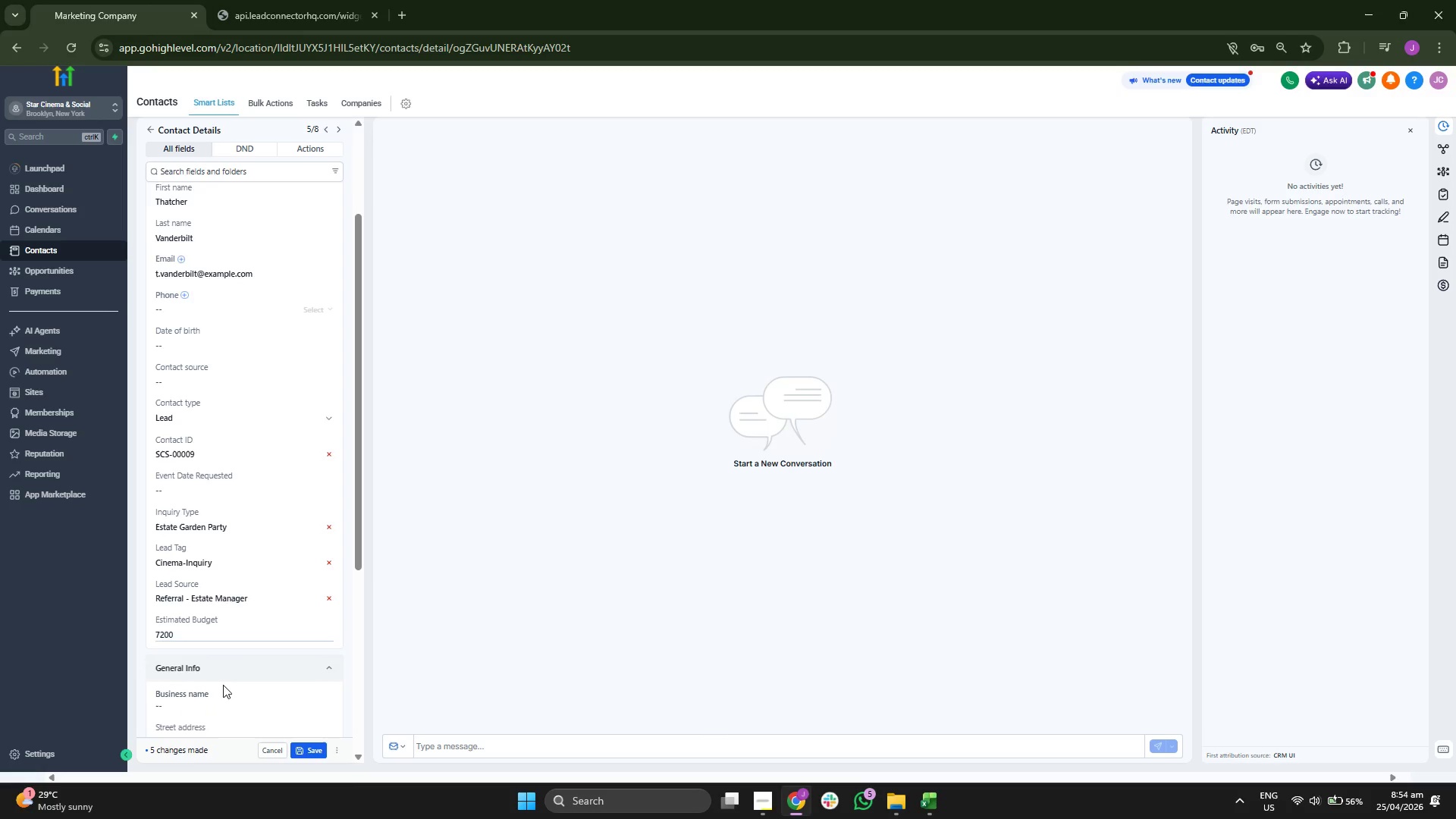 
scroll: coordinate [227, 667], scroll_direction: down, amount: 2.0
 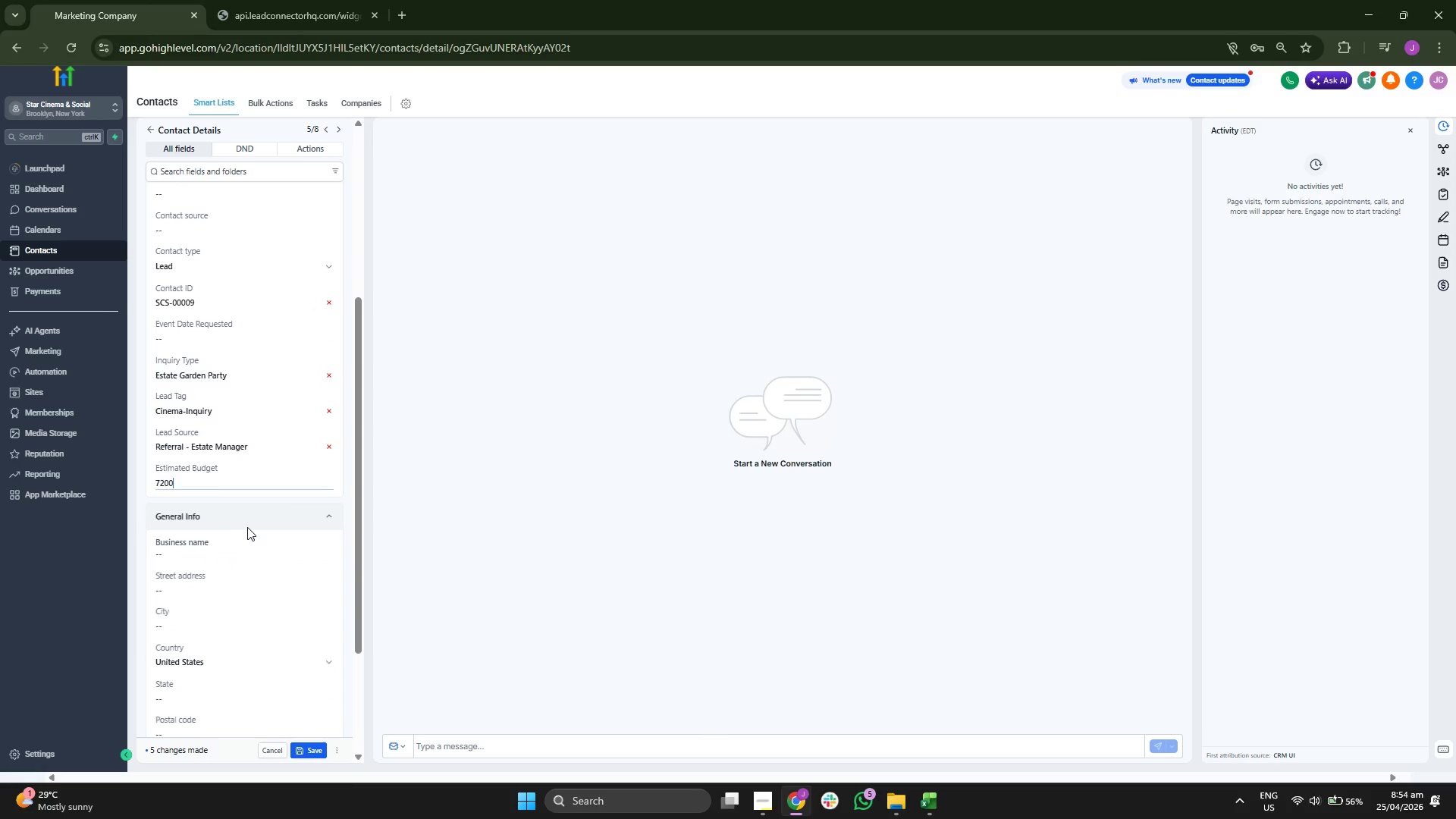 
left_click([249, 518])
 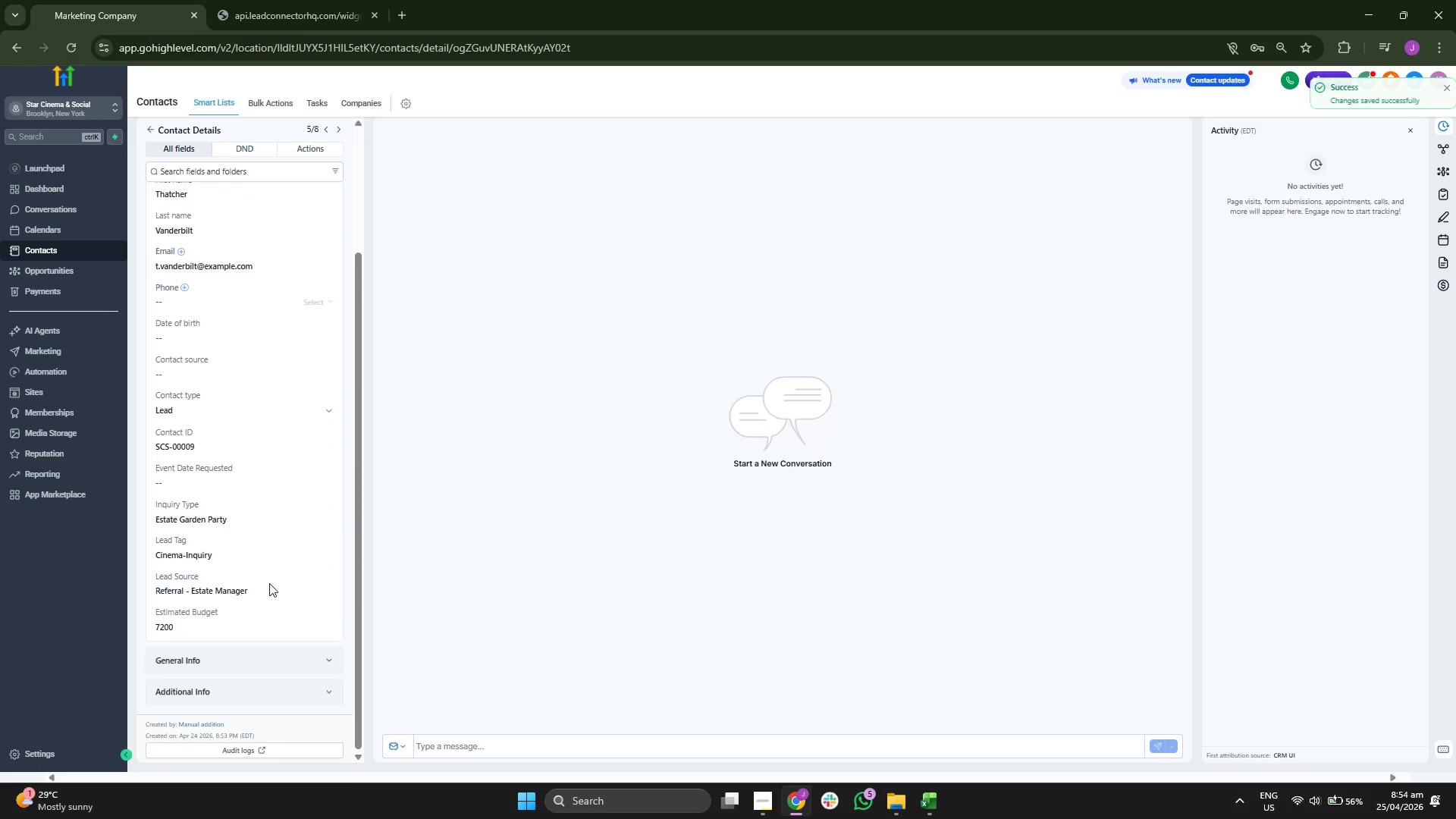 
scroll: coordinate [259, 562], scroll_direction: up, amount: 2.0
 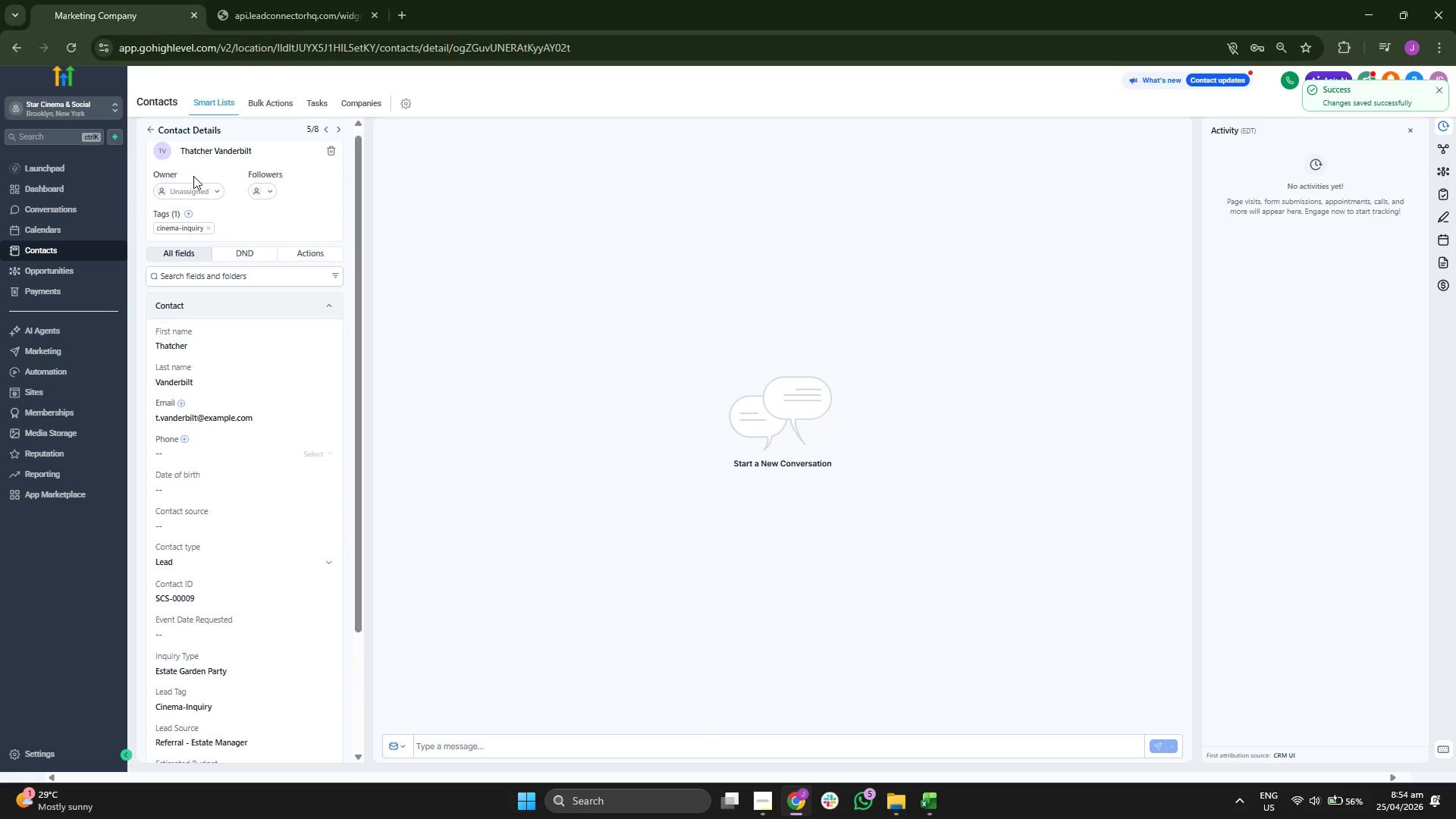 
left_click([149, 133])
 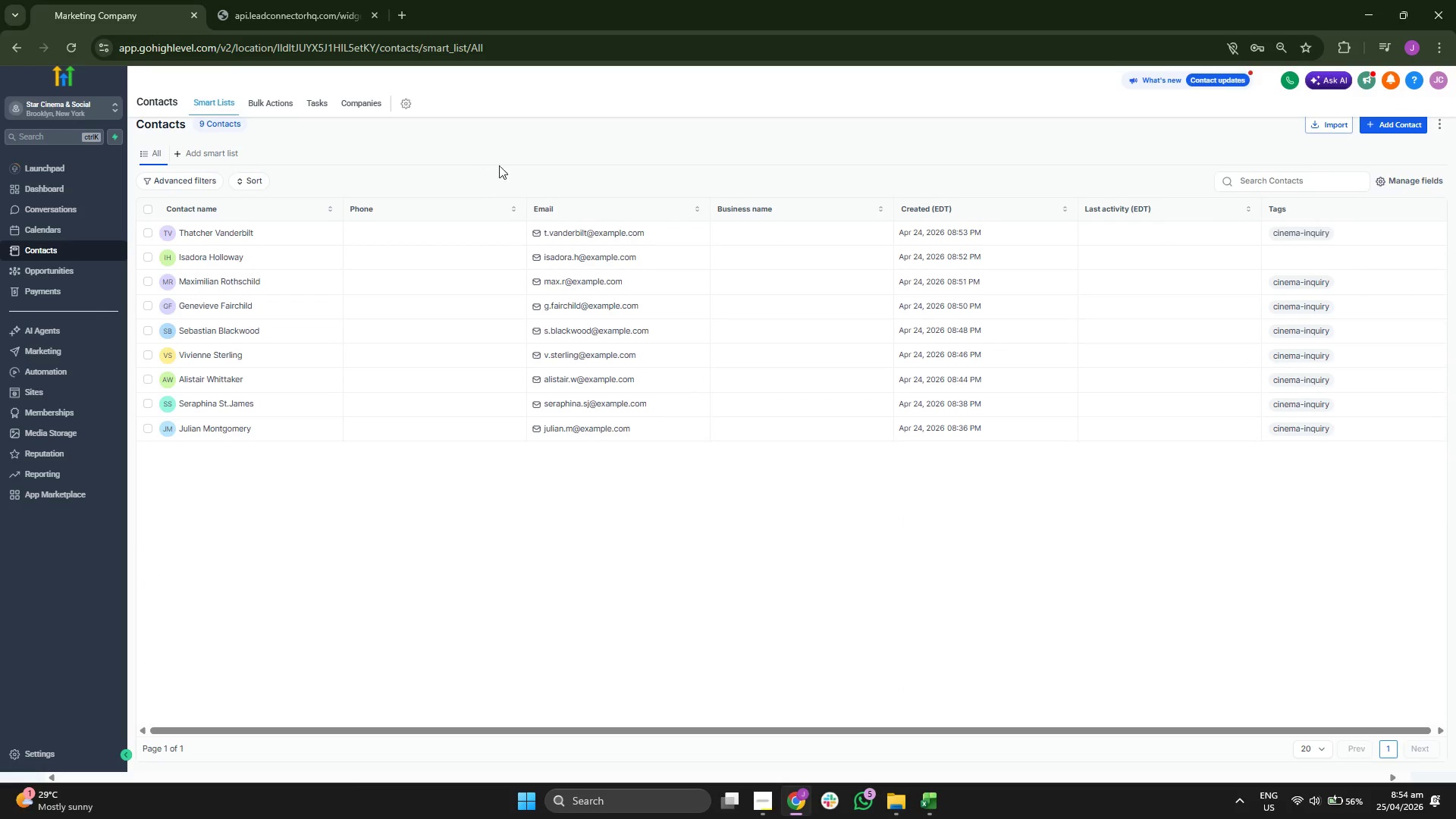 
left_click([1374, 121])
 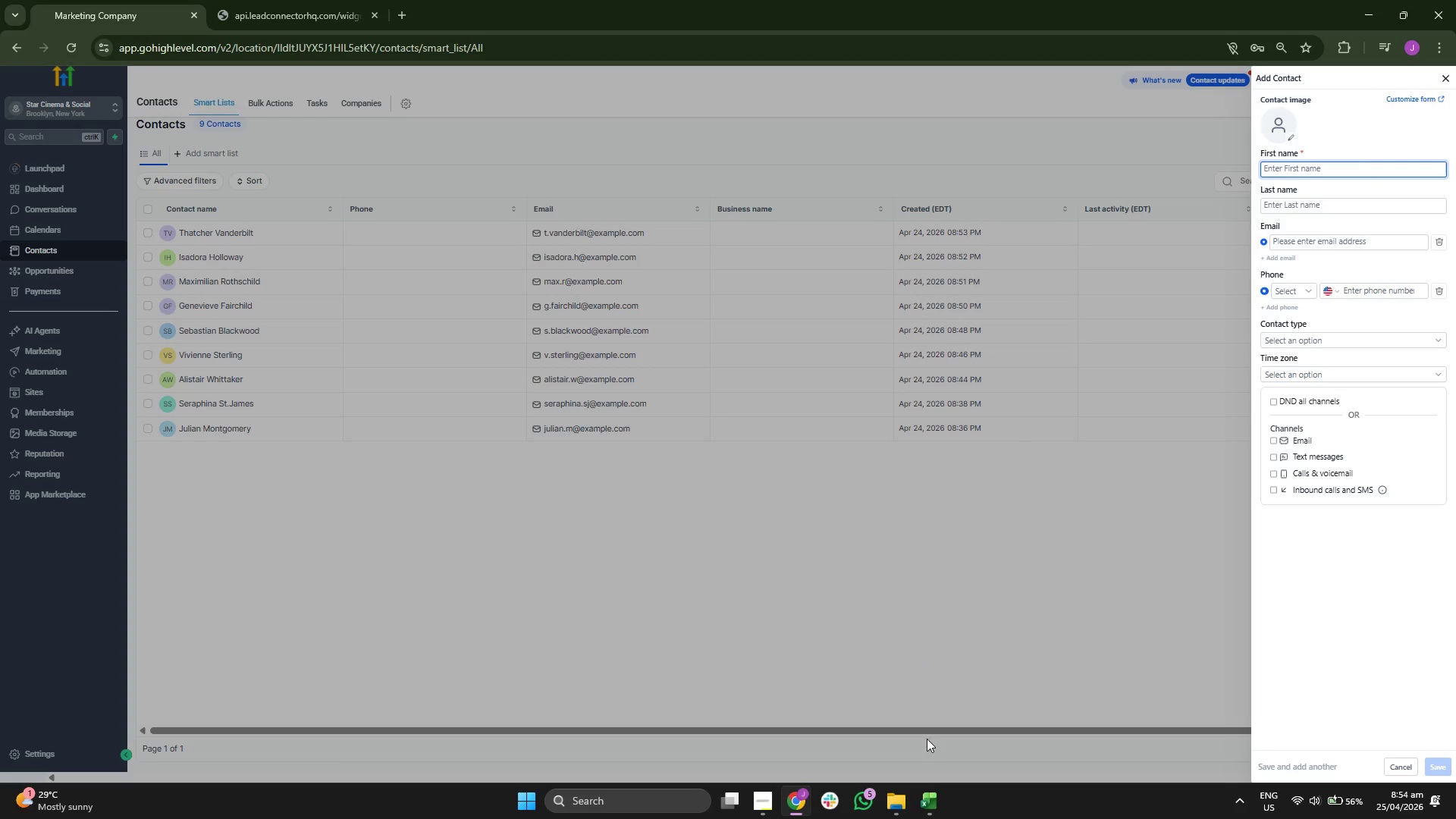 
left_click([936, 789])
 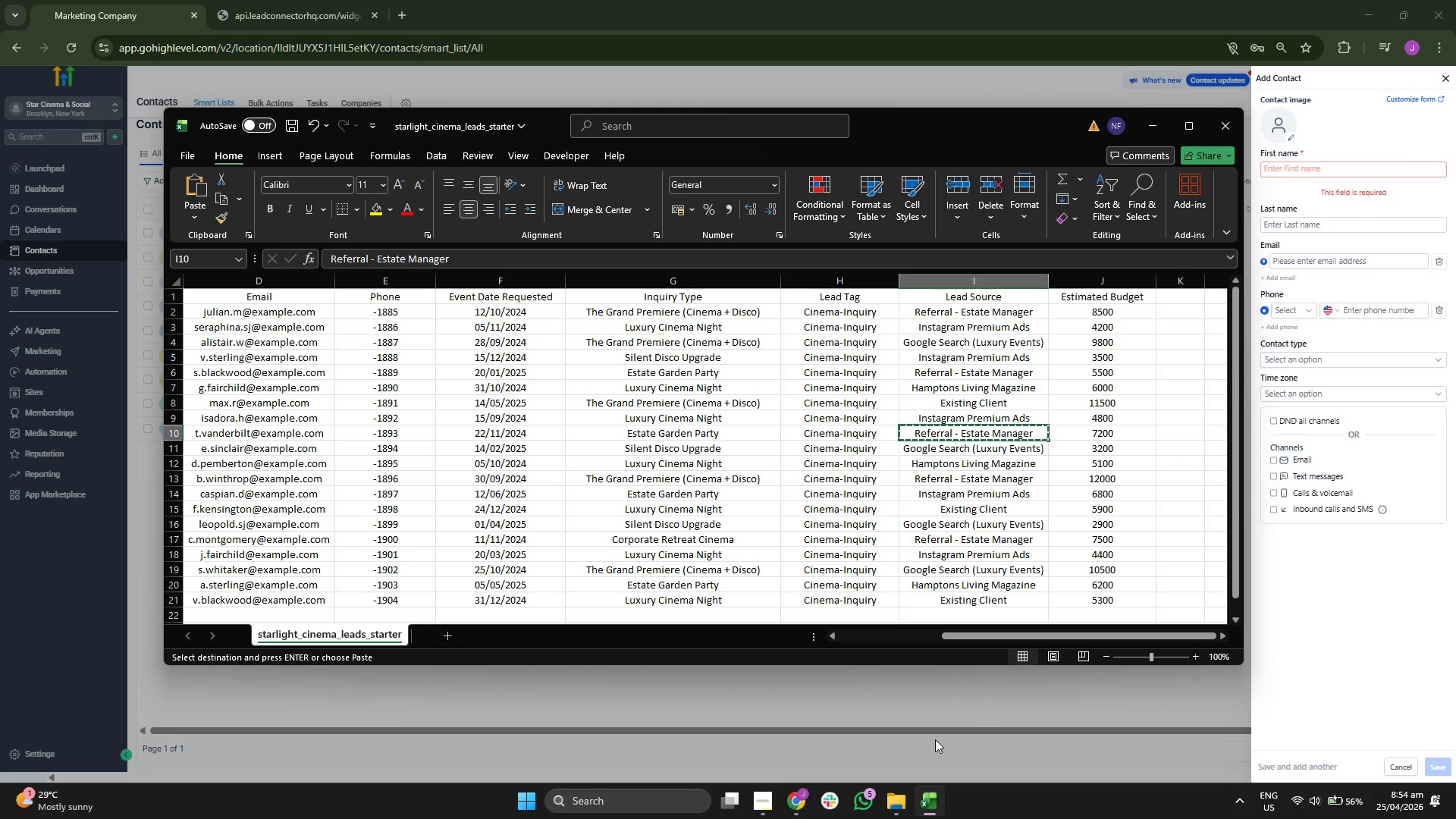 
key(ArrowLeft)
 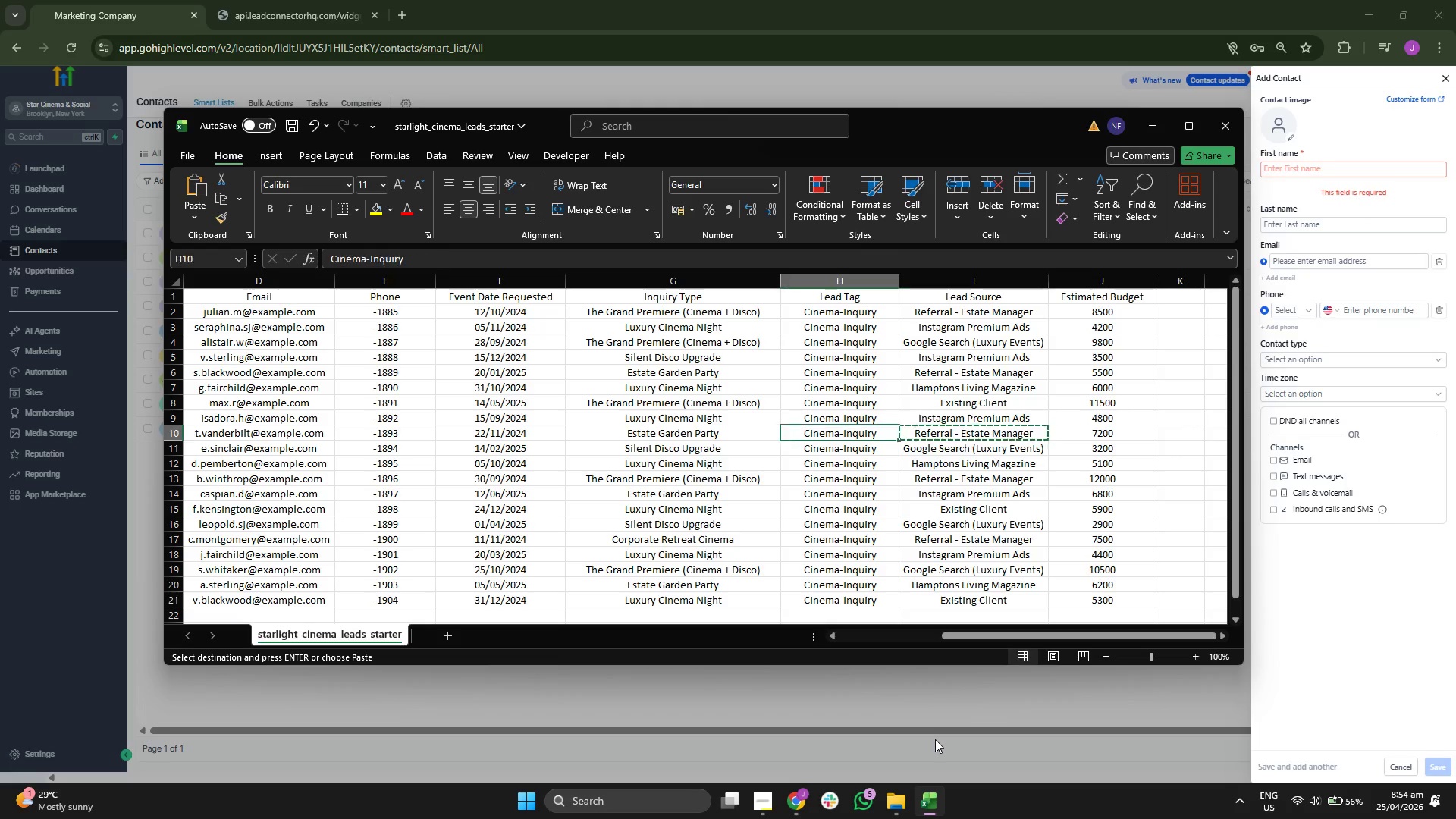 
key(ArrowDown)
 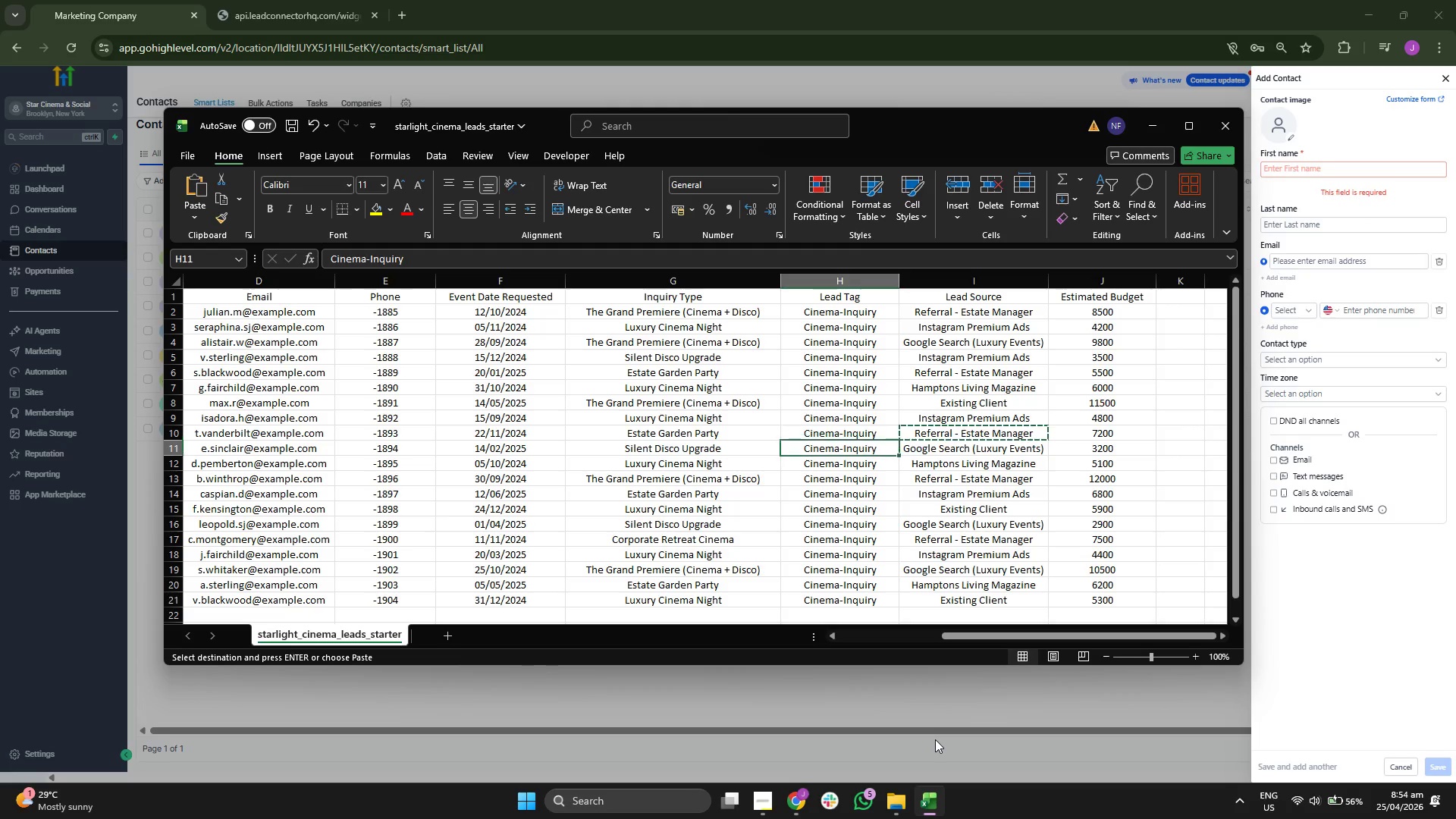 
key(ArrowLeft)
 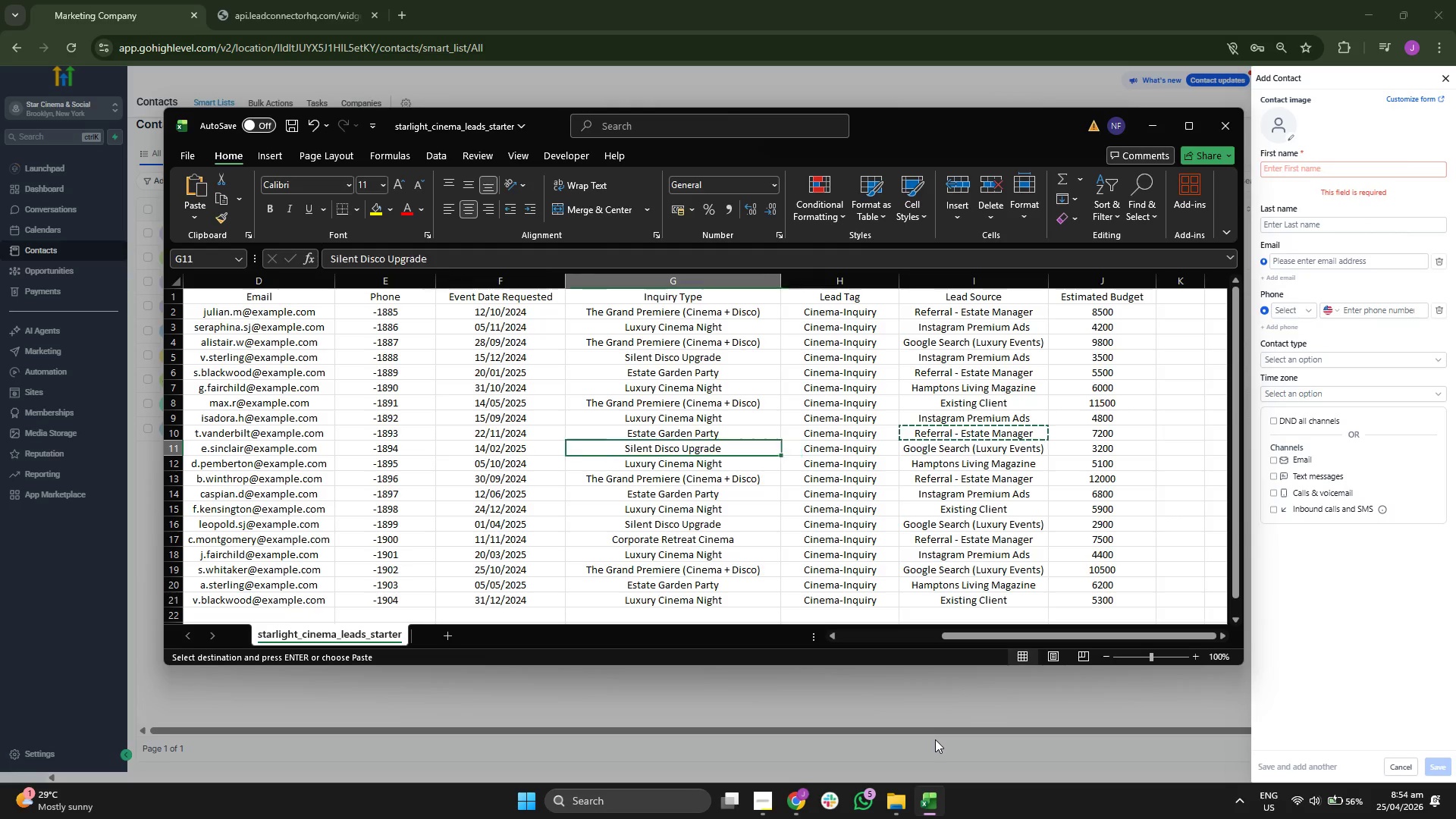 
key(ArrowLeft)
 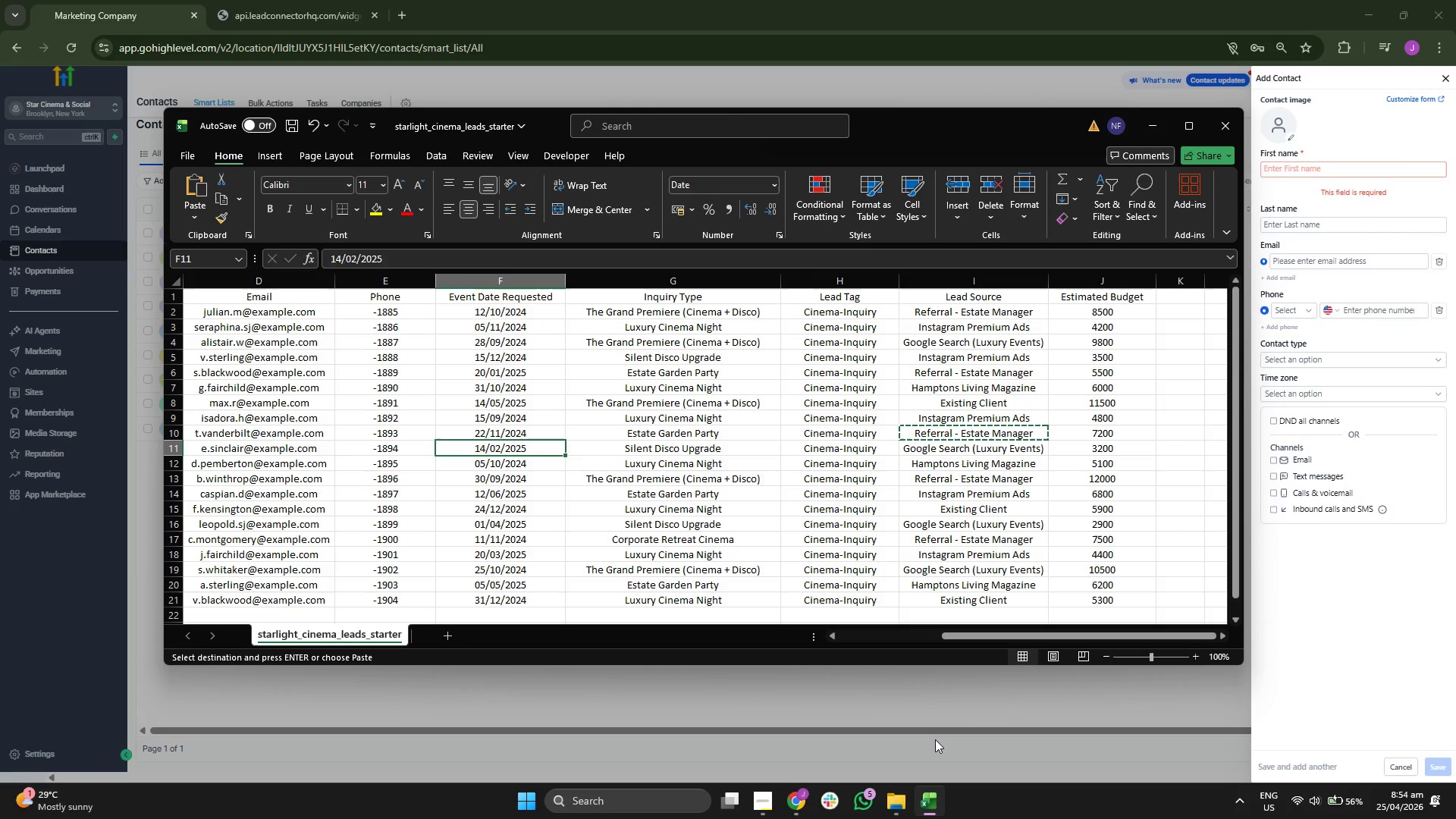 
key(ArrowLeft)
 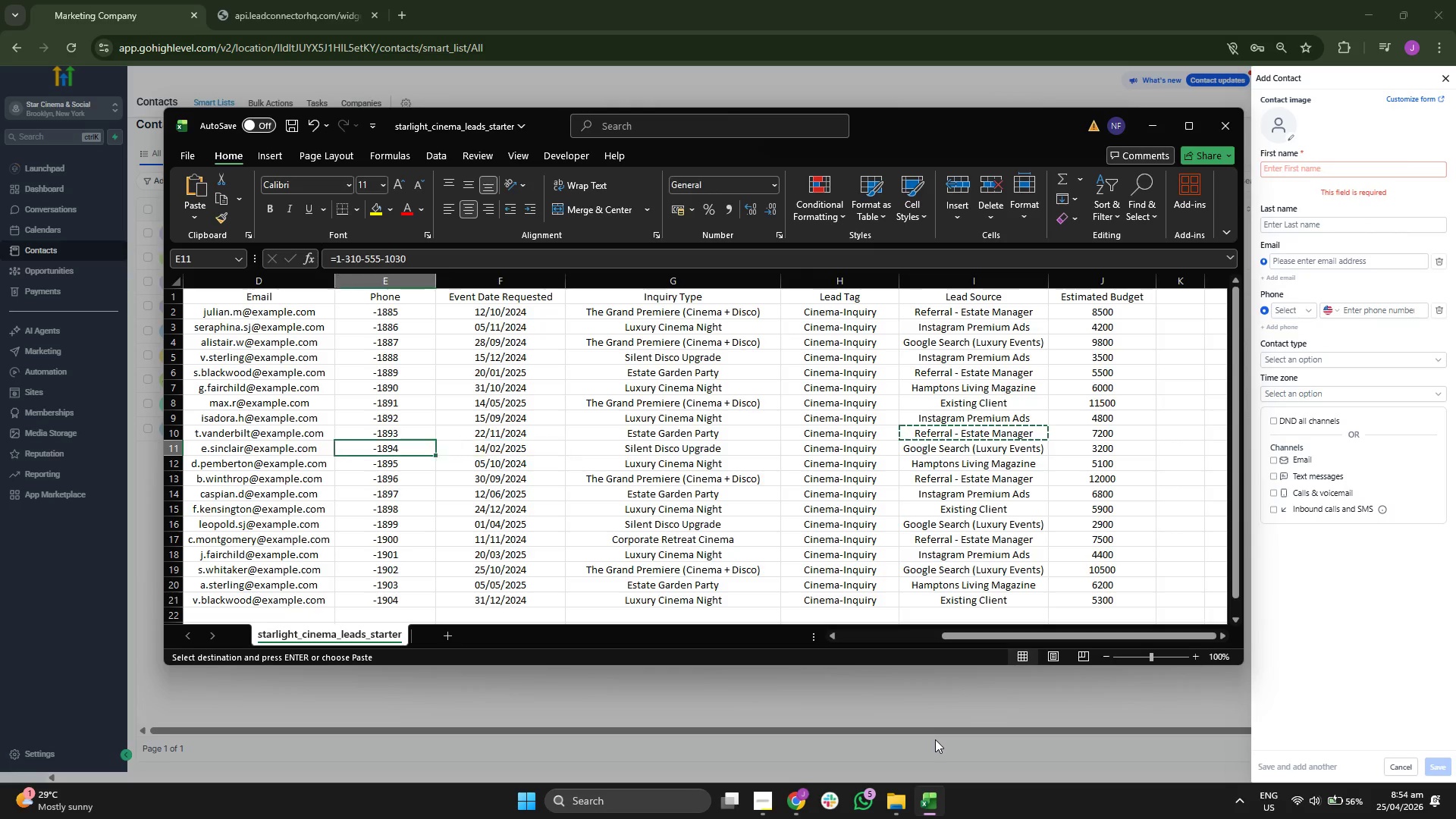 
key(ArrowLeft)
 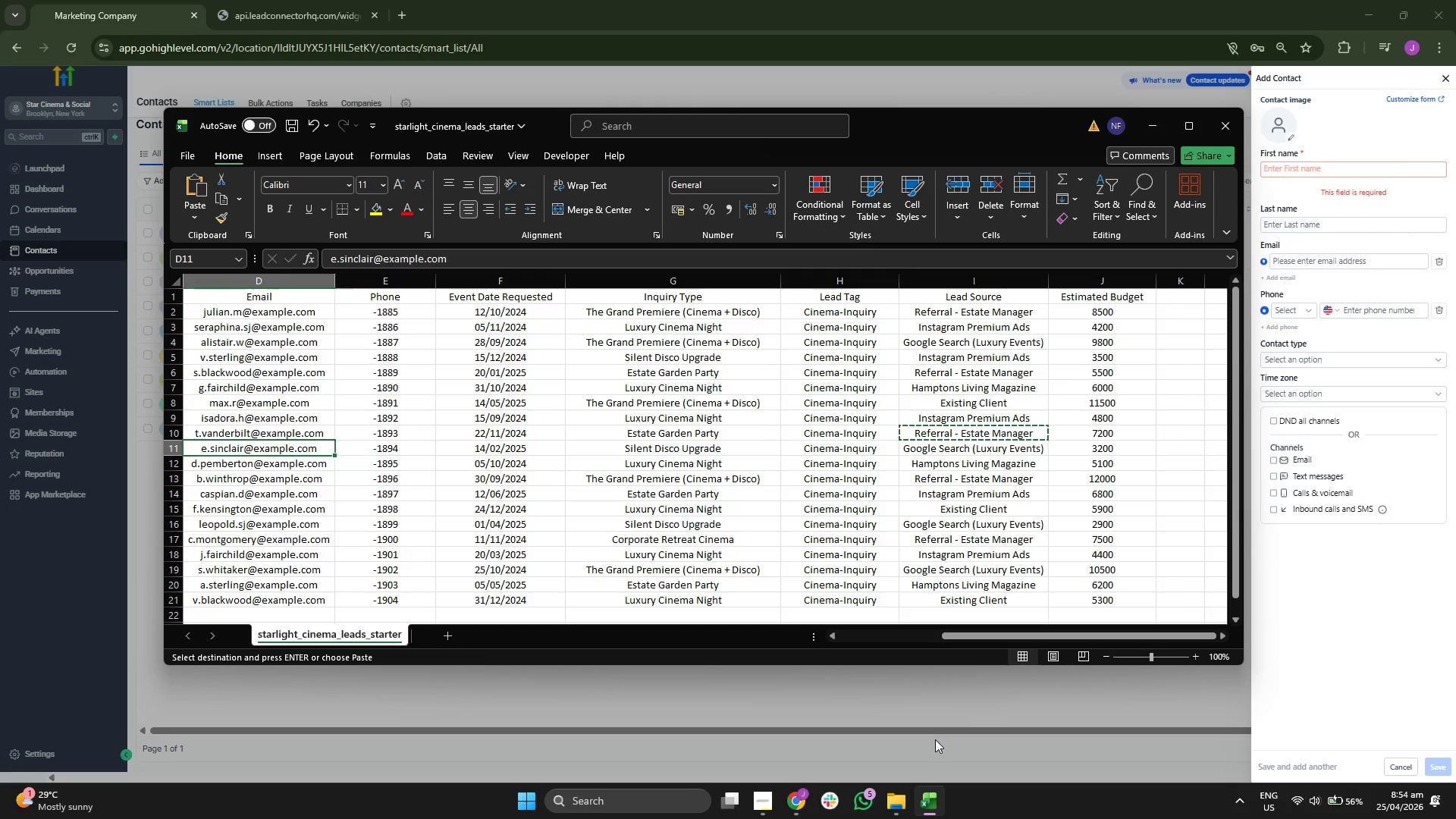 
key(ArrowLeft)
 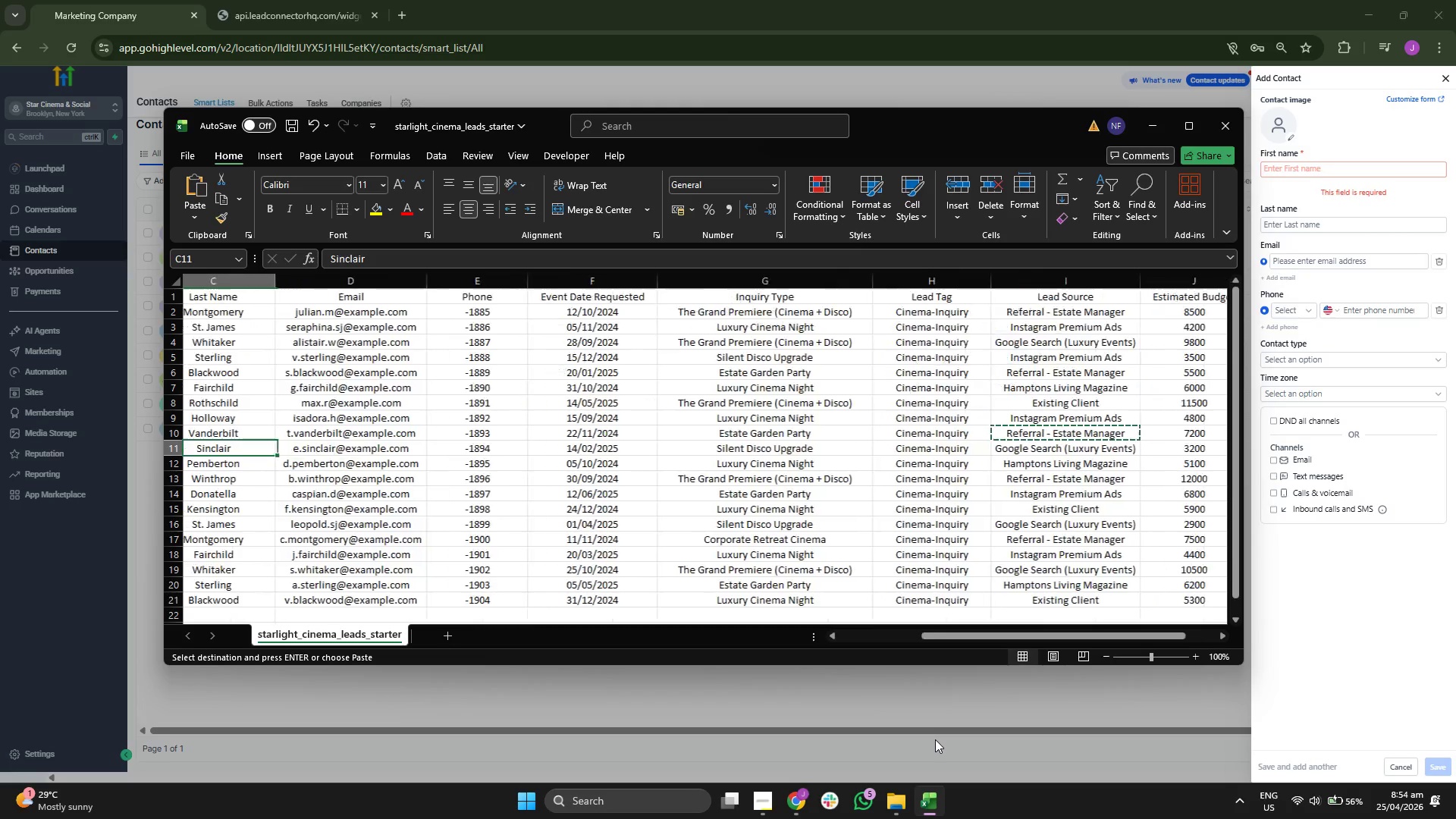 
key(ArrowLeft)
 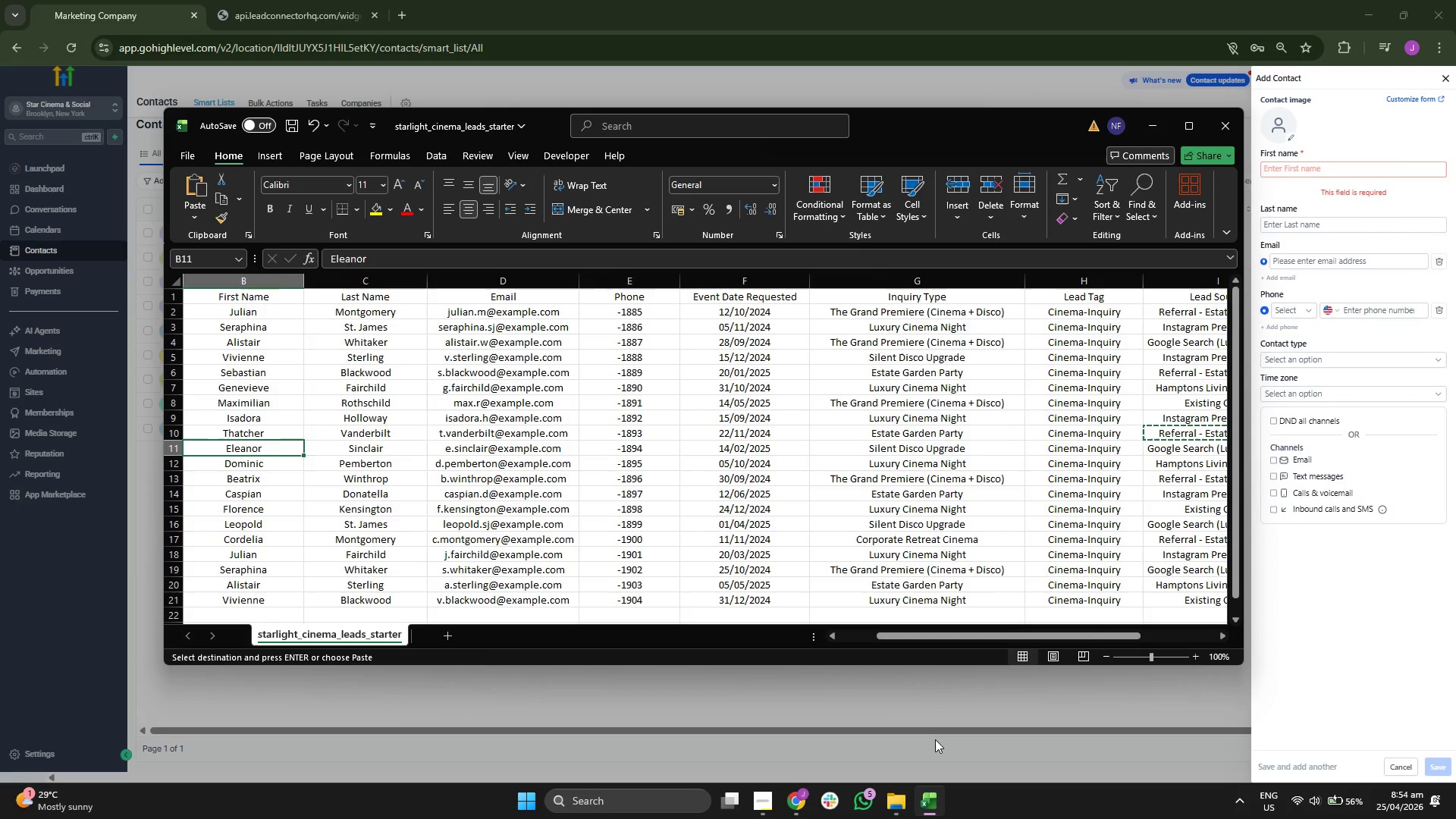 
key(ArrowRight)
 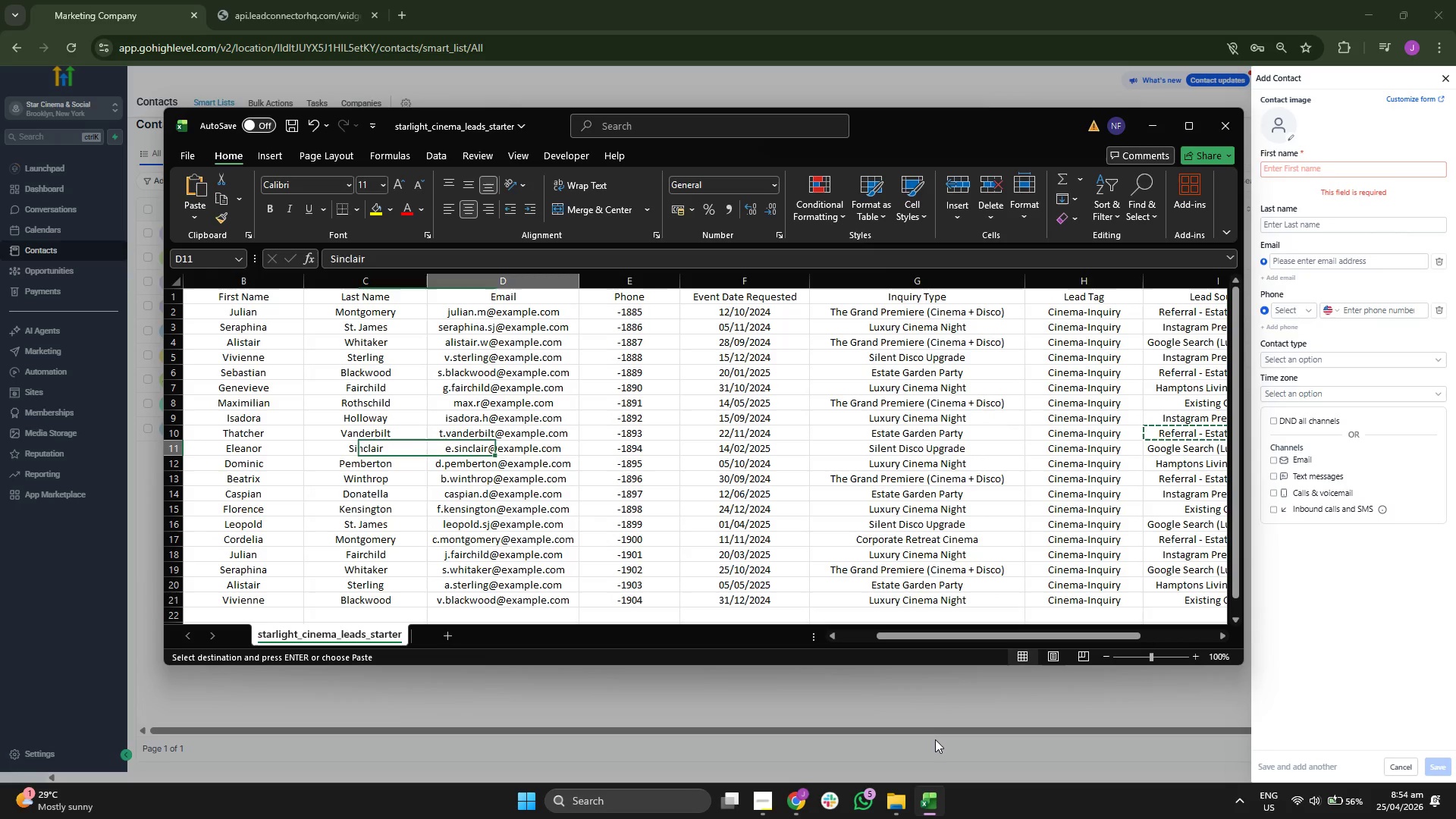 
key(ArrowRight)
 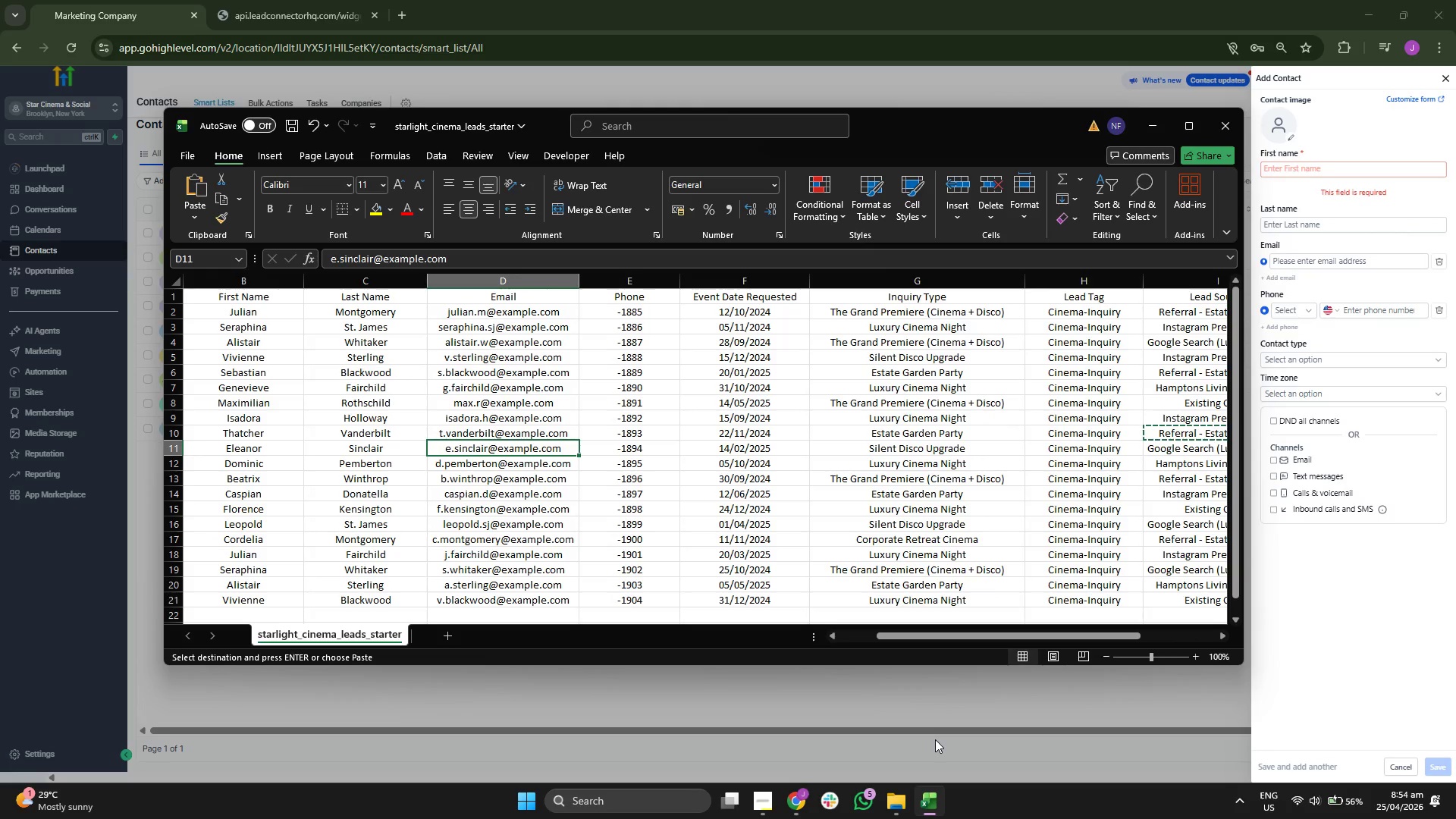 
key(Control+C)
 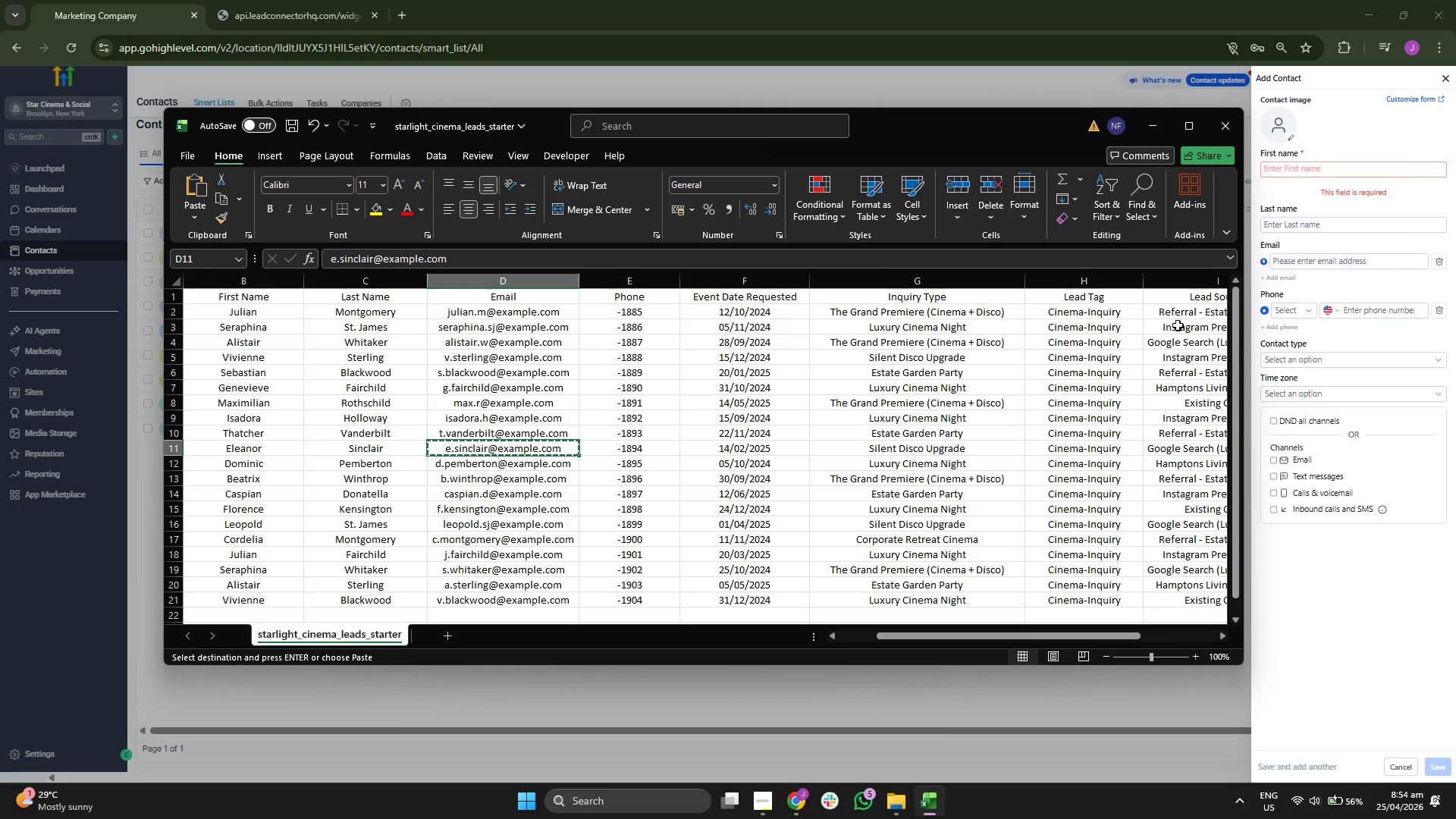 
left_click([1326, 264])
 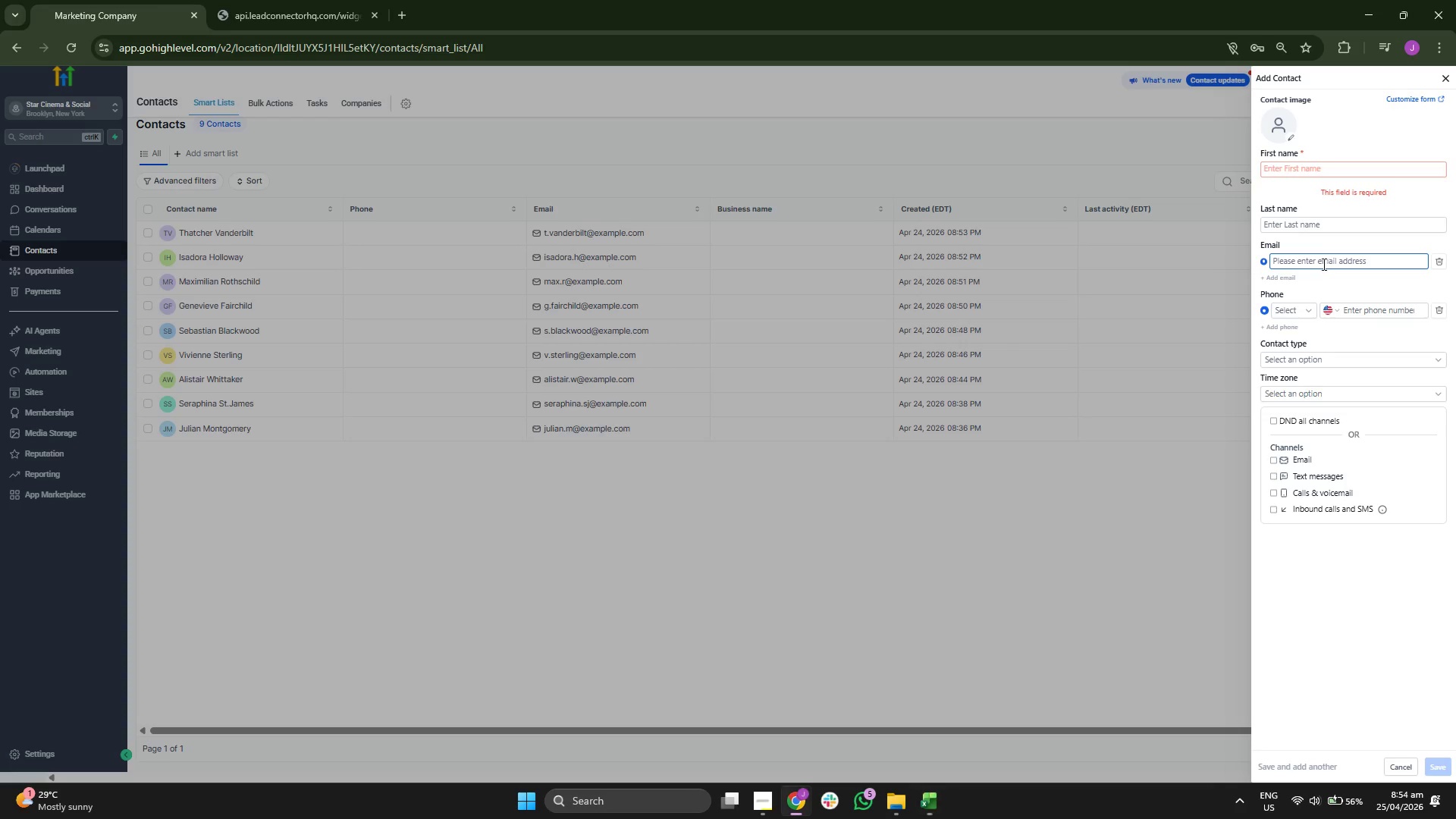 
key(Control+ControlLeft)
 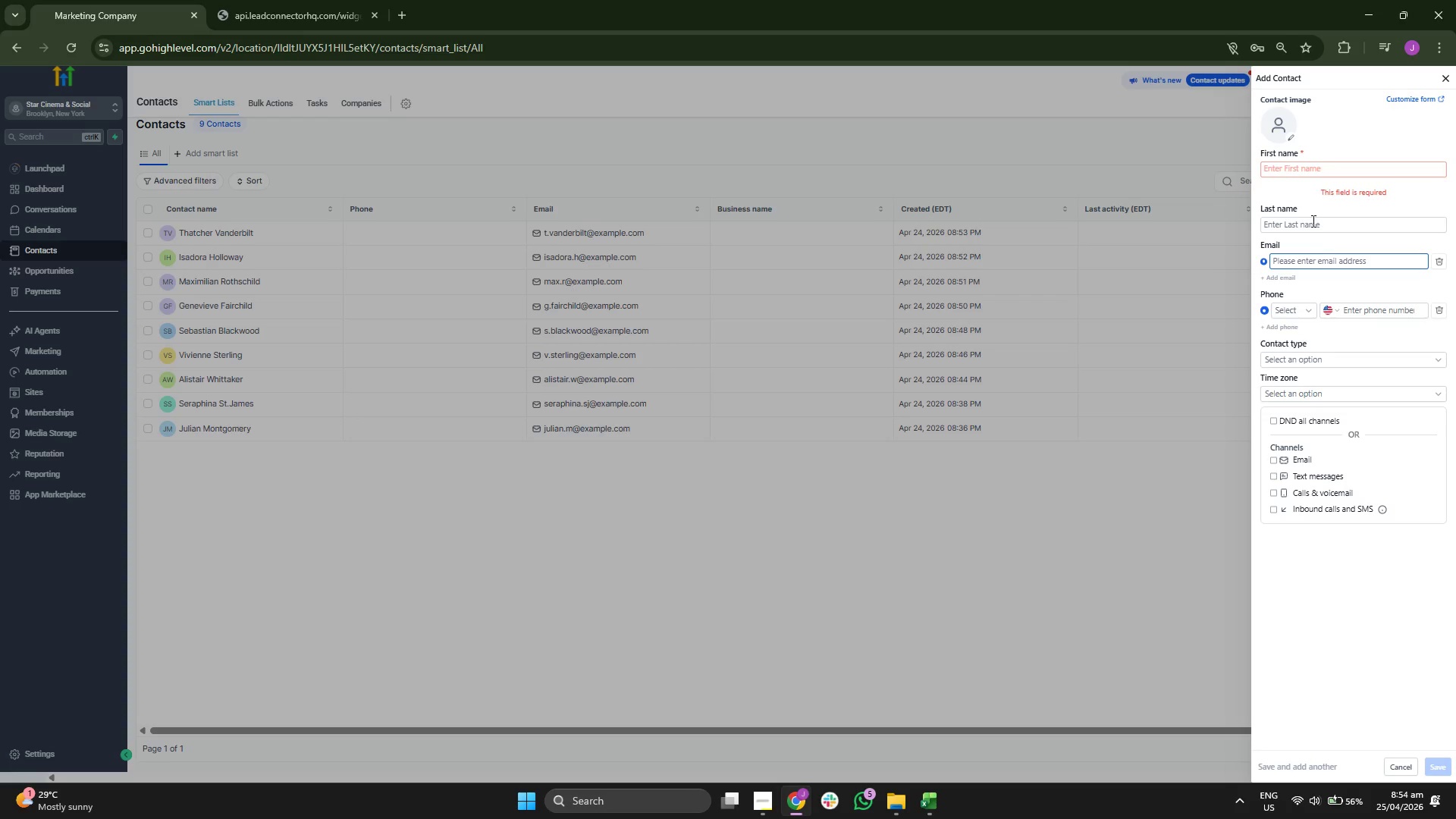 
key(Control+V)
 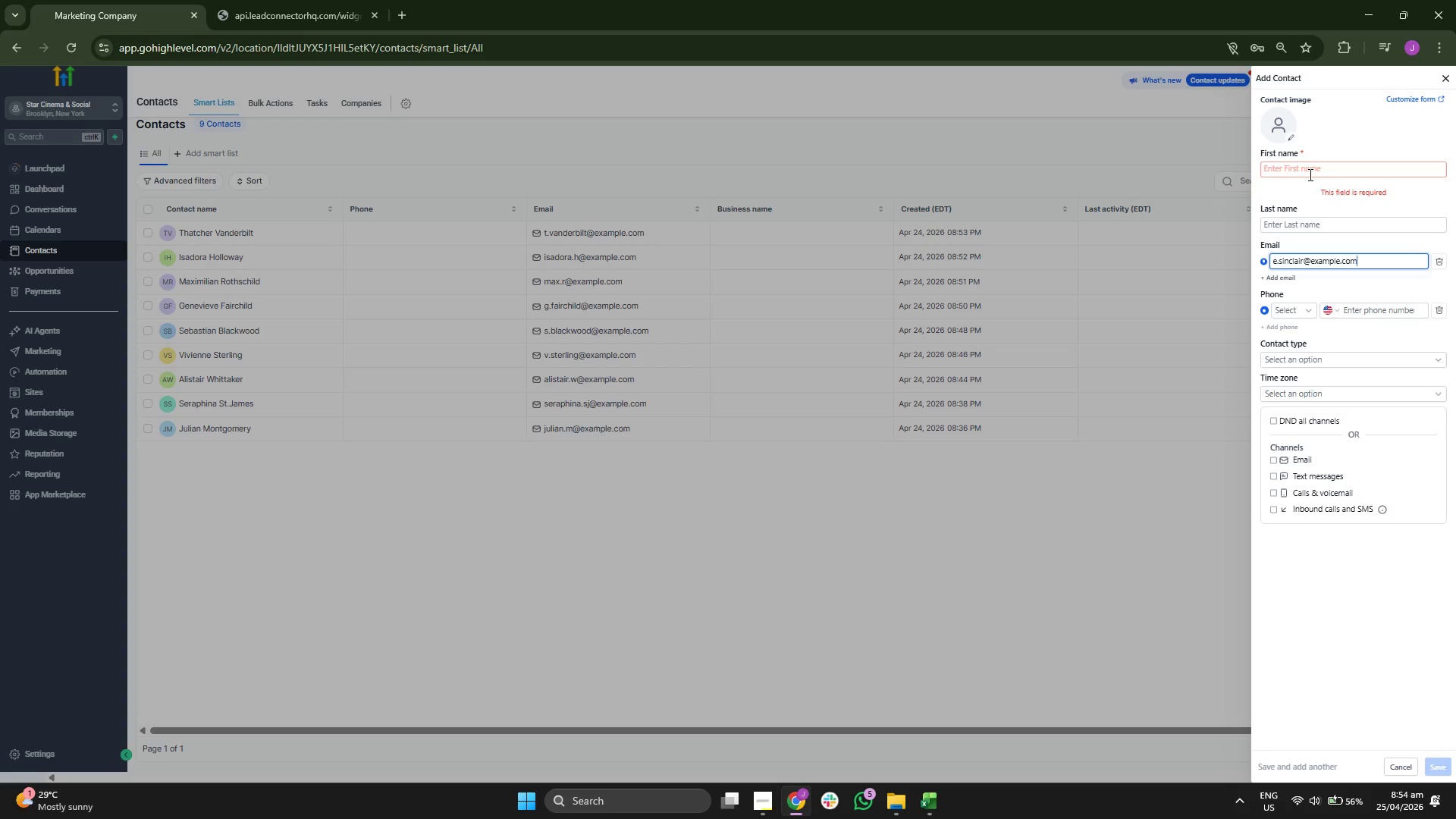 
left_click([1309, 174])
 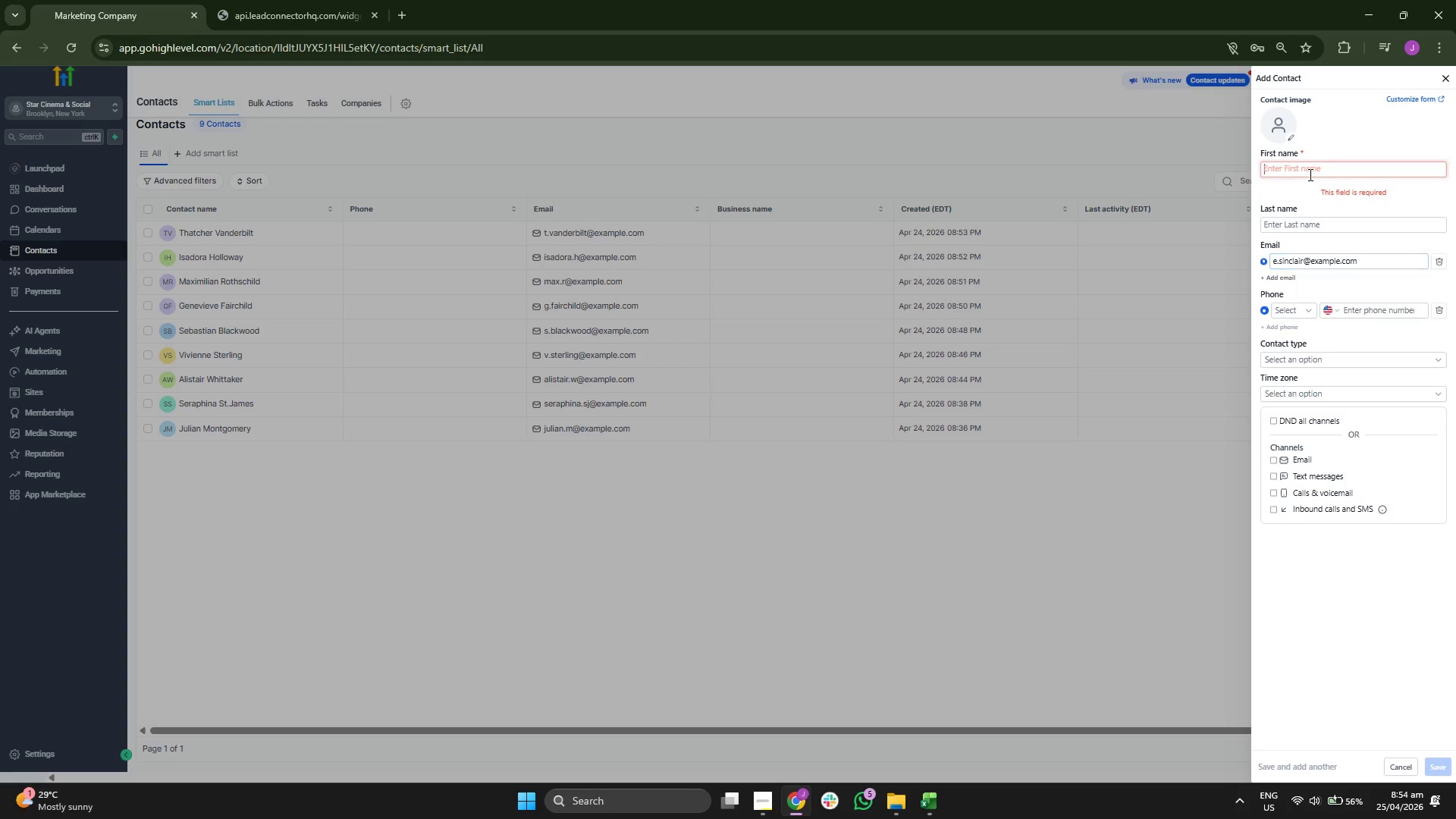 
type(Ea)
key(Backspace)
type(leanor)
key(Tab)
type(Sinclair)
 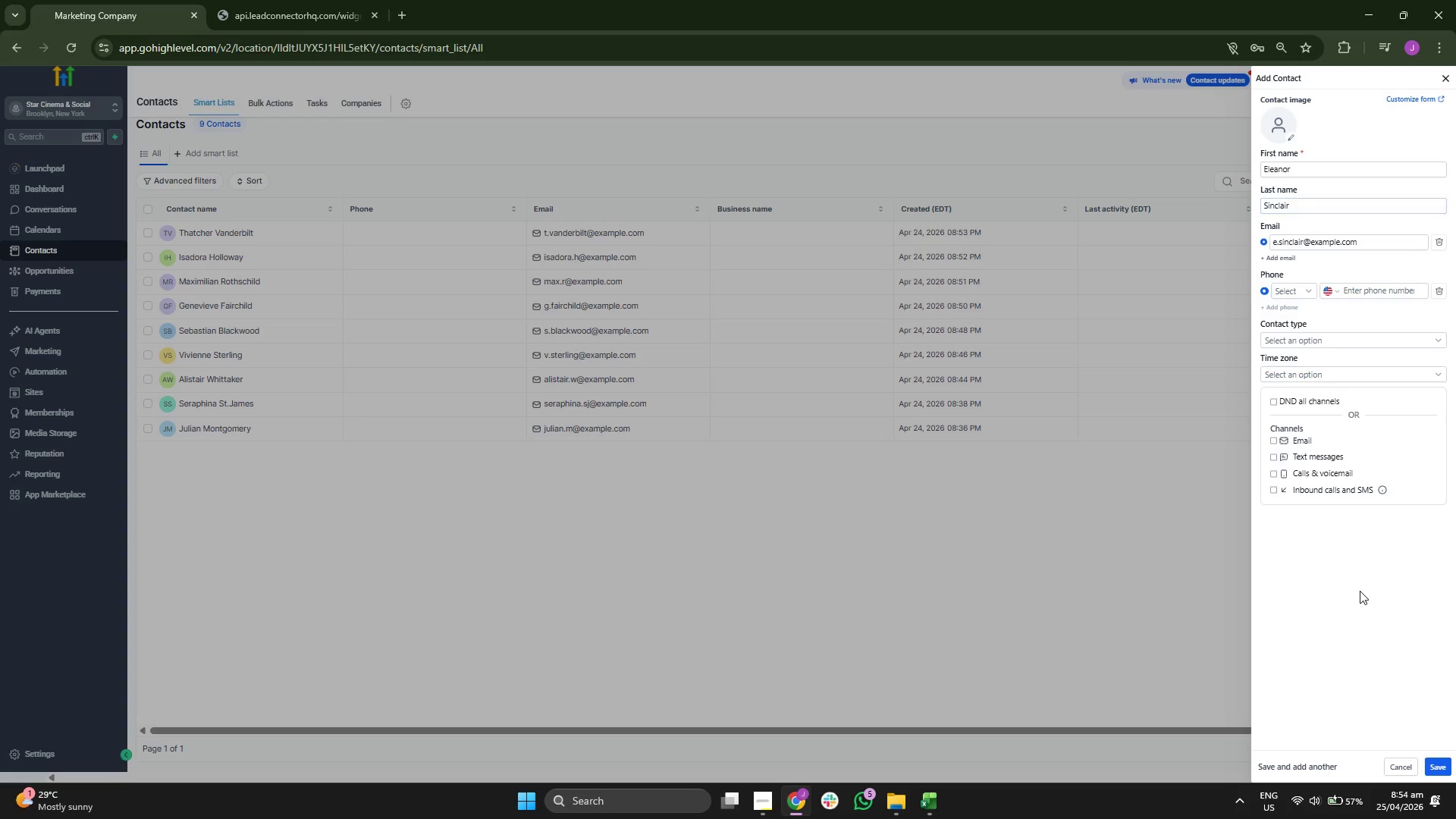 
left_click([1438, 765])
 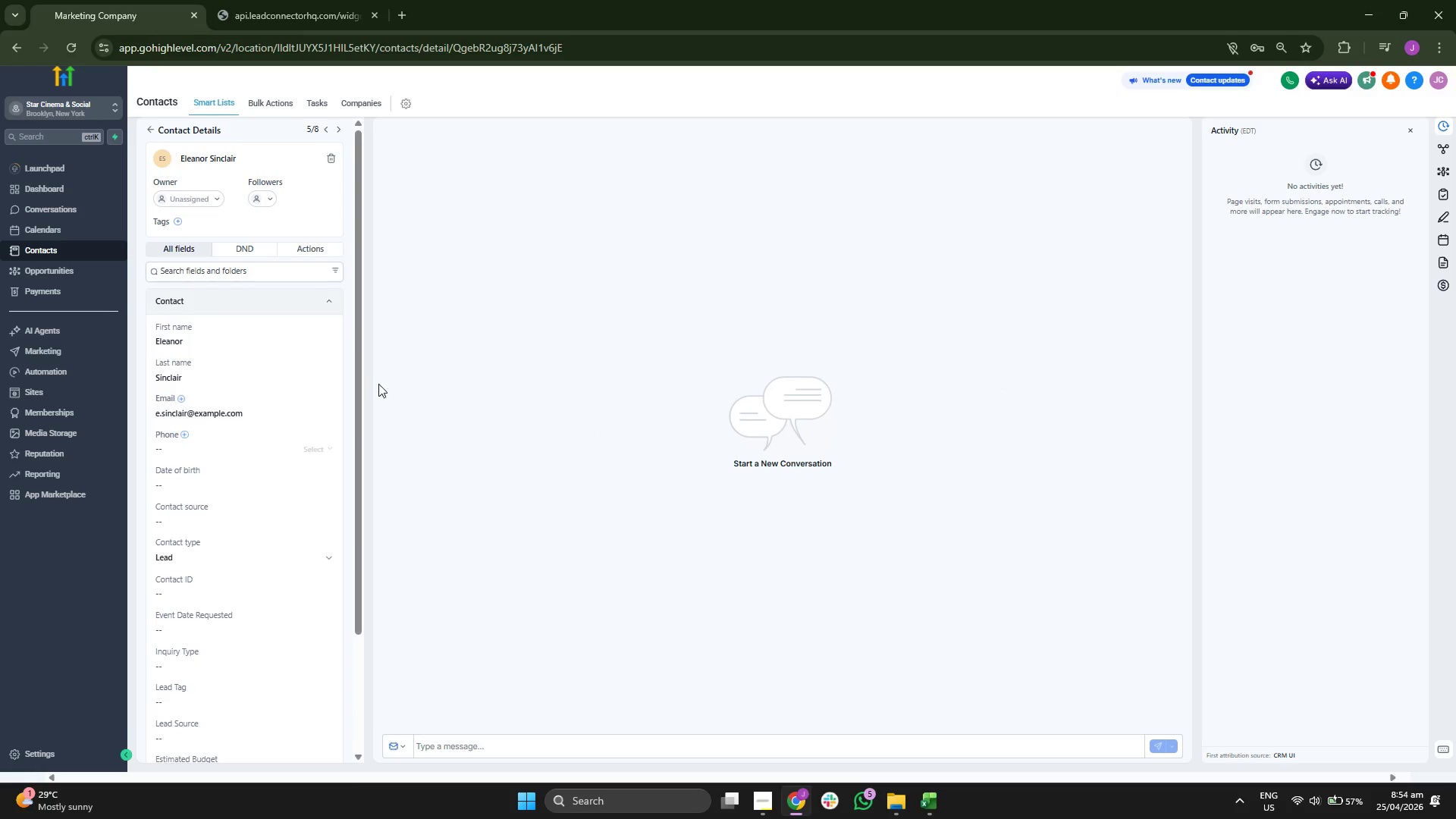 
scroll: coordinate [239, 413], scroll_direction: down, amount: 4.0
 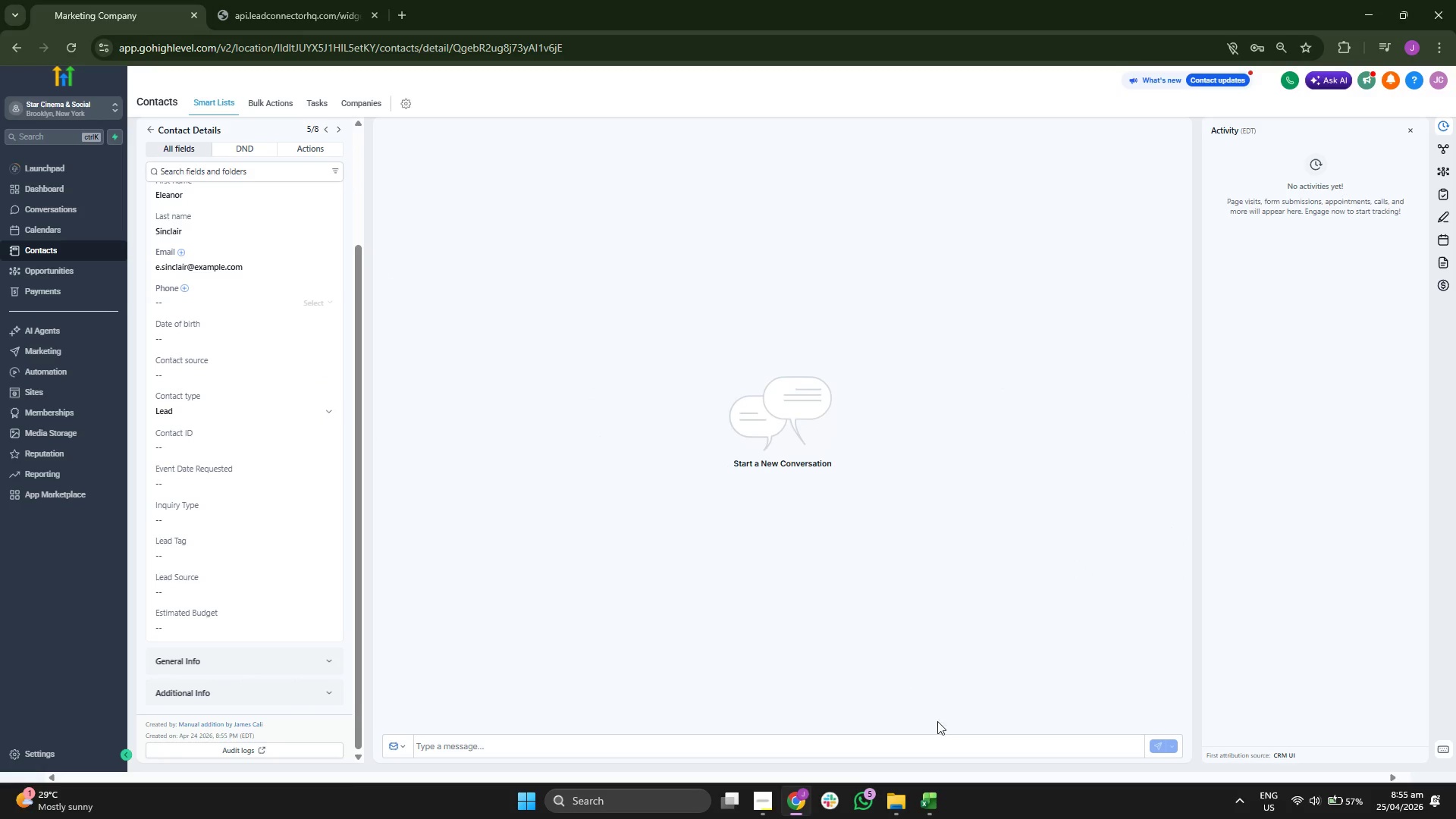 
left_click([927, 799])
 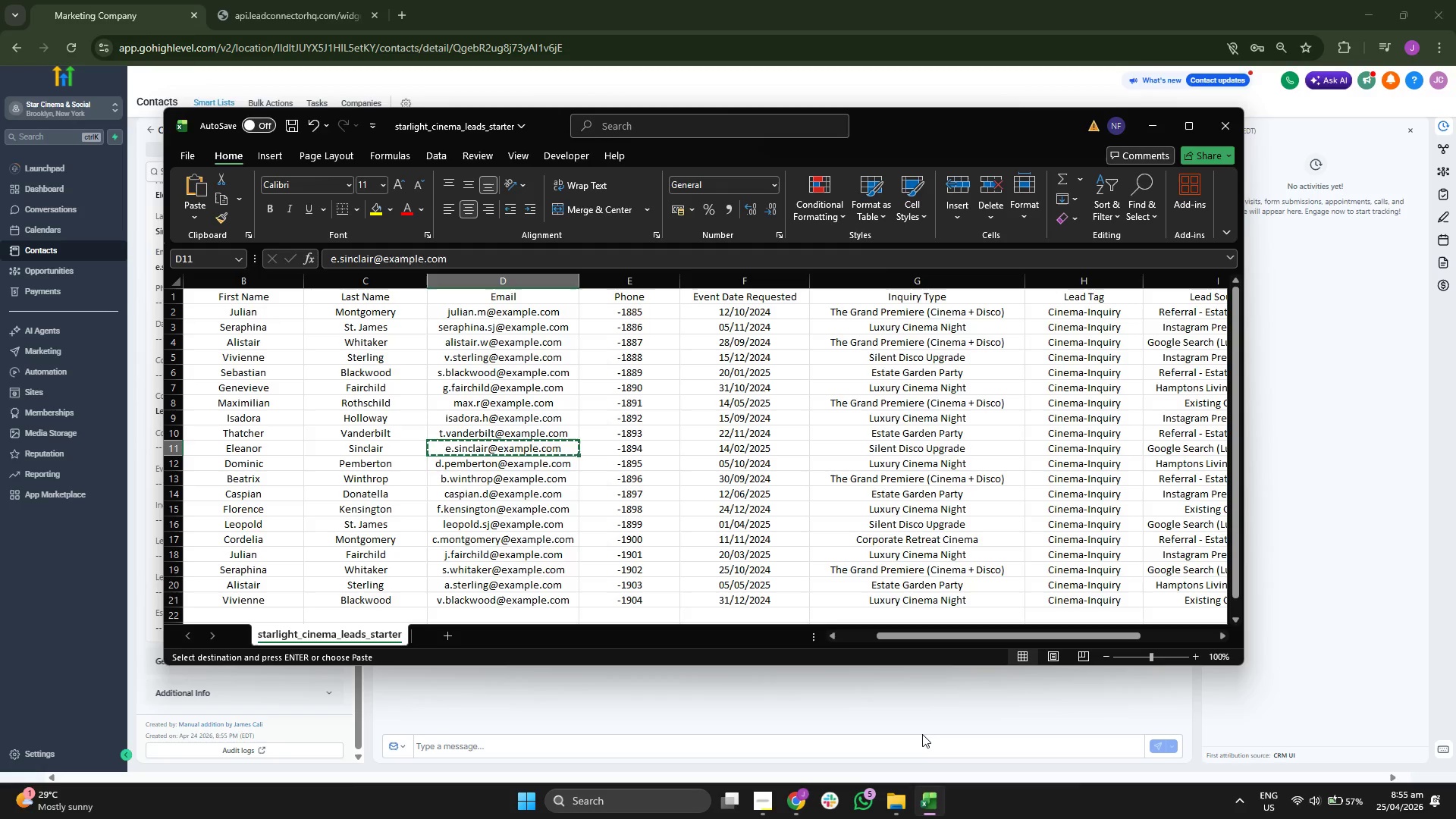 
key(ArrowRight)
 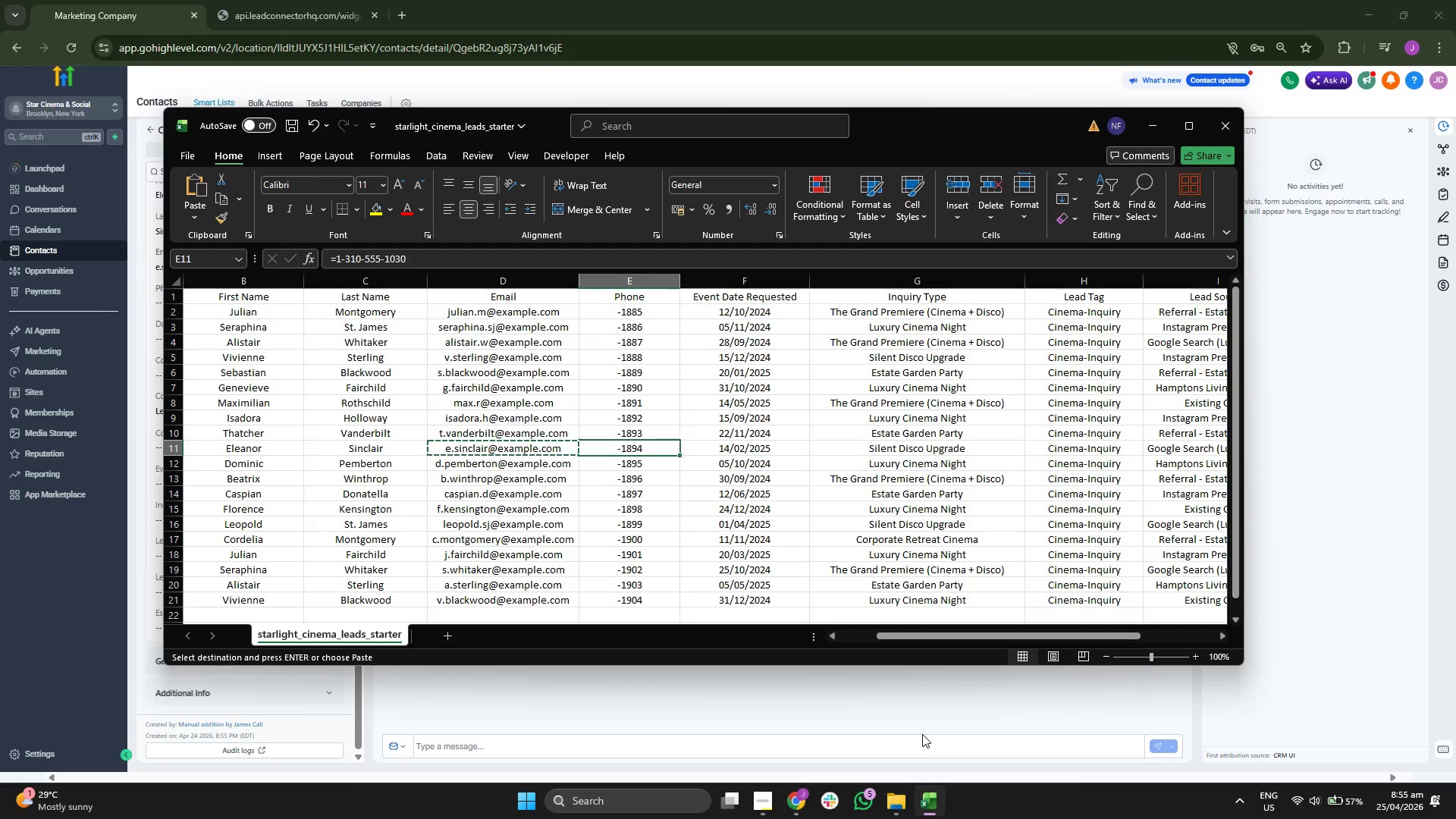 
key(ArrowRight)
 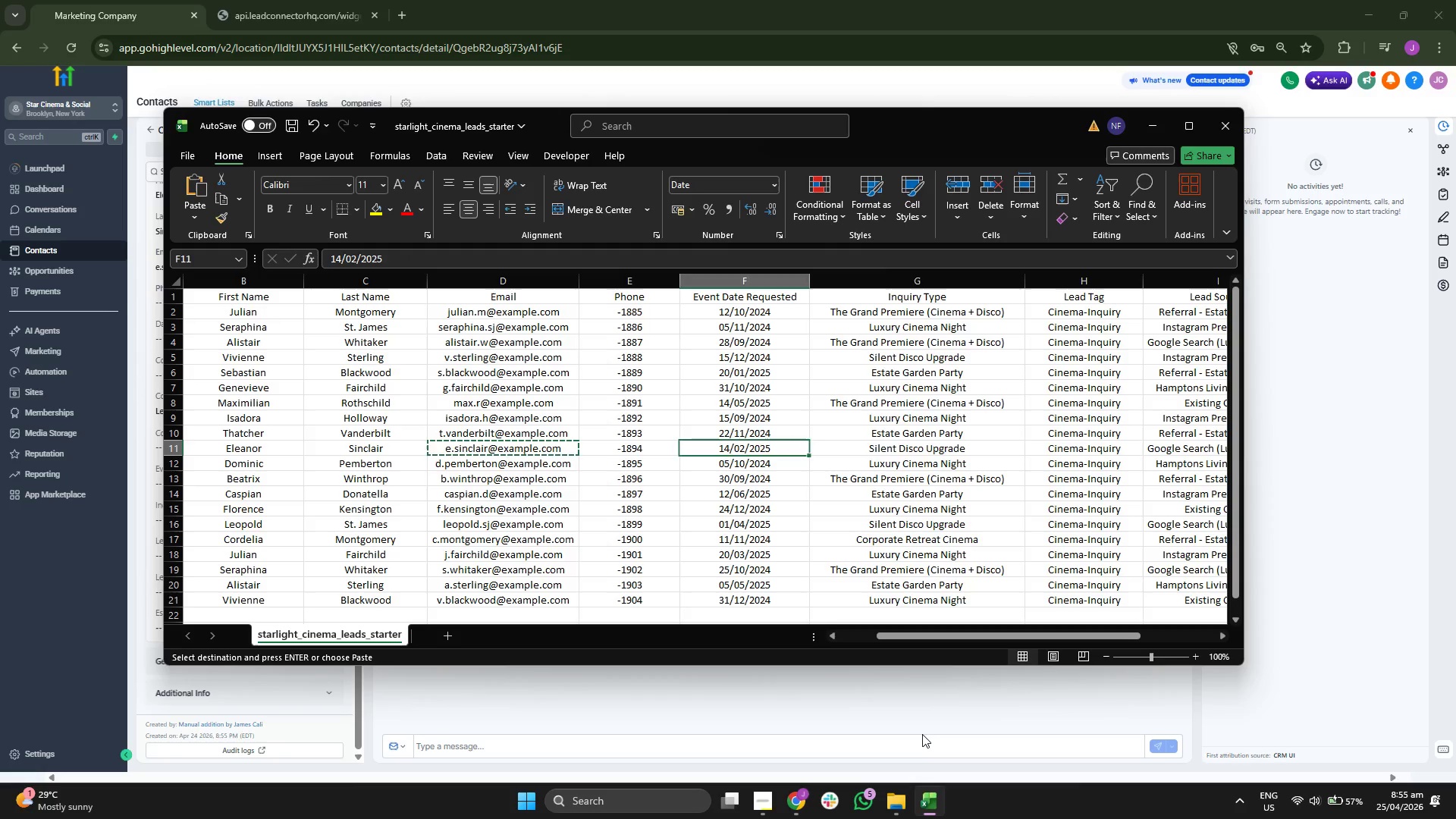 
key(ArrowRight)
 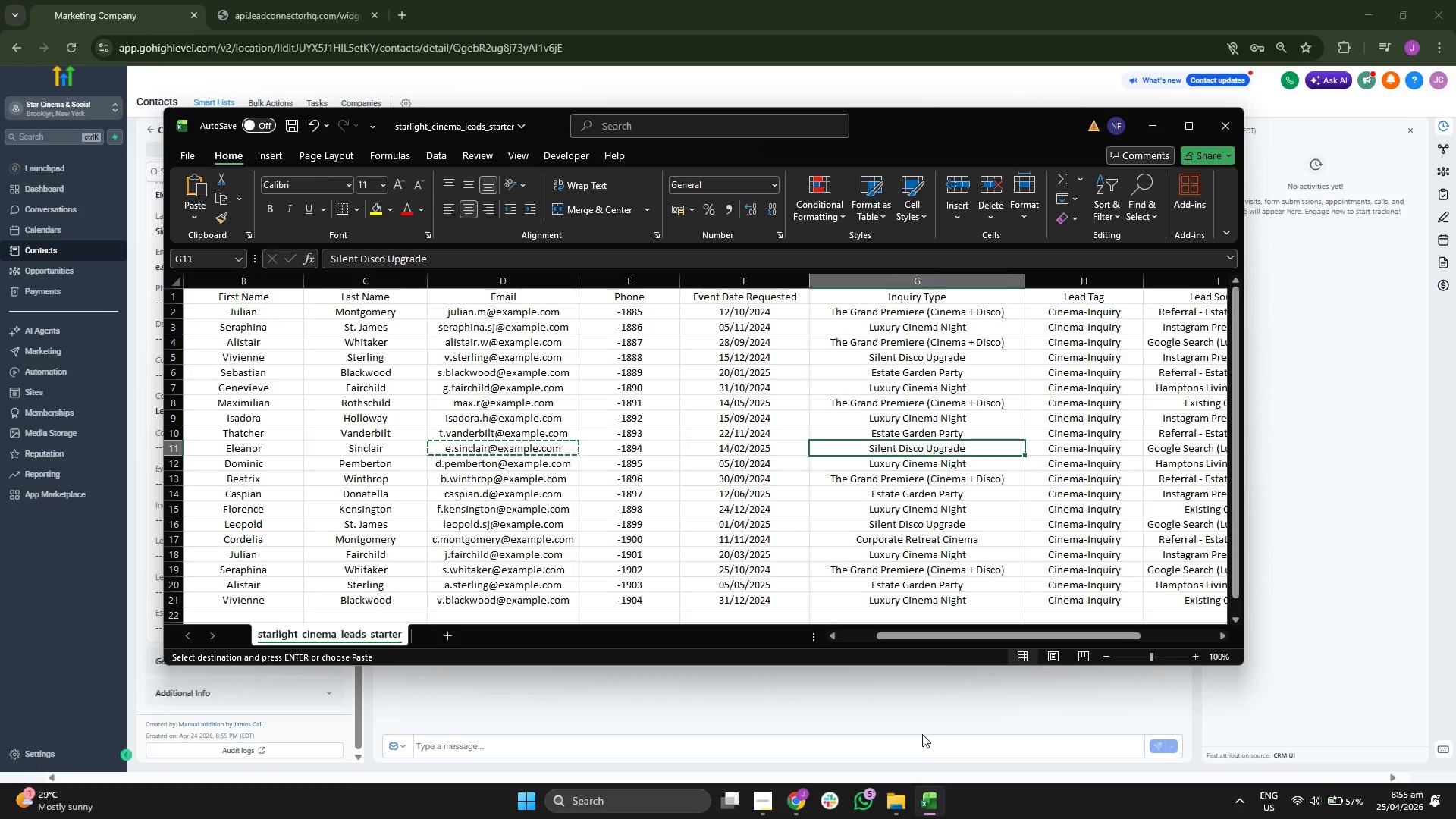 
key(ArrowRight)
 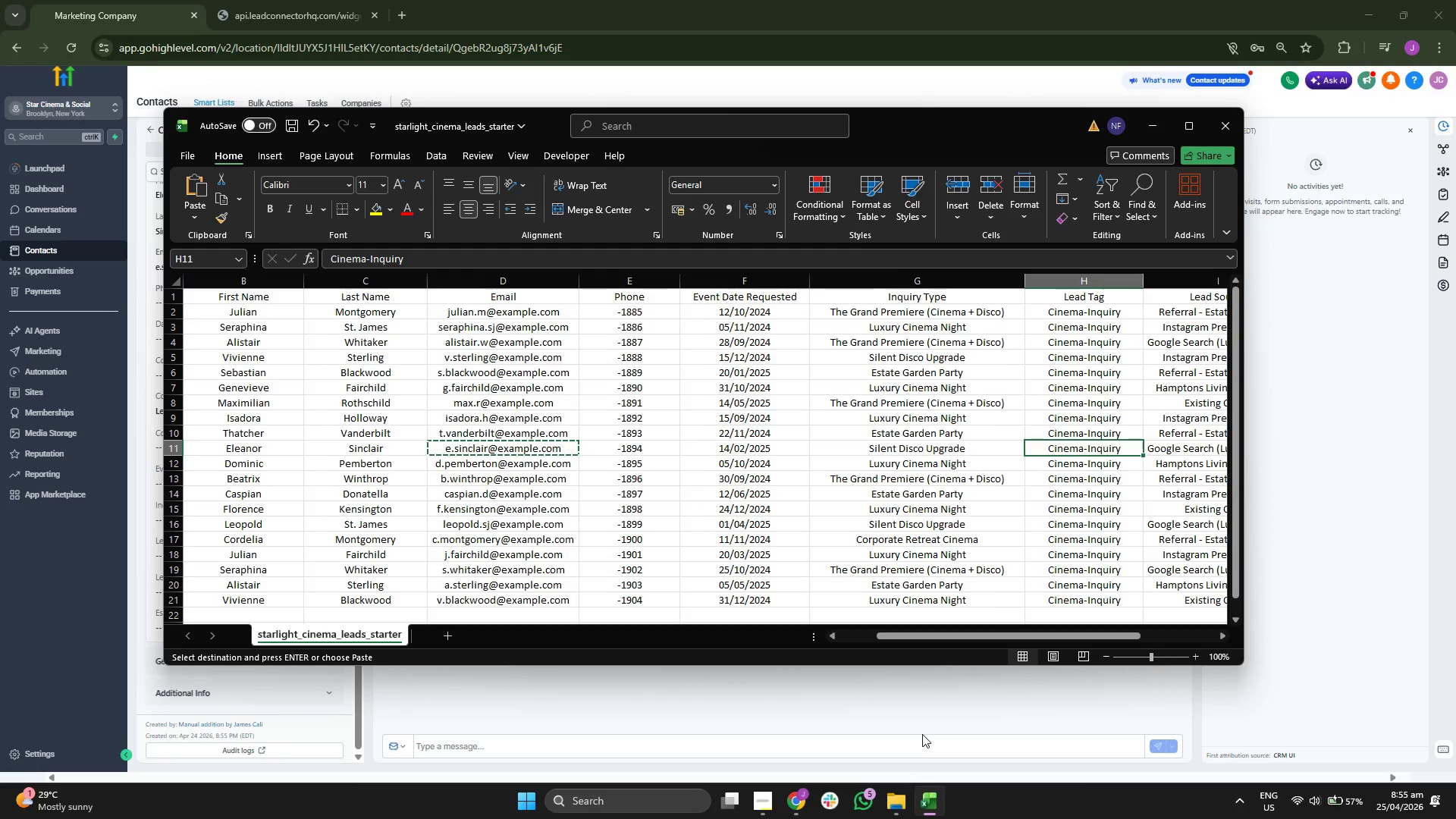 
key(ArrowRight)
 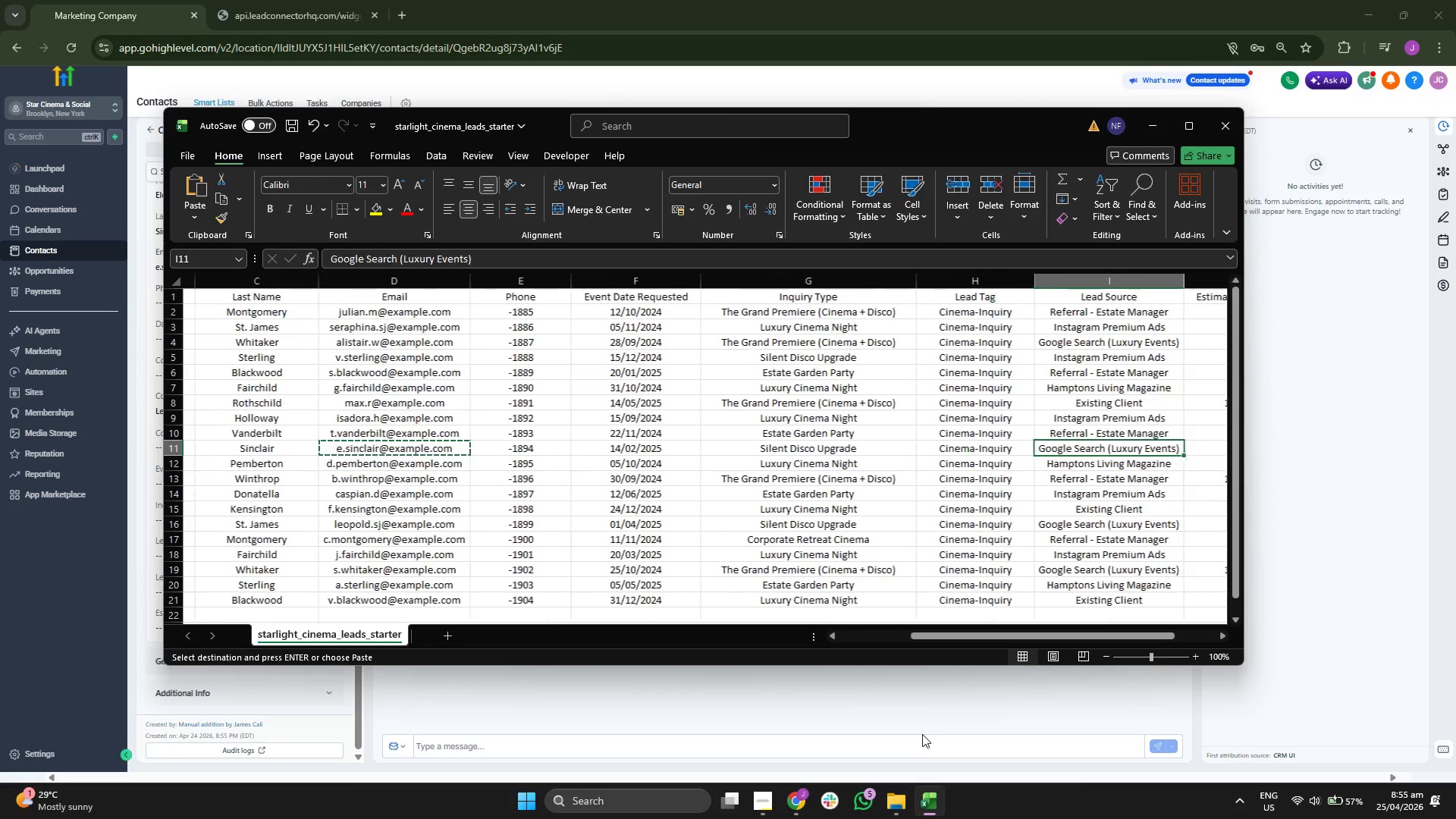 
key(ArrowRight)
 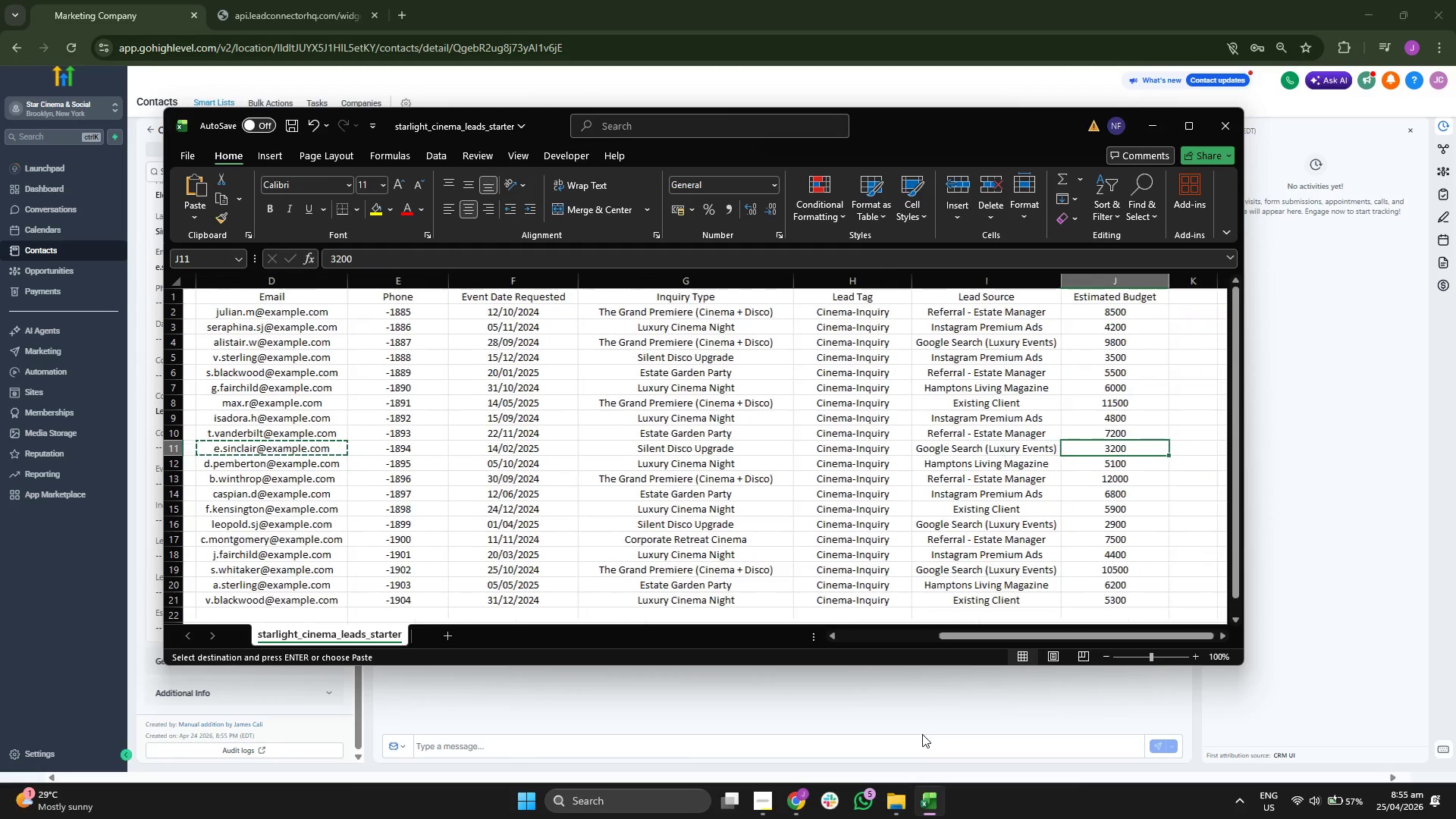 
key(ArrowLeft)
 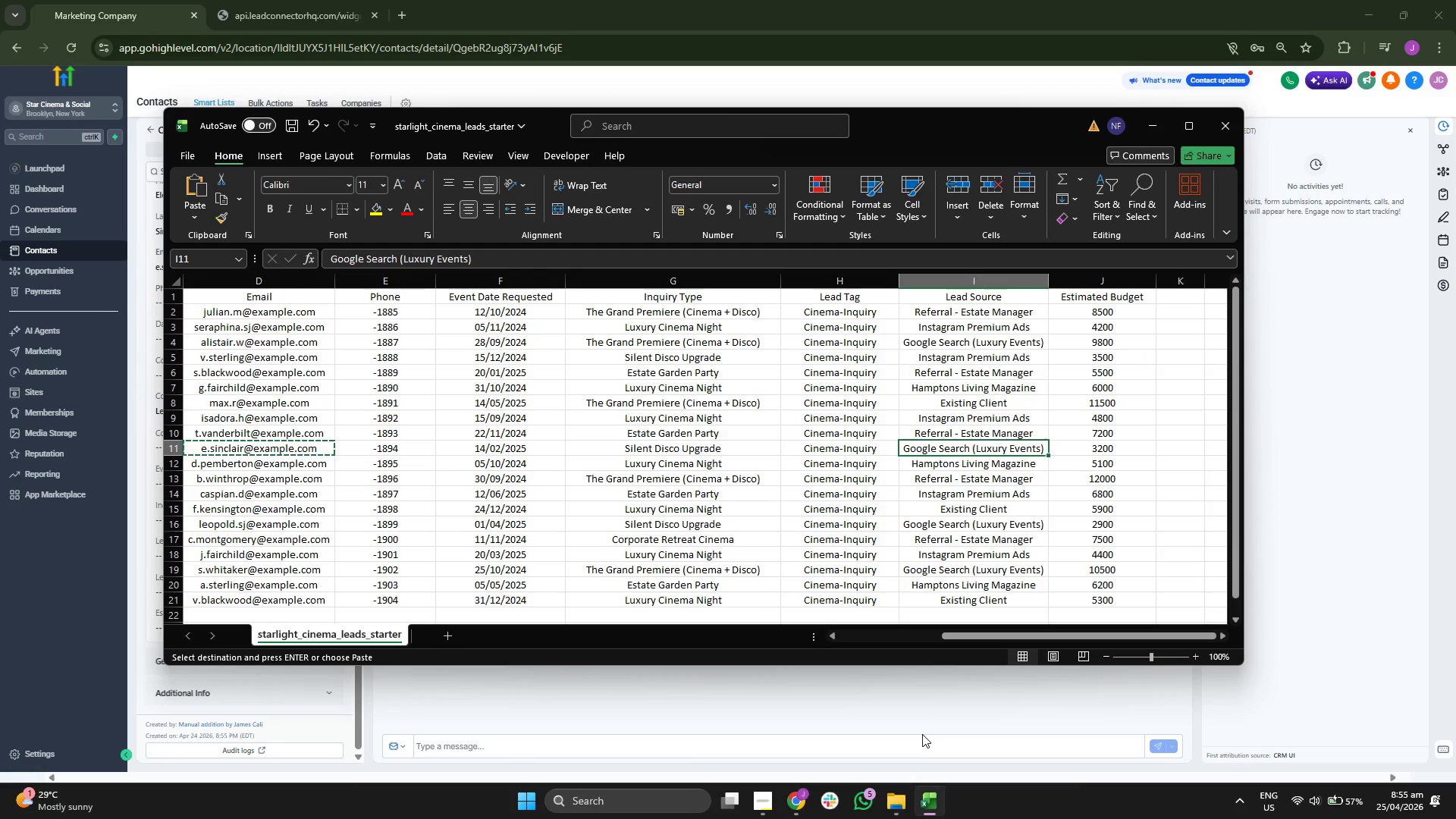 
key(ArrowLeft)
 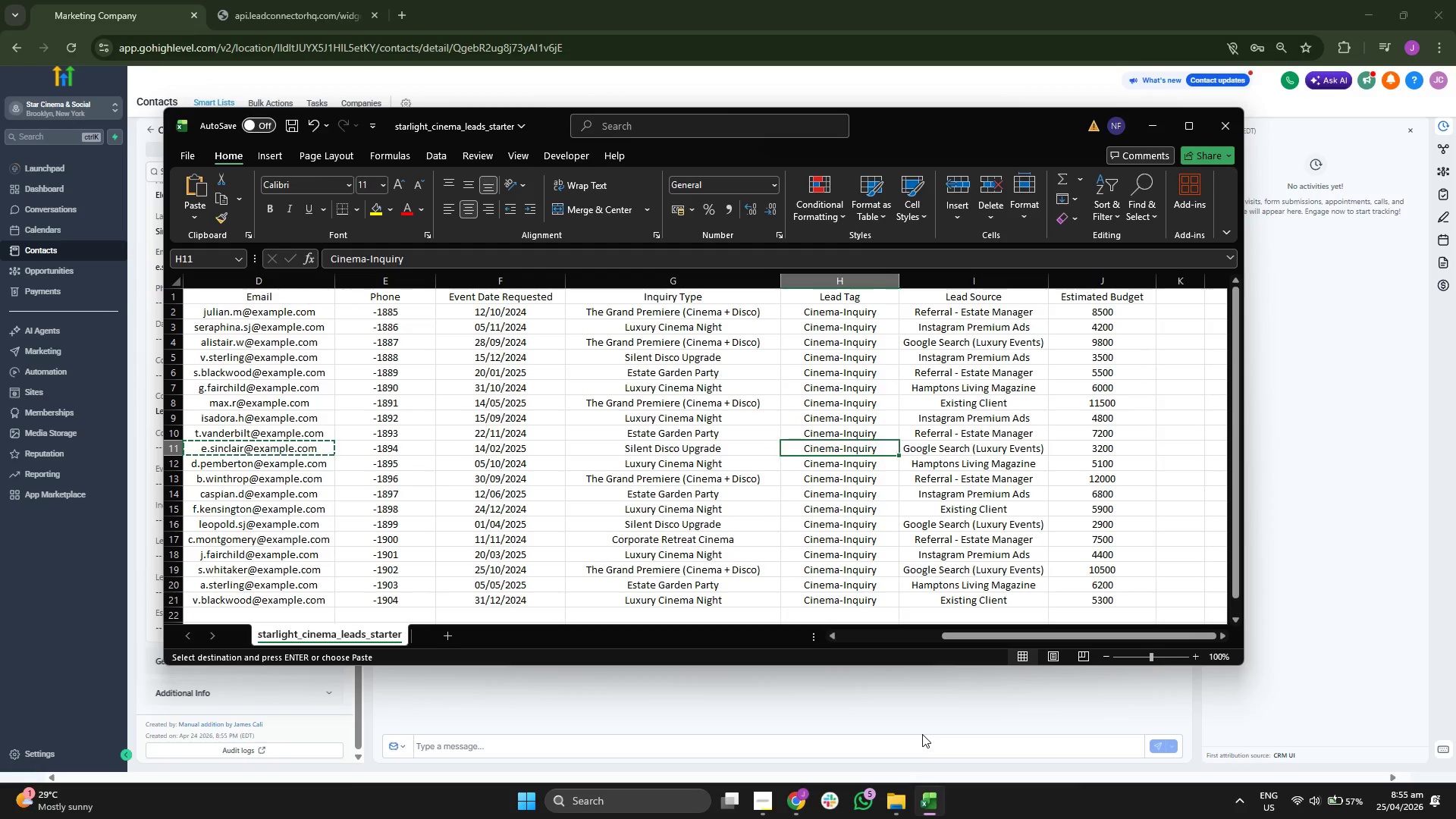 
key(ArrowLeft)
 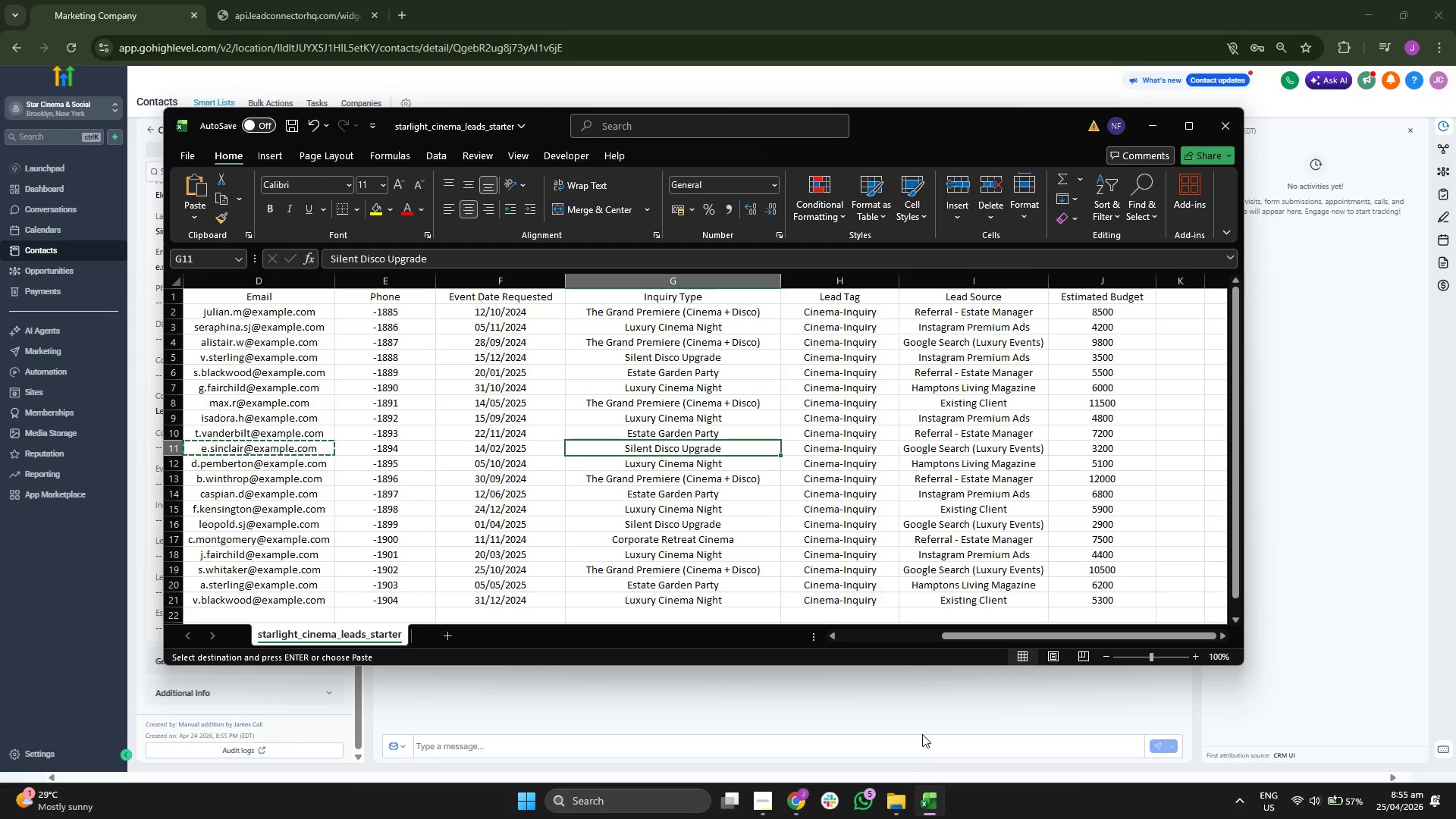 
key(Control+C)
 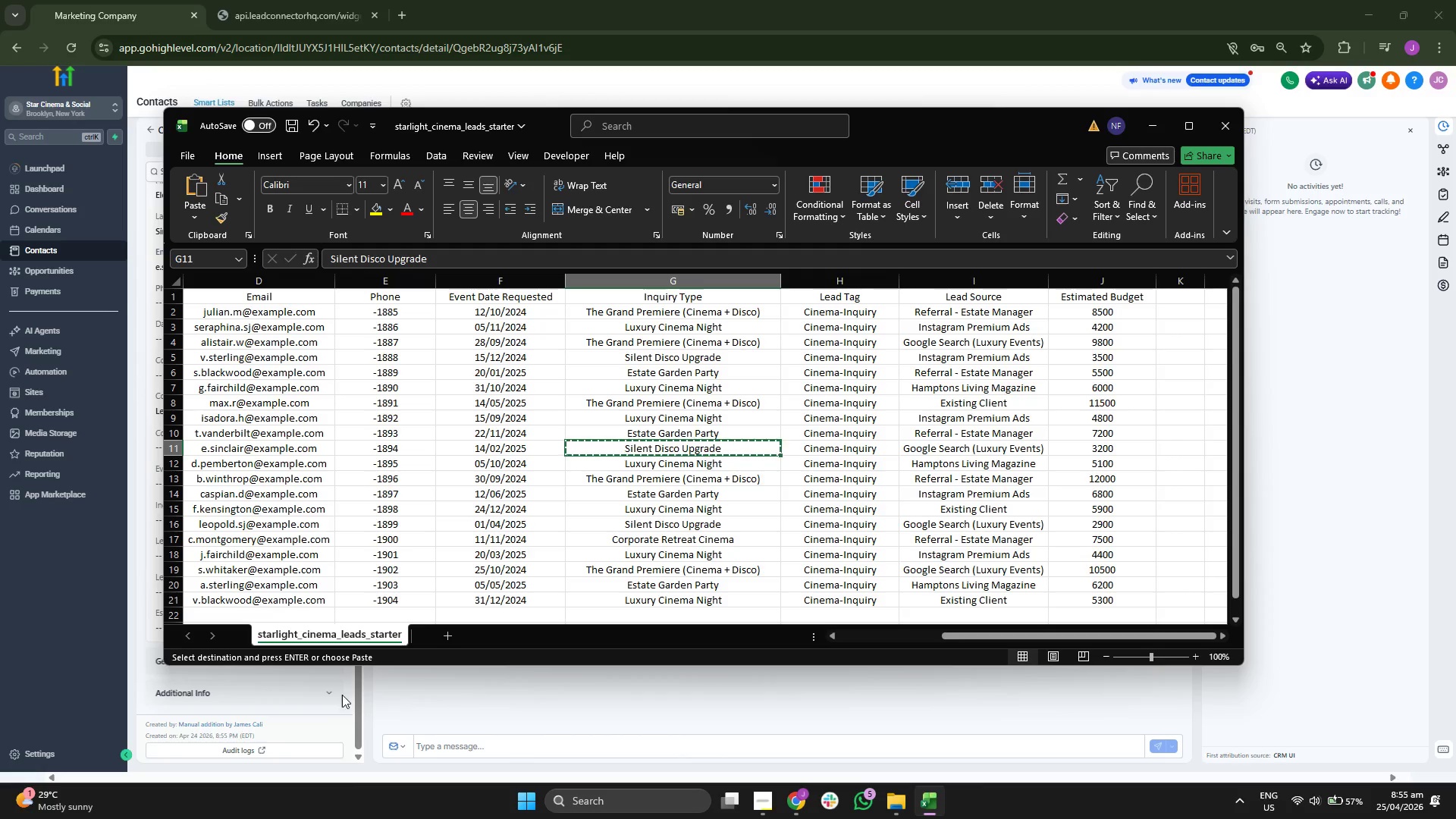 
left_click([347, 670])
 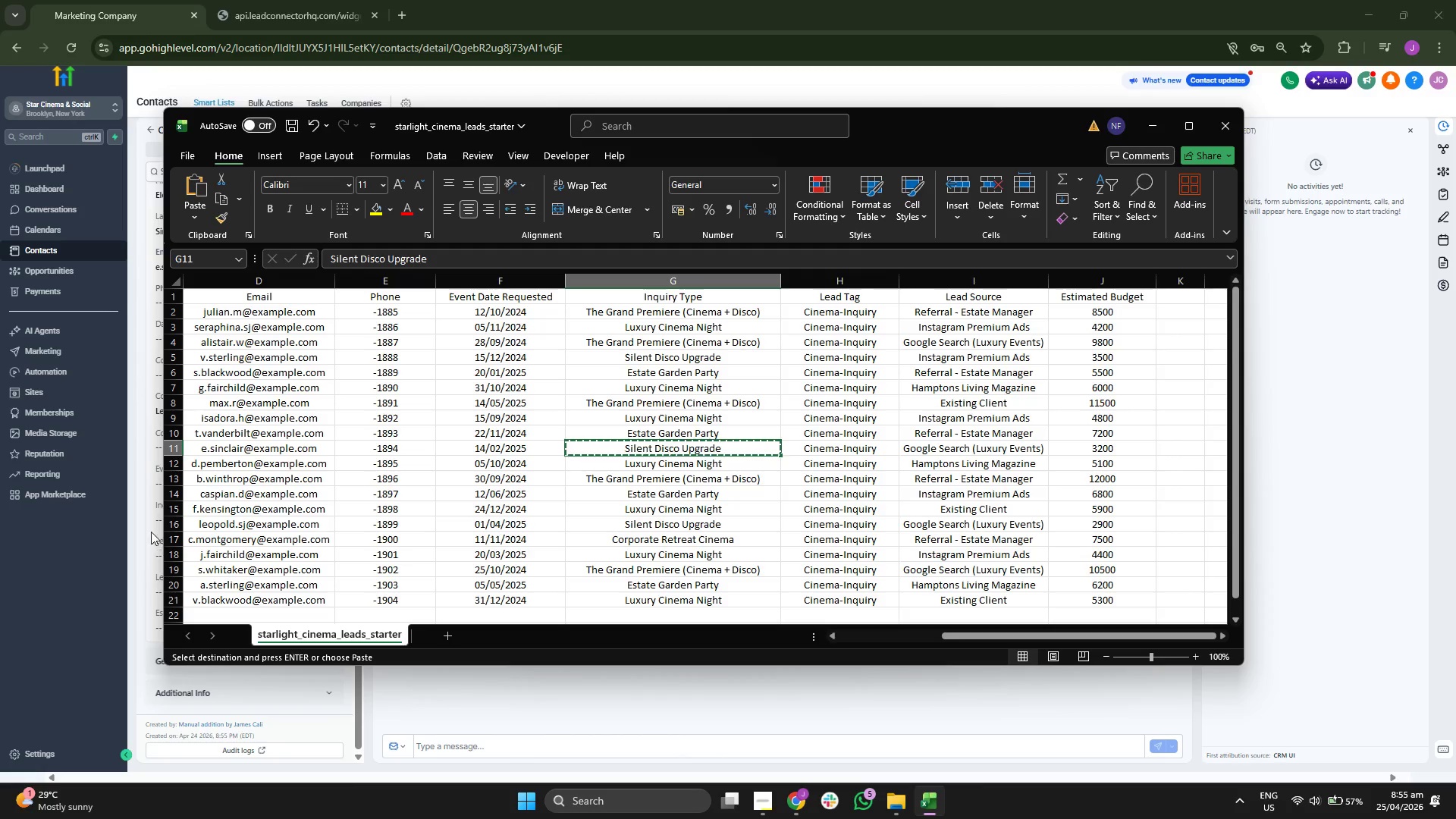 
left_click([147, 525])
 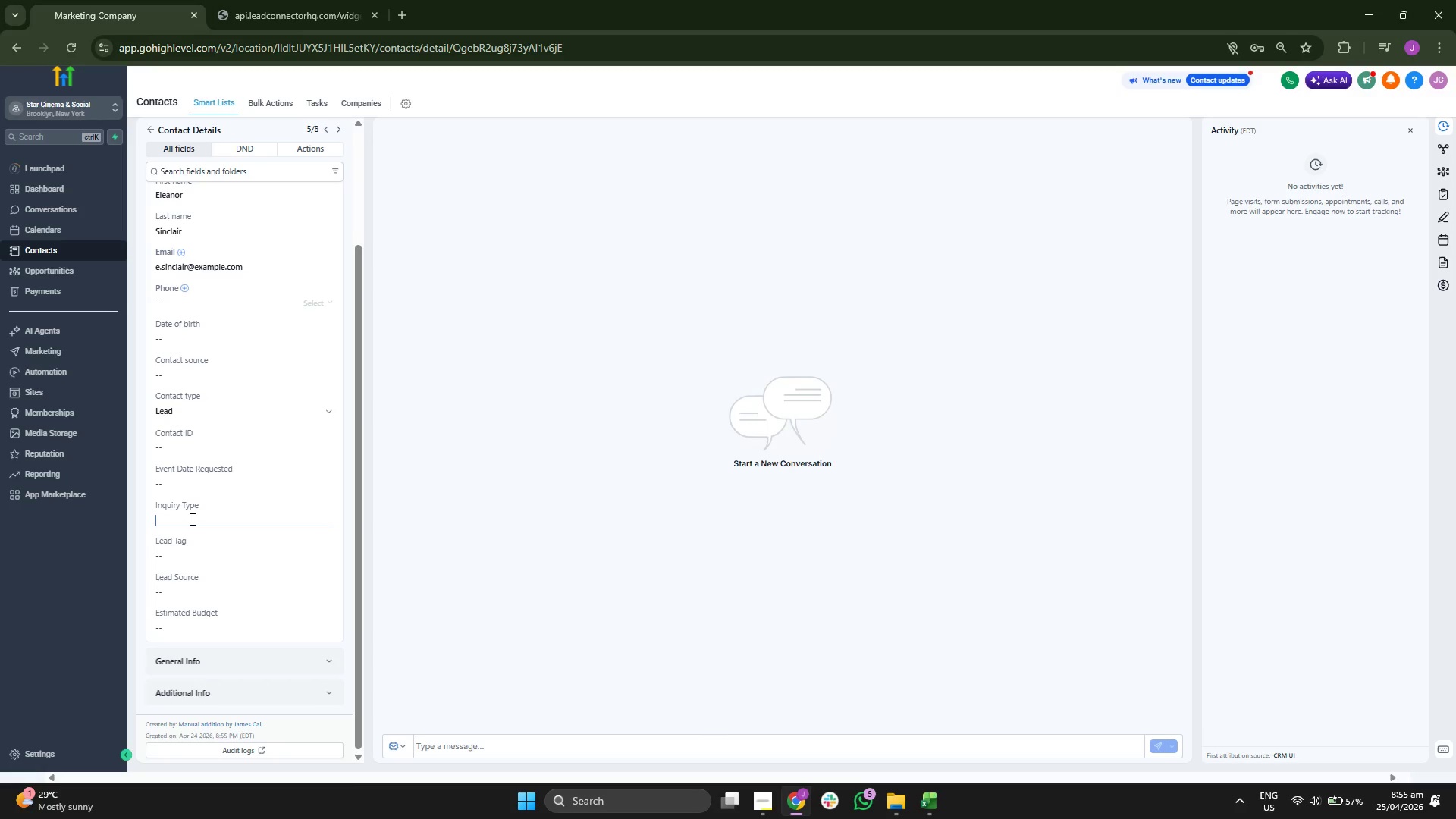 
key(Control+ControlLeft)
 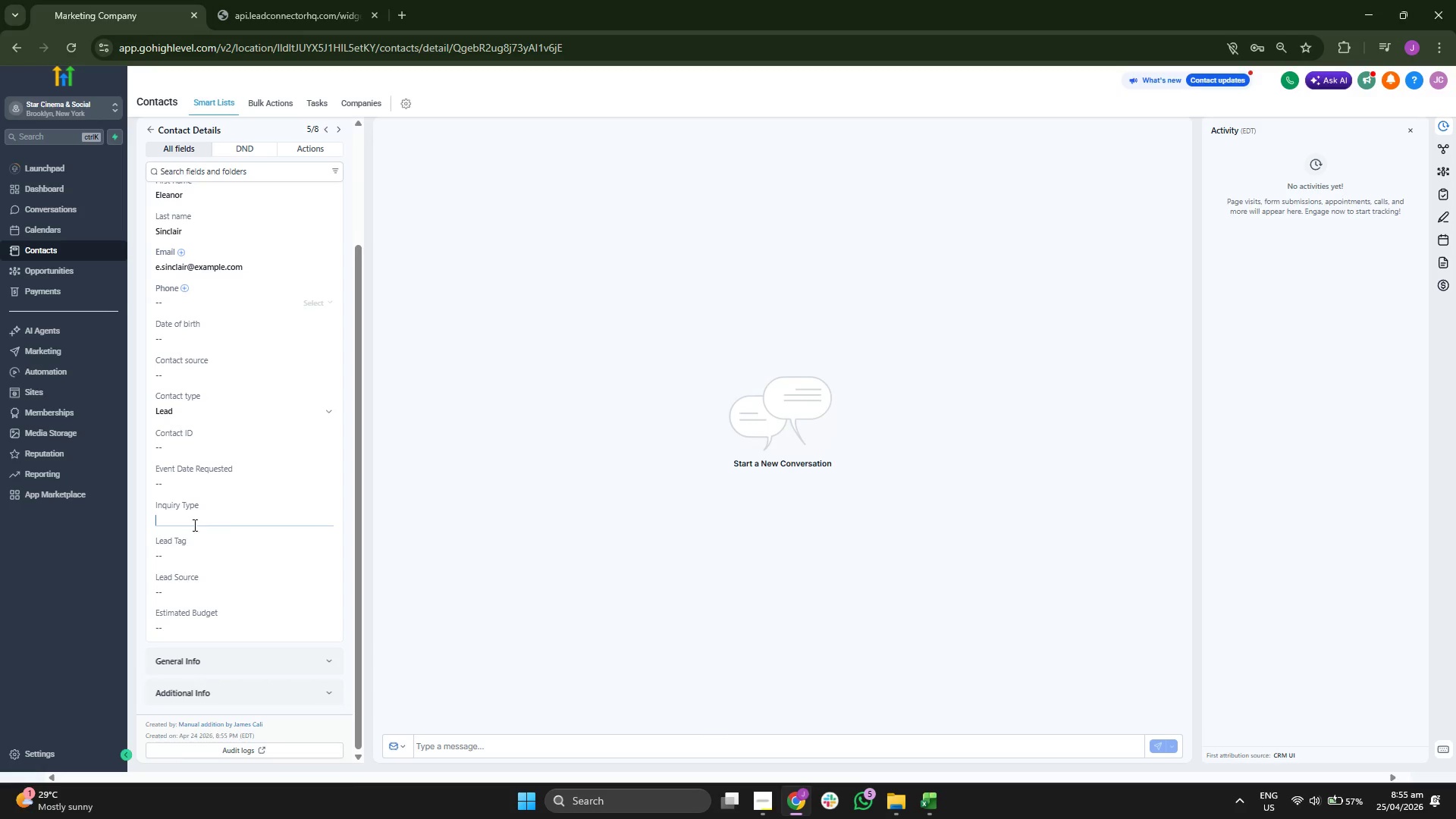 
key(Control+V)
 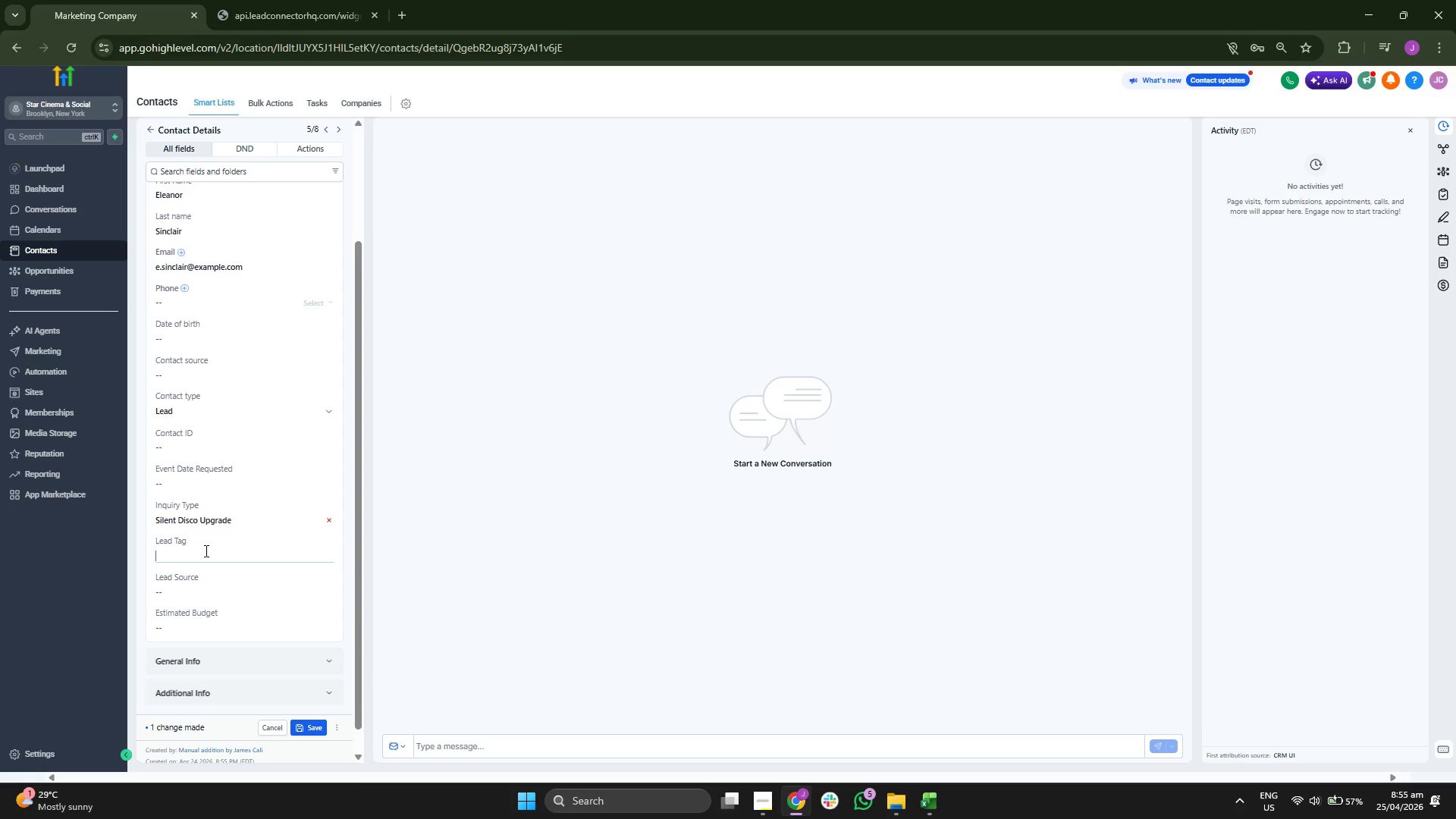 
type(Cinema-Inquiry)
 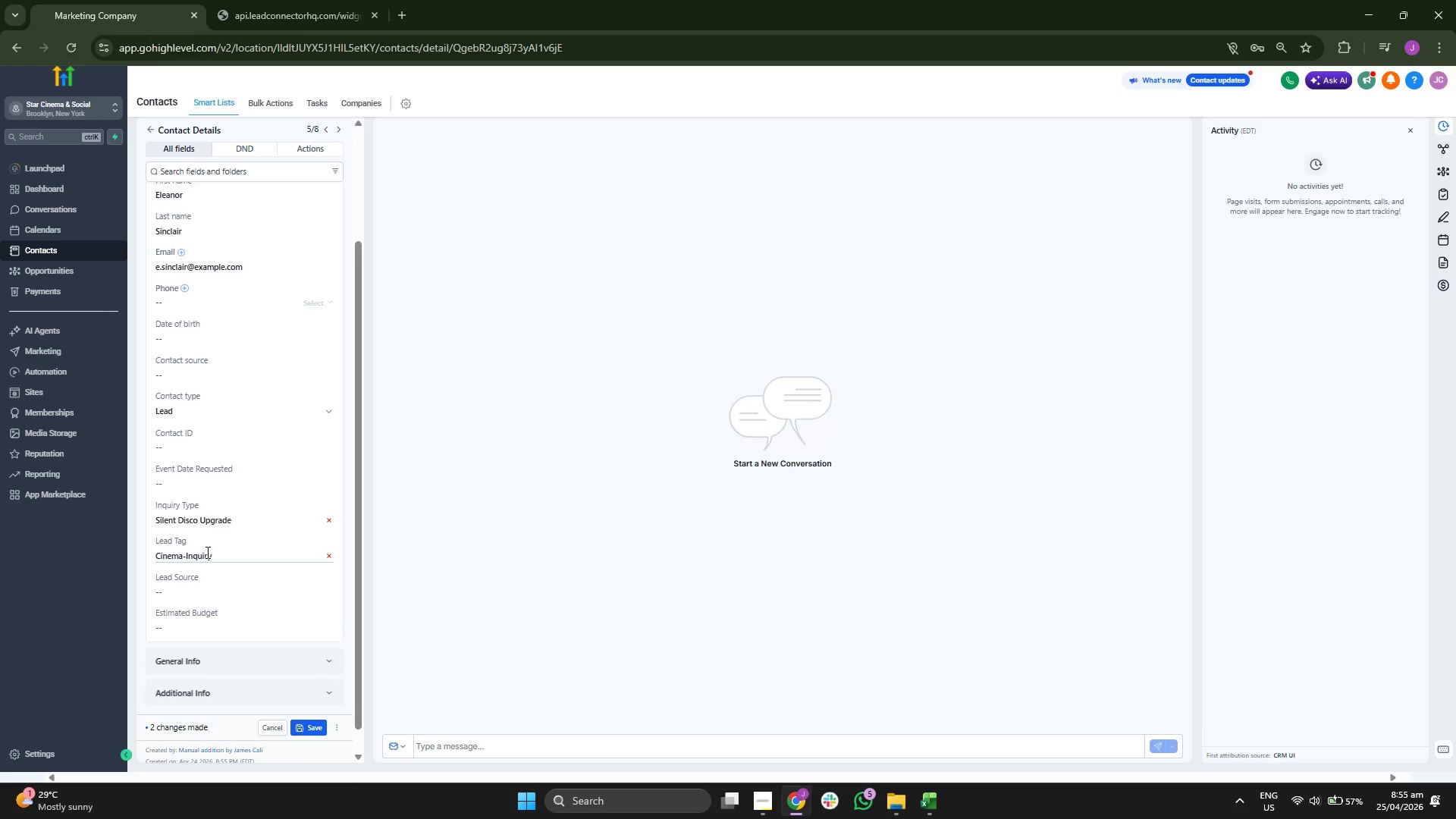 
scroll: coordinate [201, 526], scroll_direction: up, amount: 3.0
 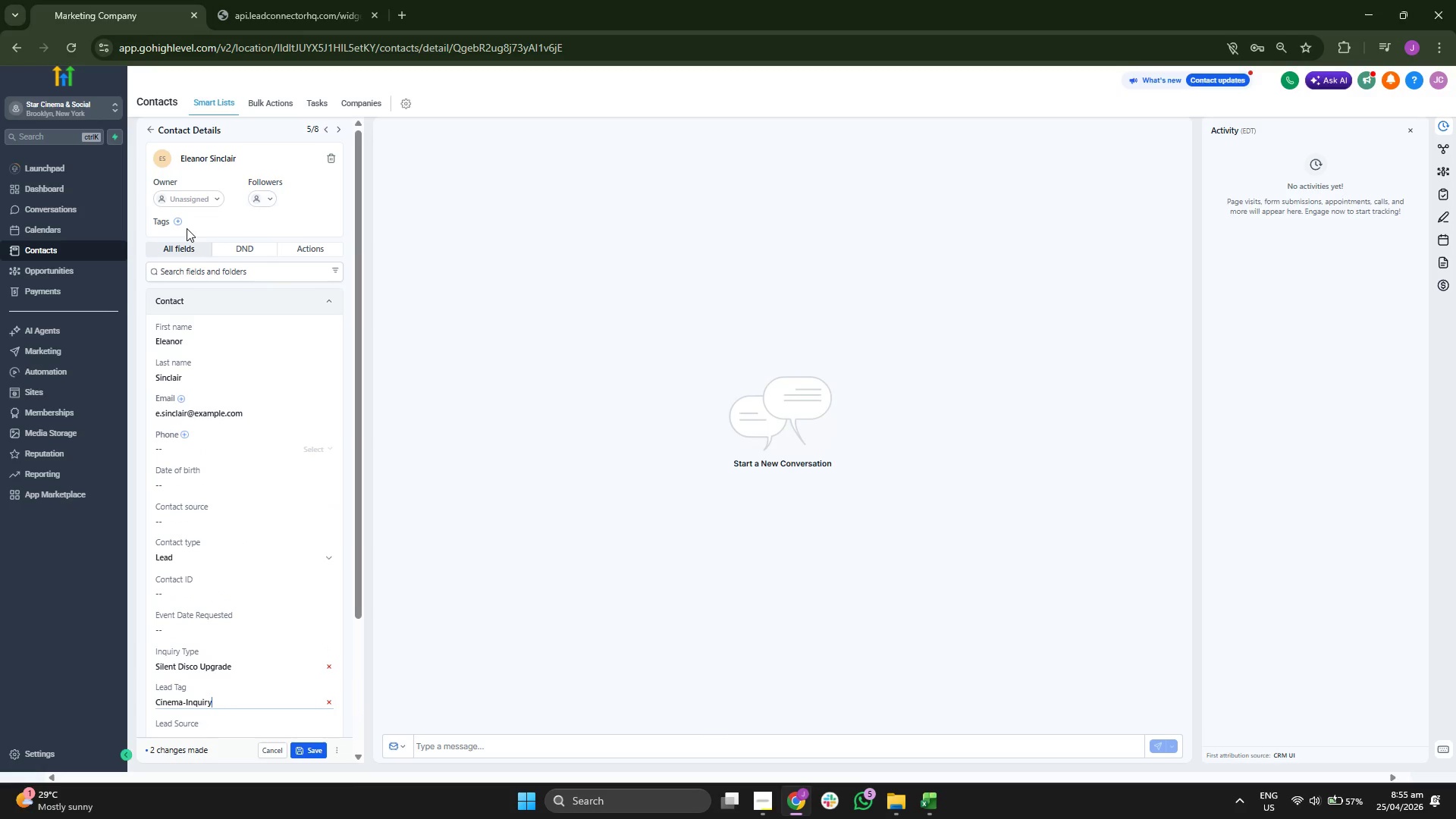 
left_click([180, 221])
 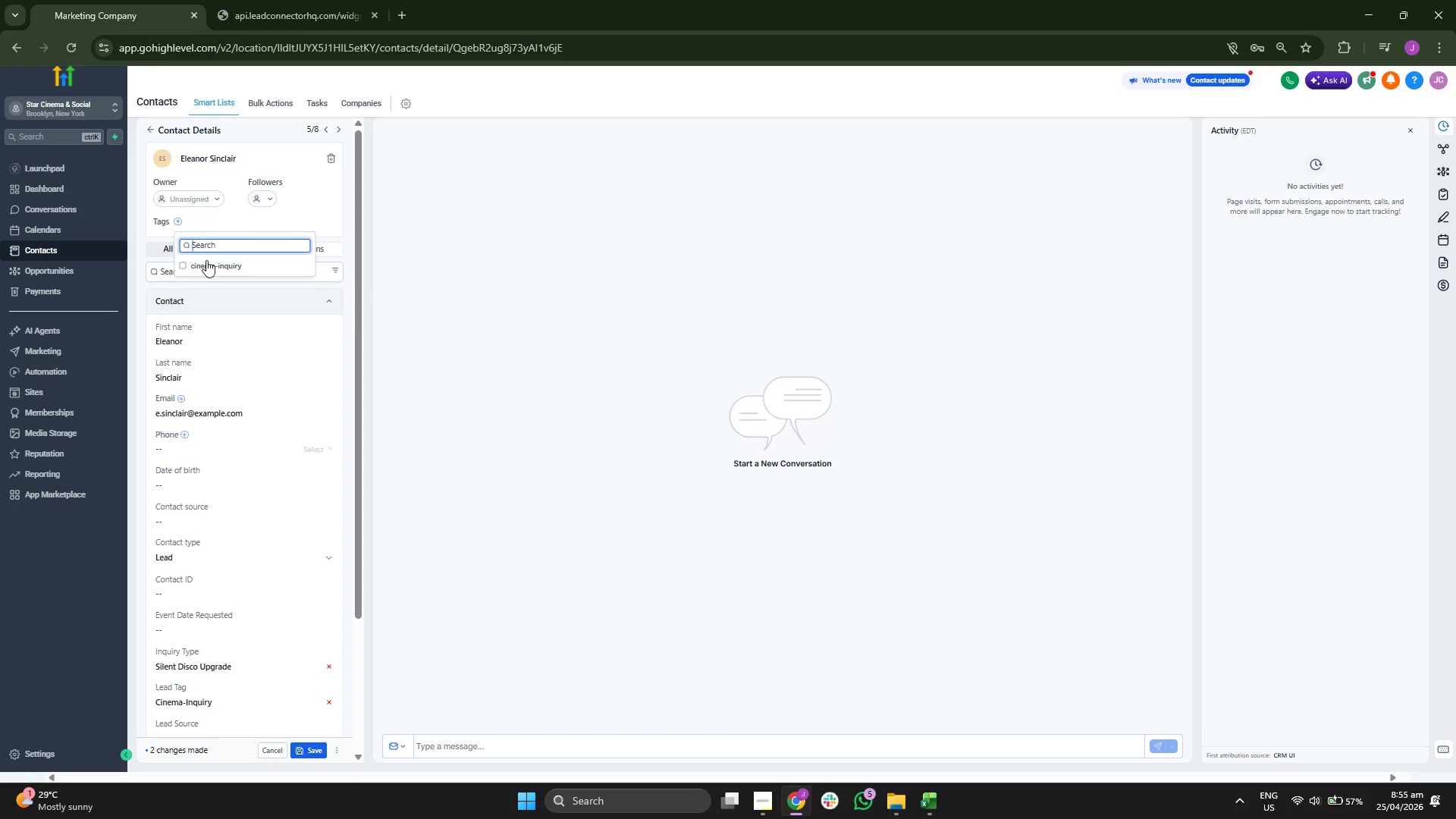 
left_click([211, 268])
 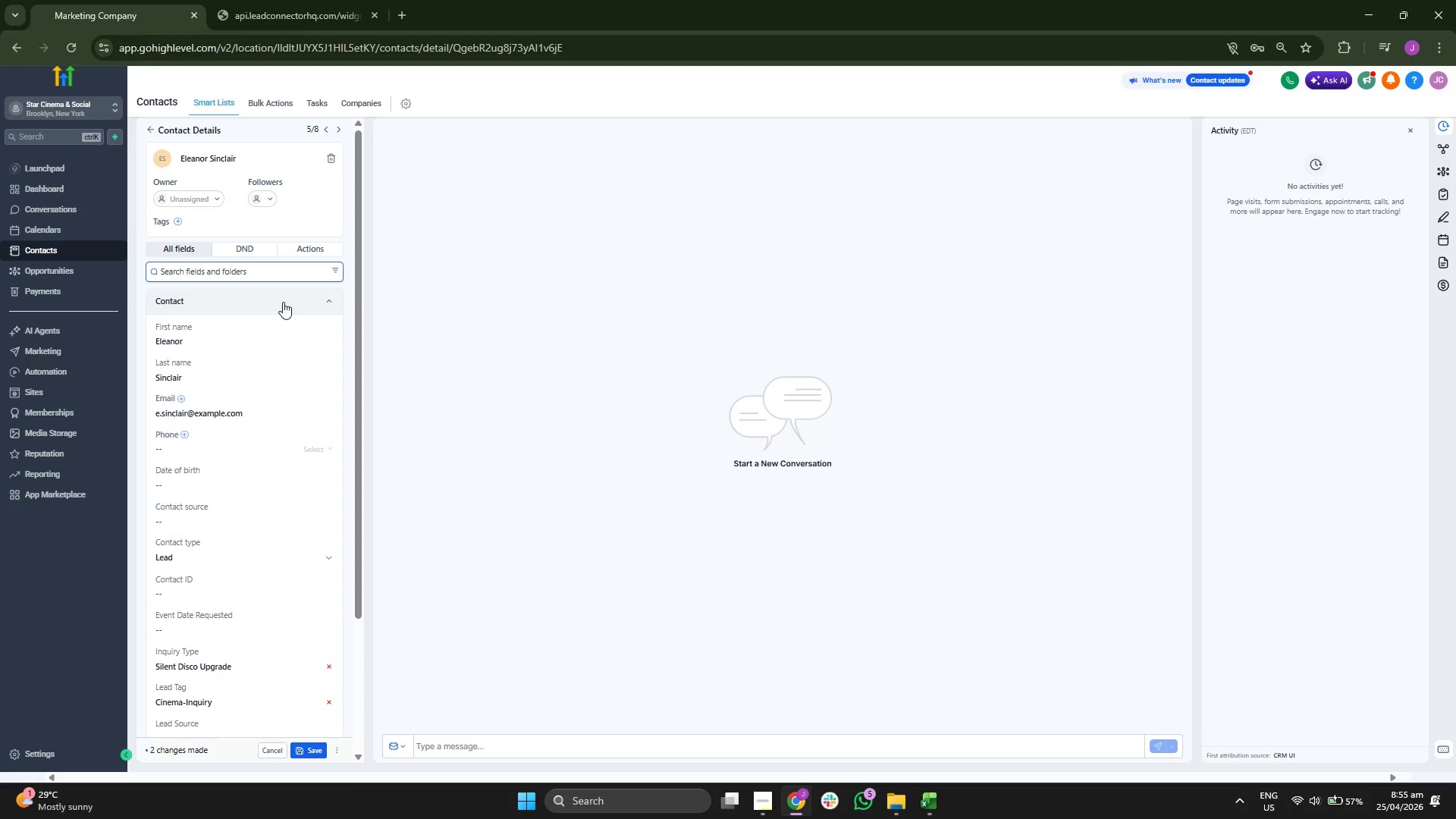 
scroll: coordinate [290, 347], scroll_direction: down, amount: 4.0
 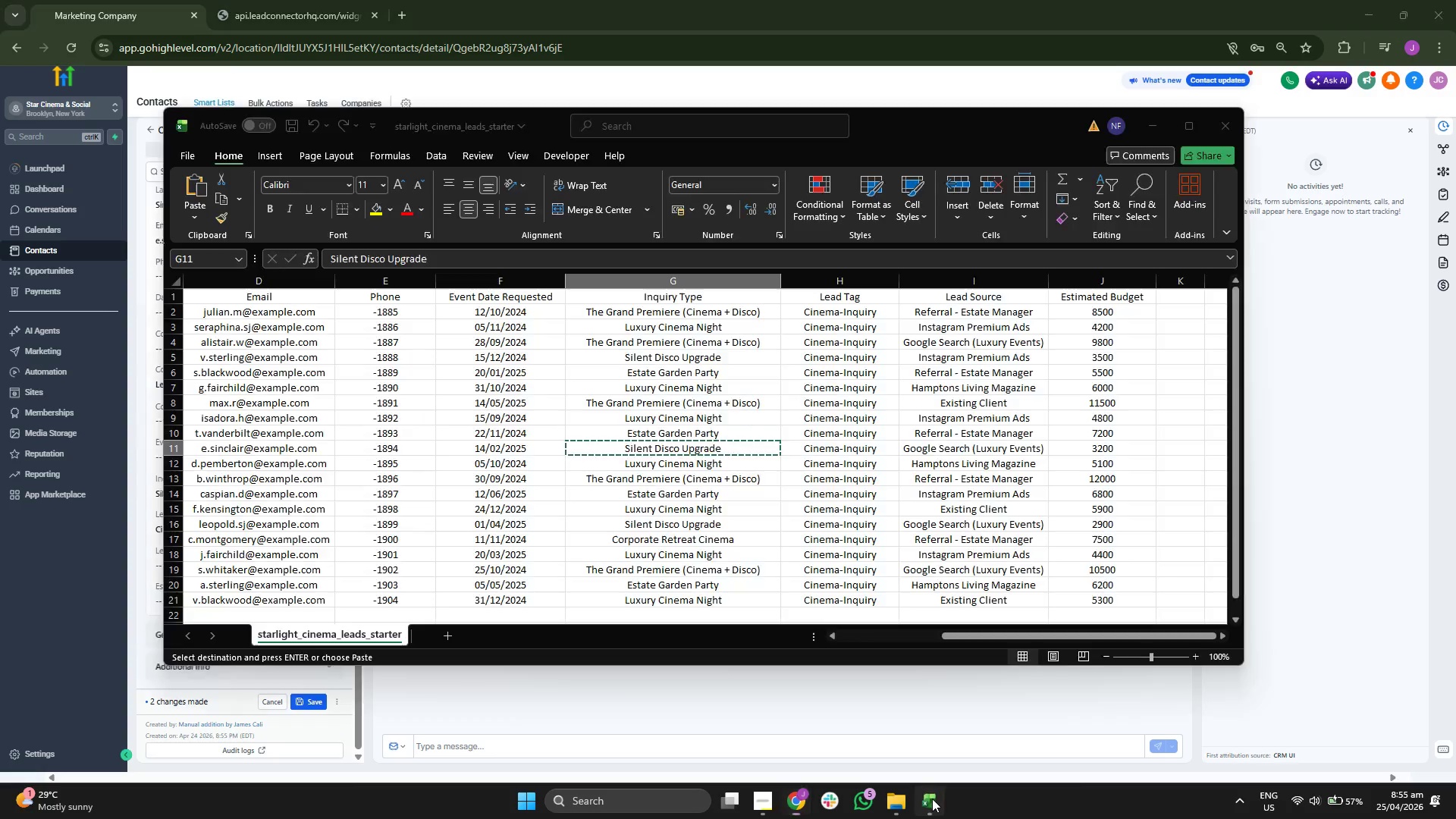 
key(ArrowRight)
 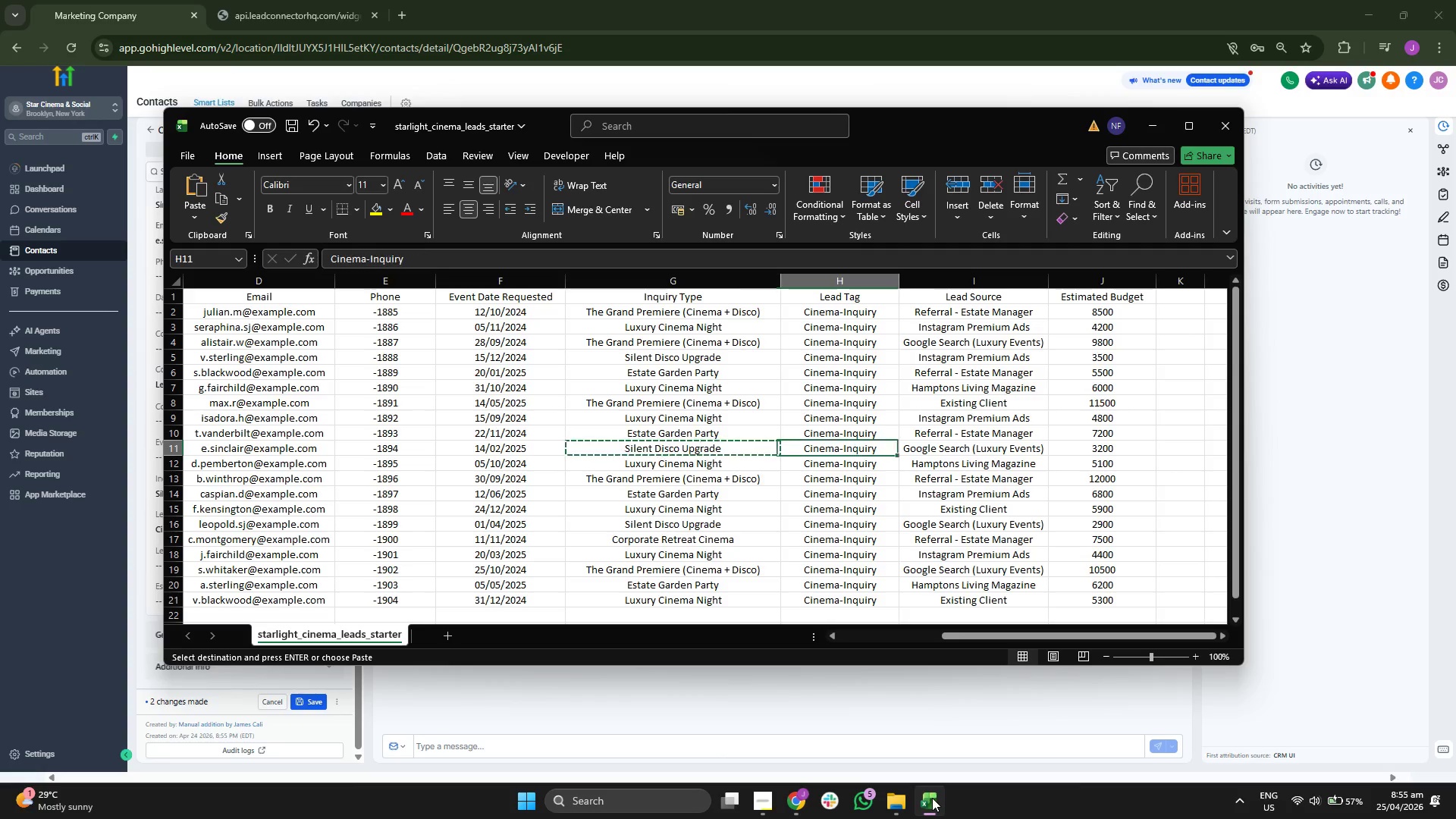 
key(ArrowRight)
 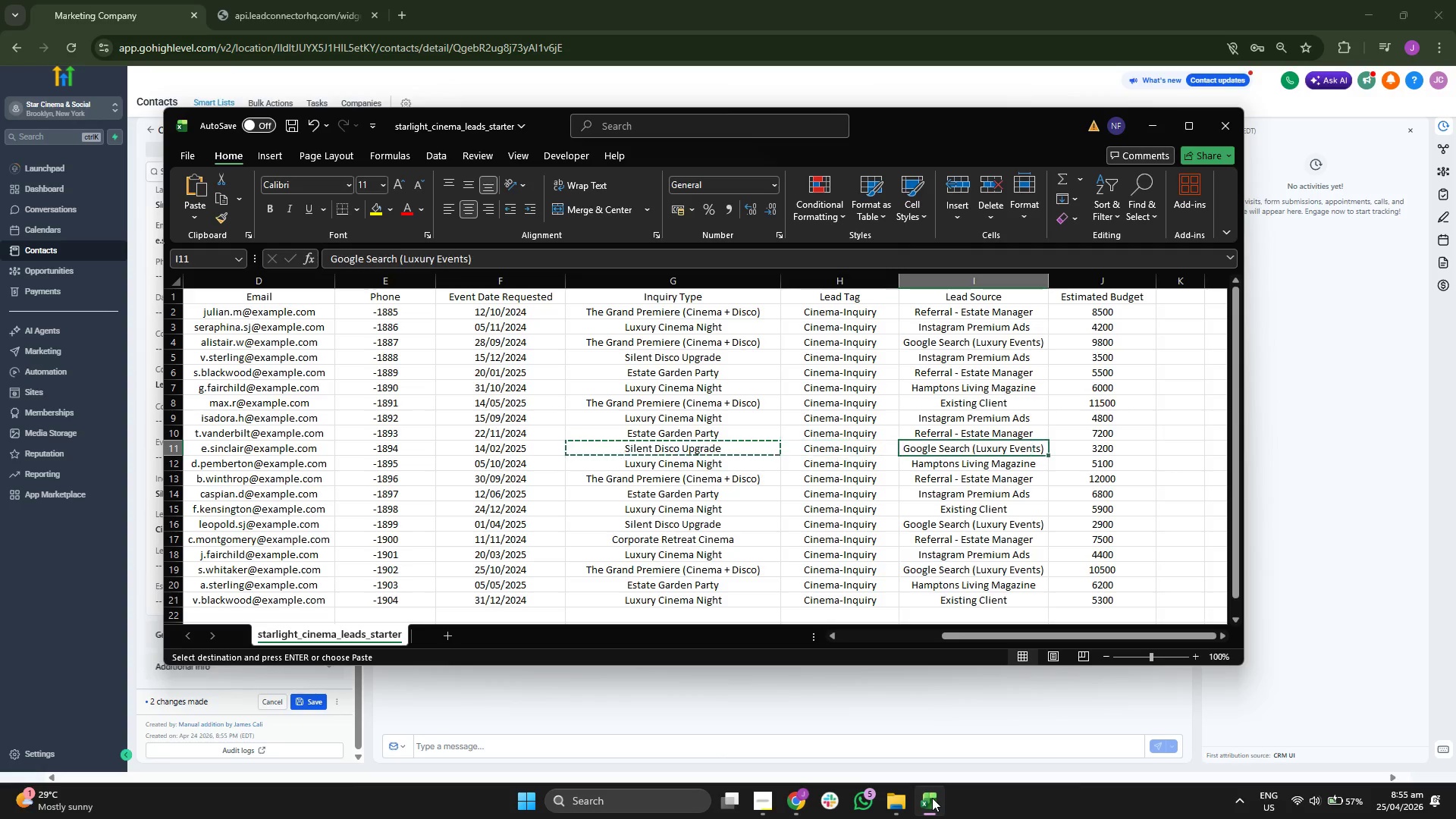 
key(Control+ControlLeft)
 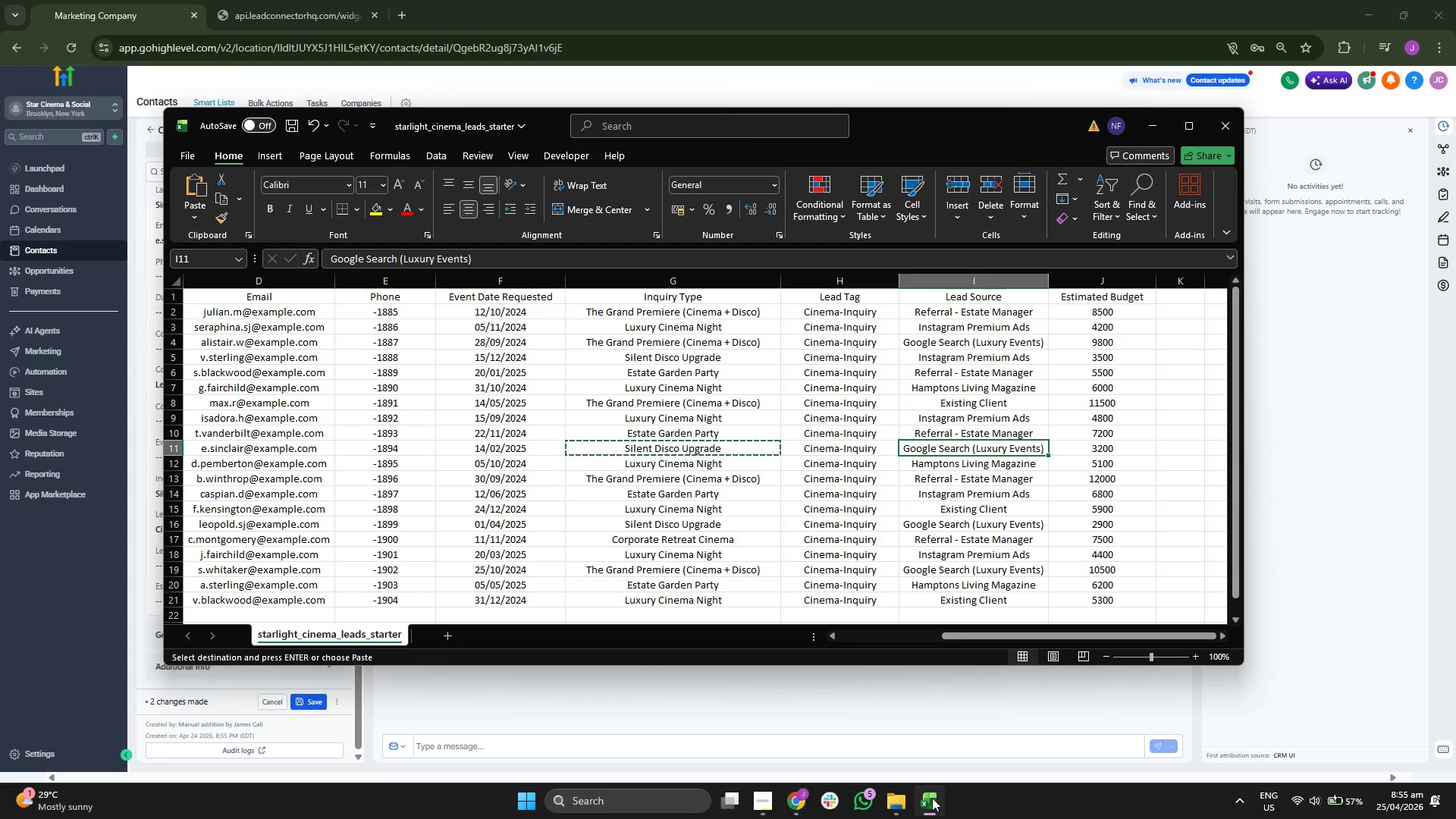 
key(Control+C)
 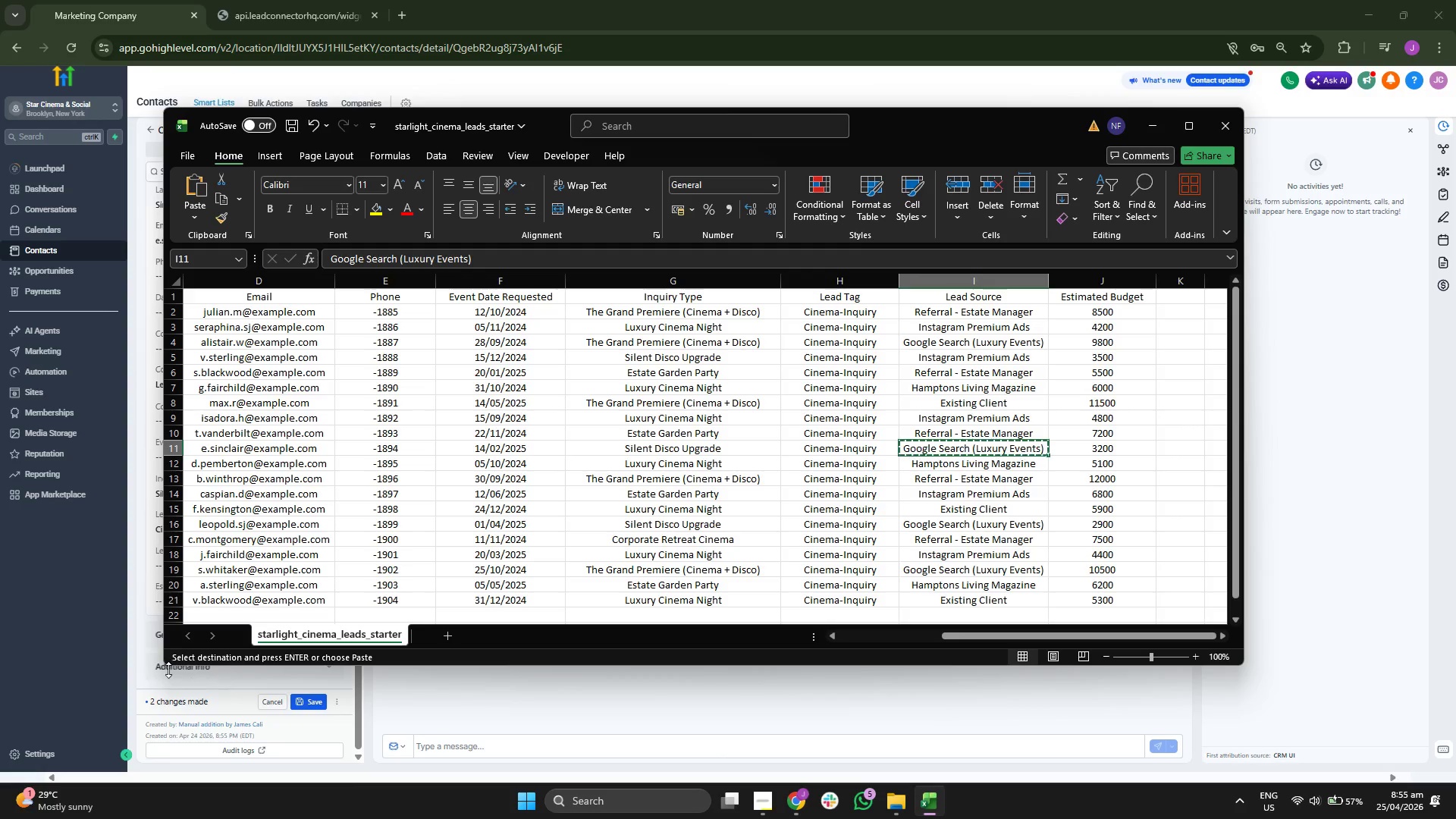 
left_click([138, 633])
 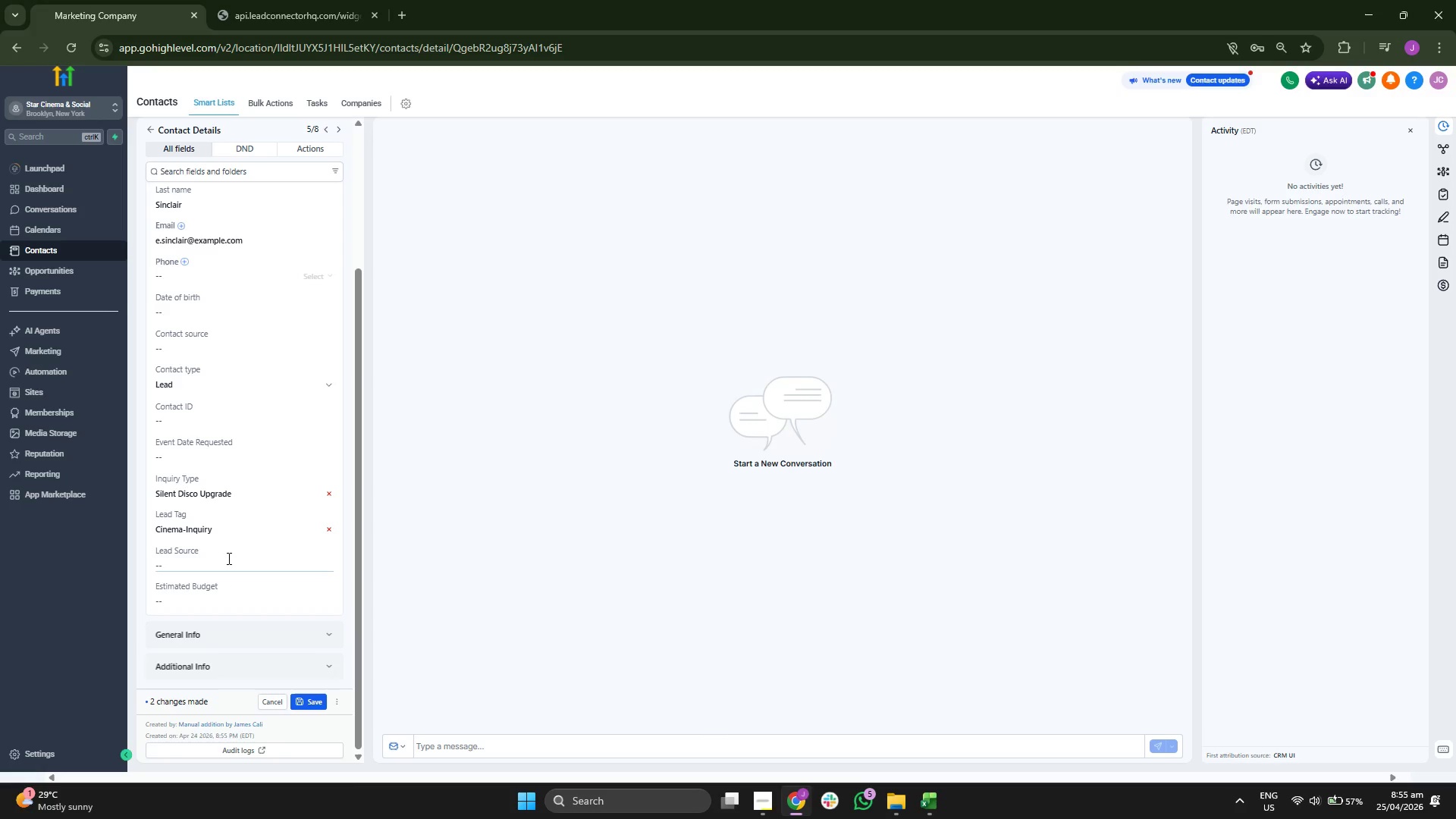 
left_click([229, 551])
 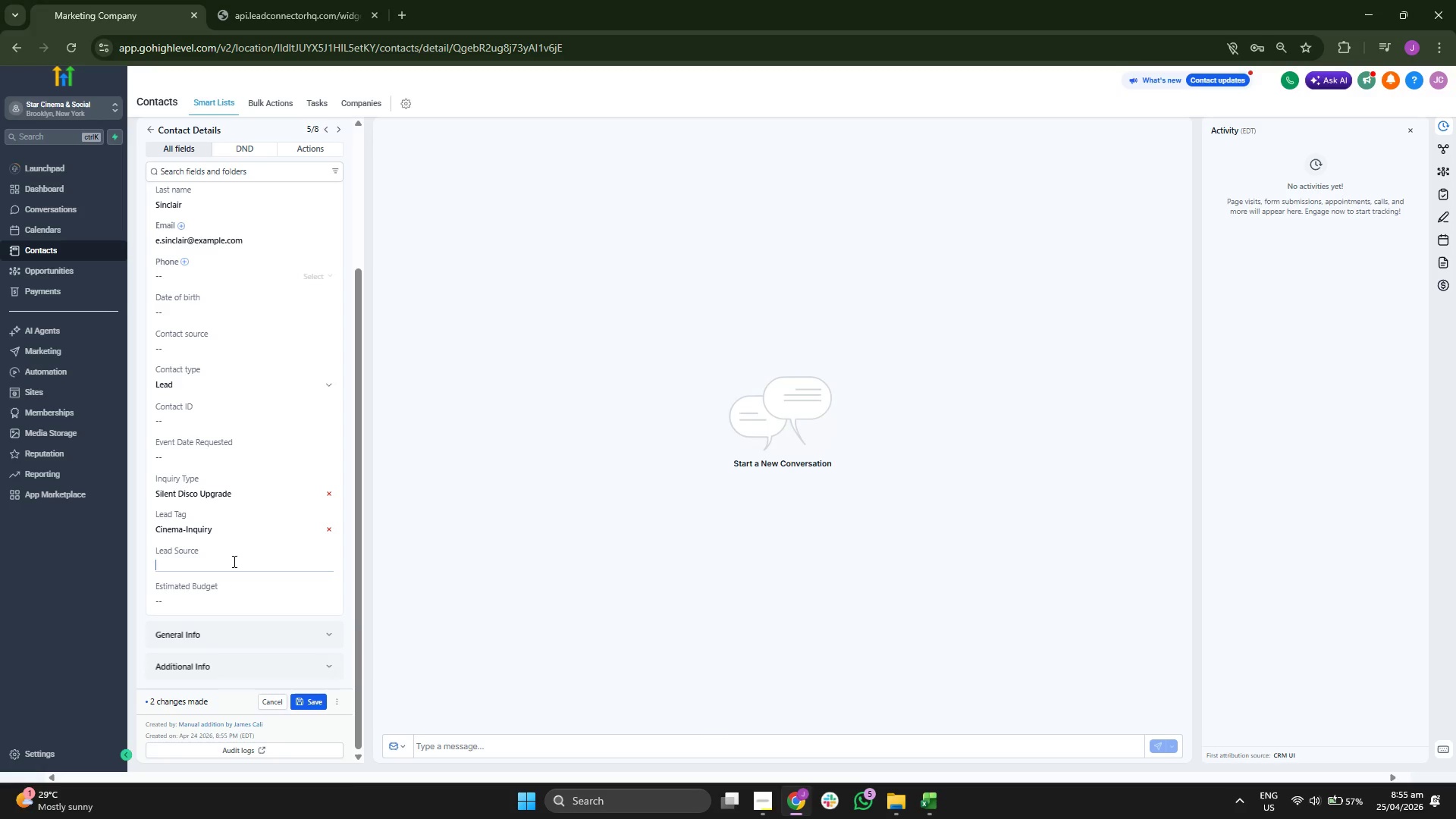 
key(Control+ControlLeft)
 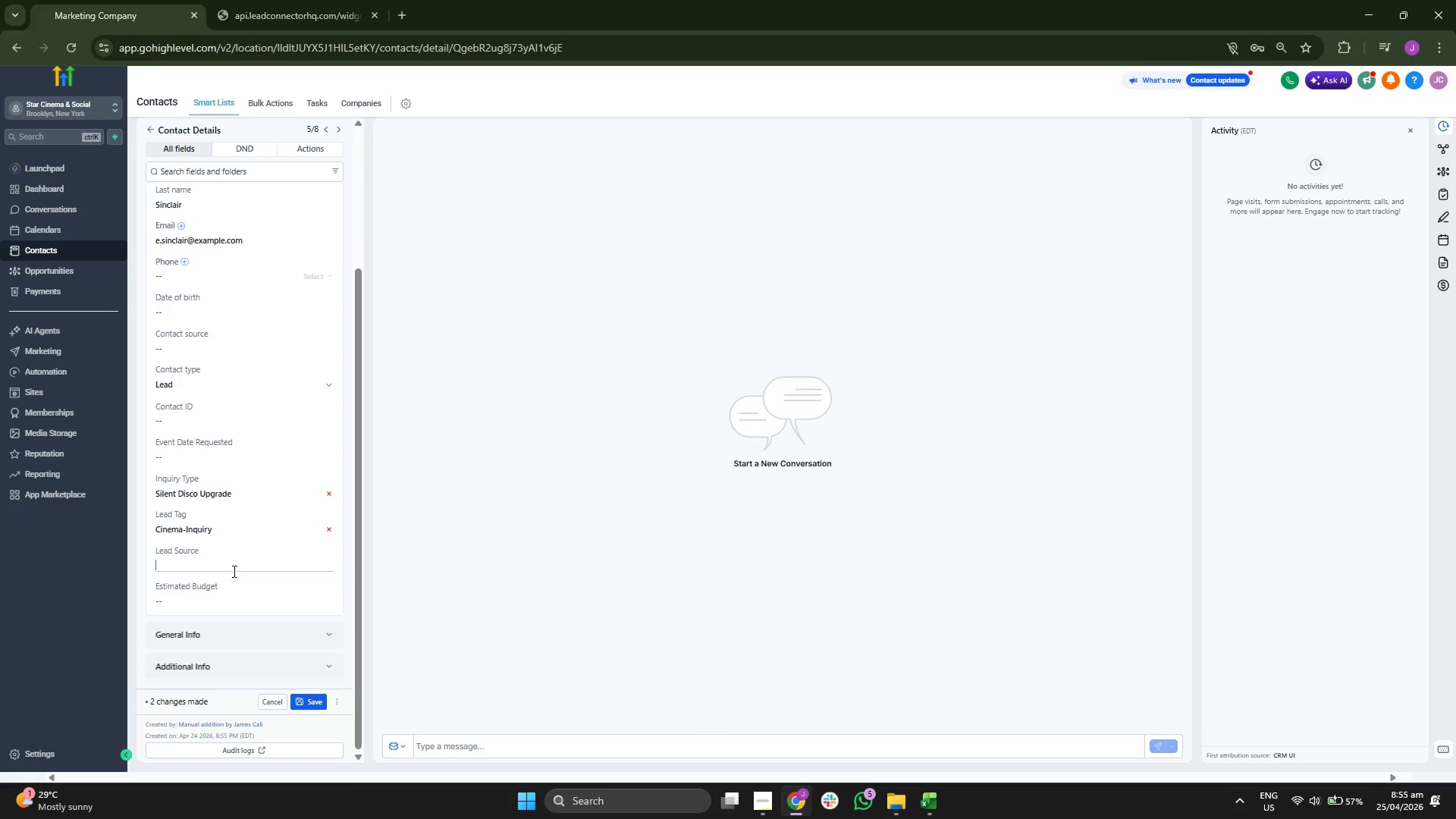 
key(Control+V)
 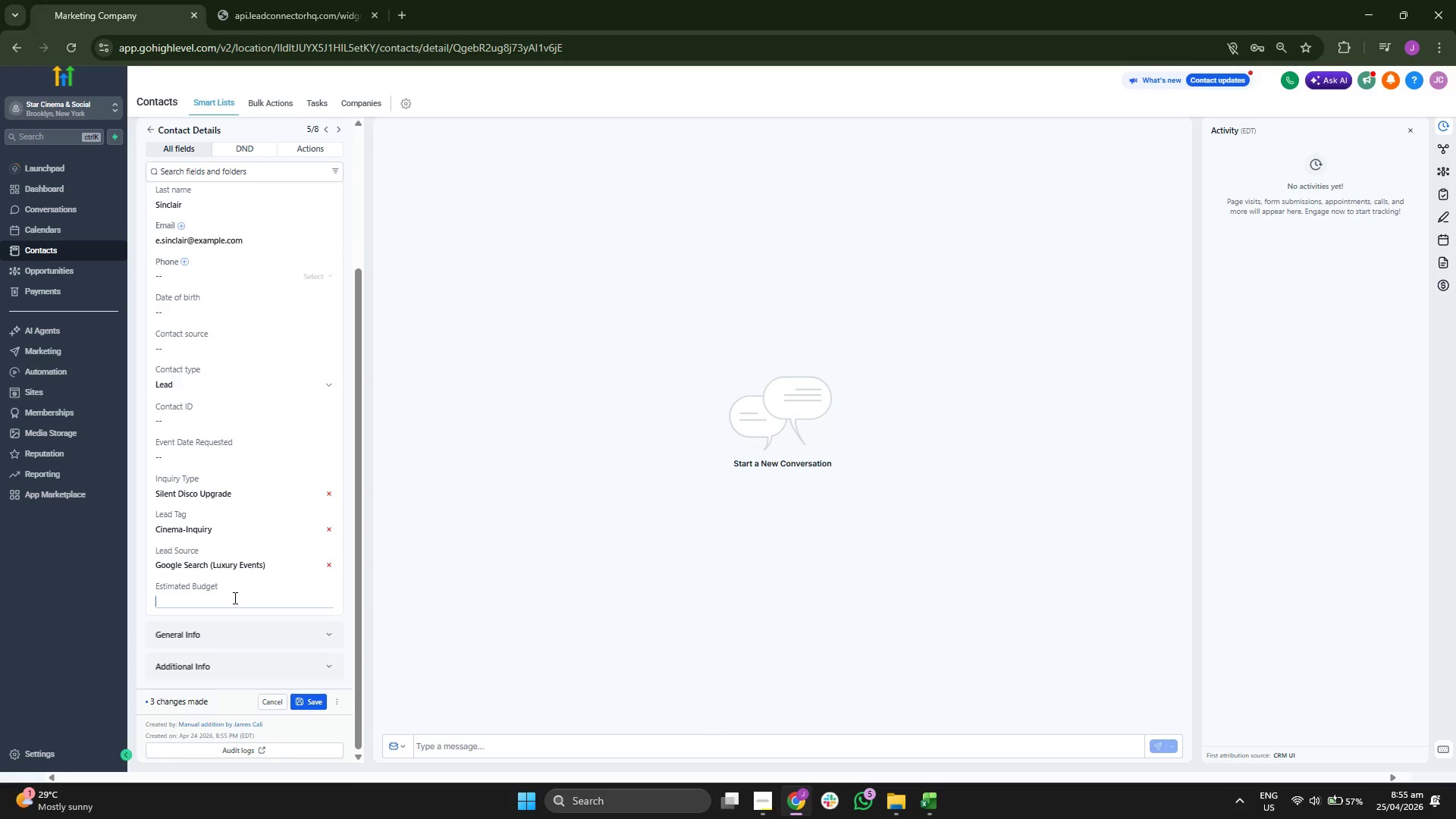 
type(3200)
 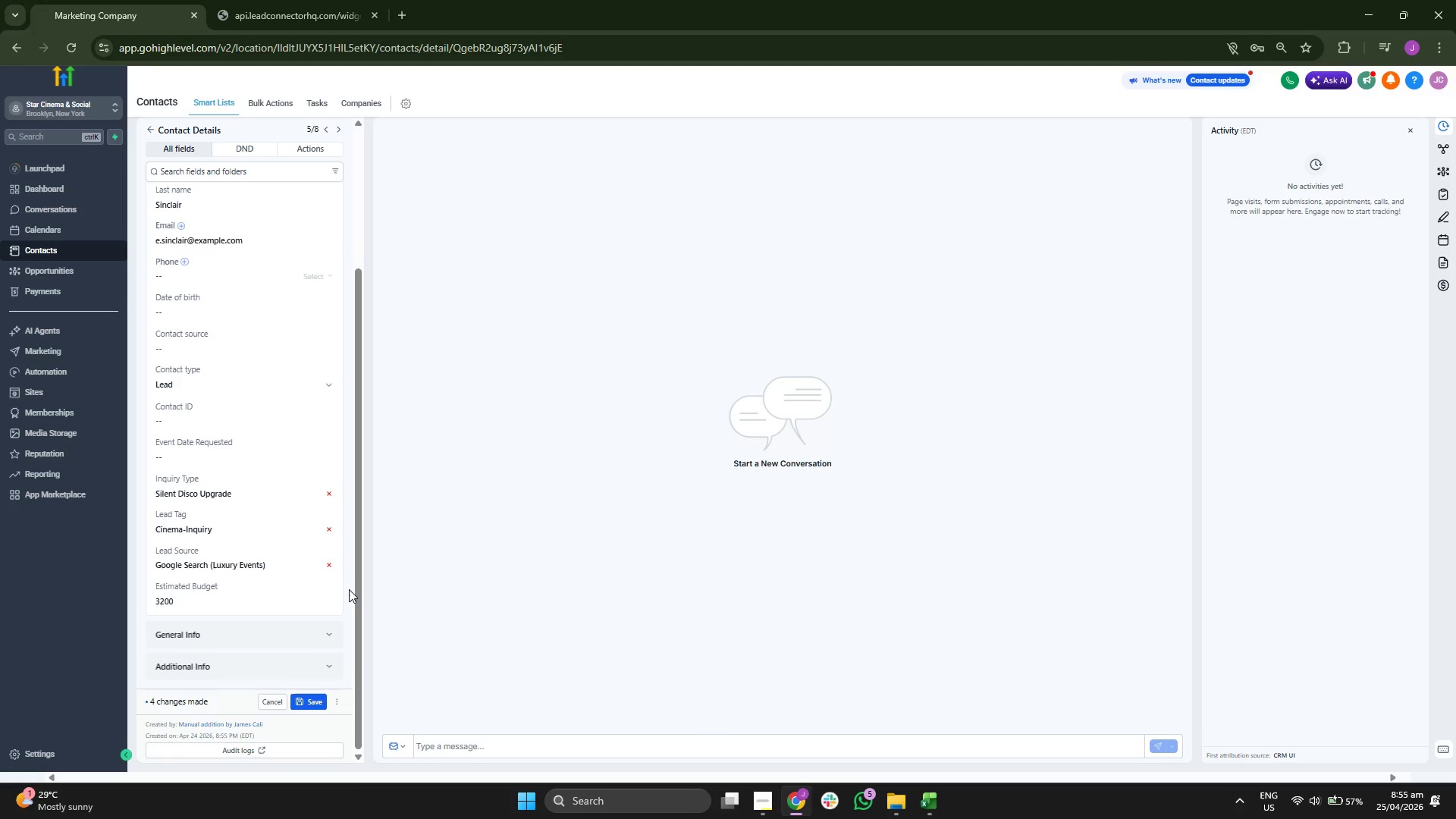 
scroll: coordinate [347, 588], scroll_direction: up, amount: 3.0
 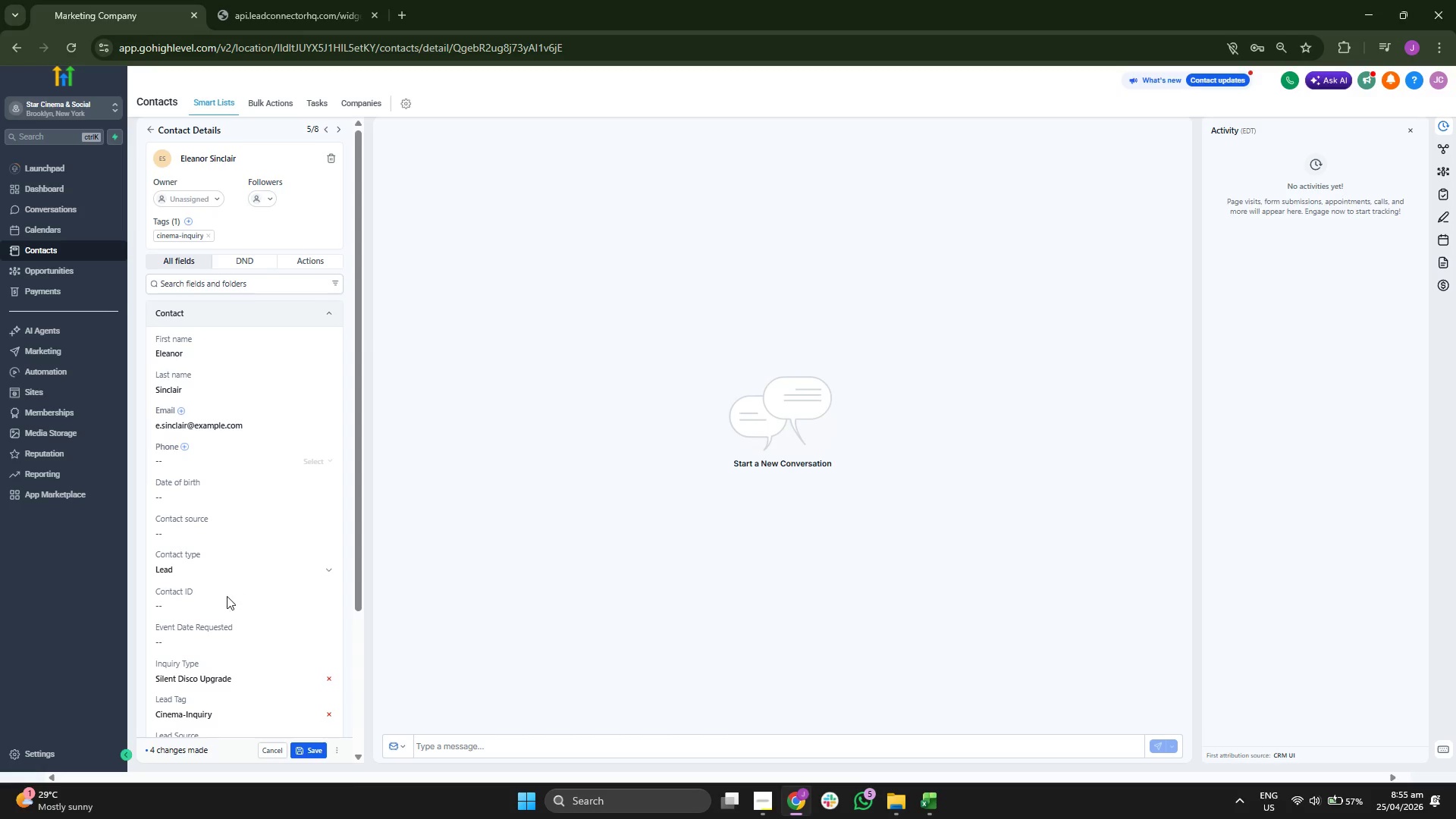 
type(SCS-00010)
 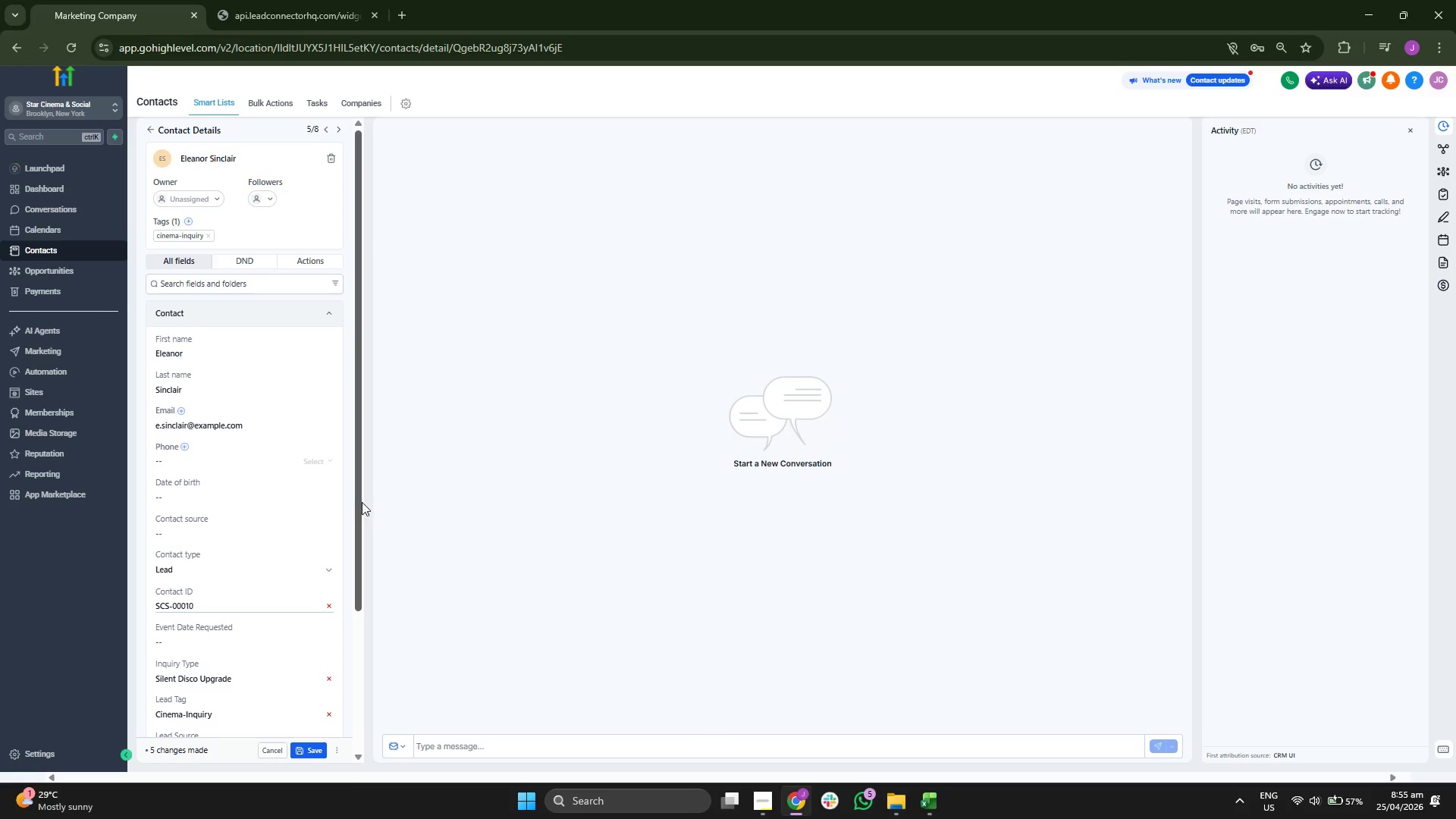 
scroll: coordinate [345, 502], scroll_direction: down, amount: 2.0
 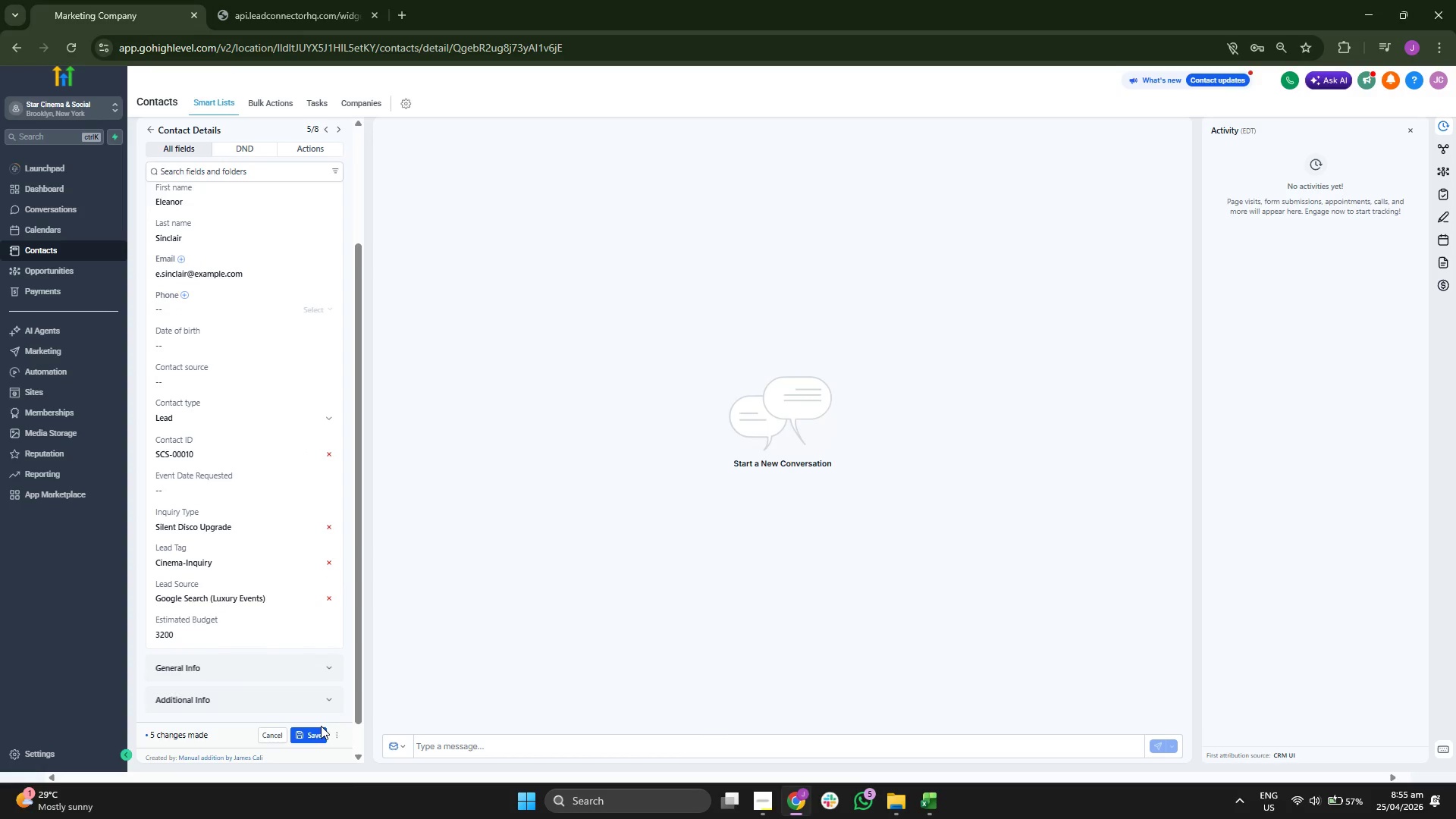 
double_click([321, 730])
 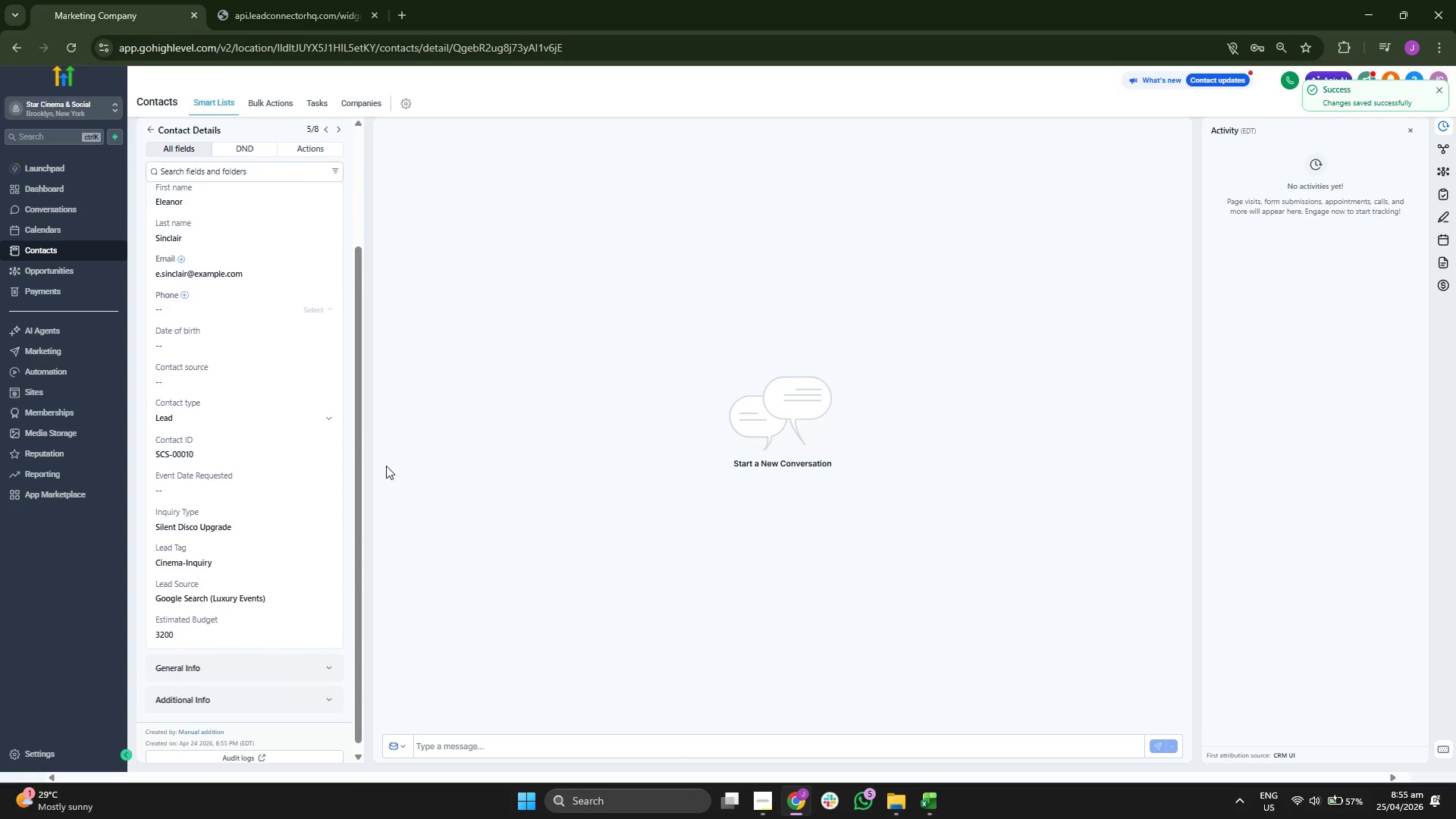 
scroll: coordinate [259, 330], scroll_direction: up, amount: 5.0
 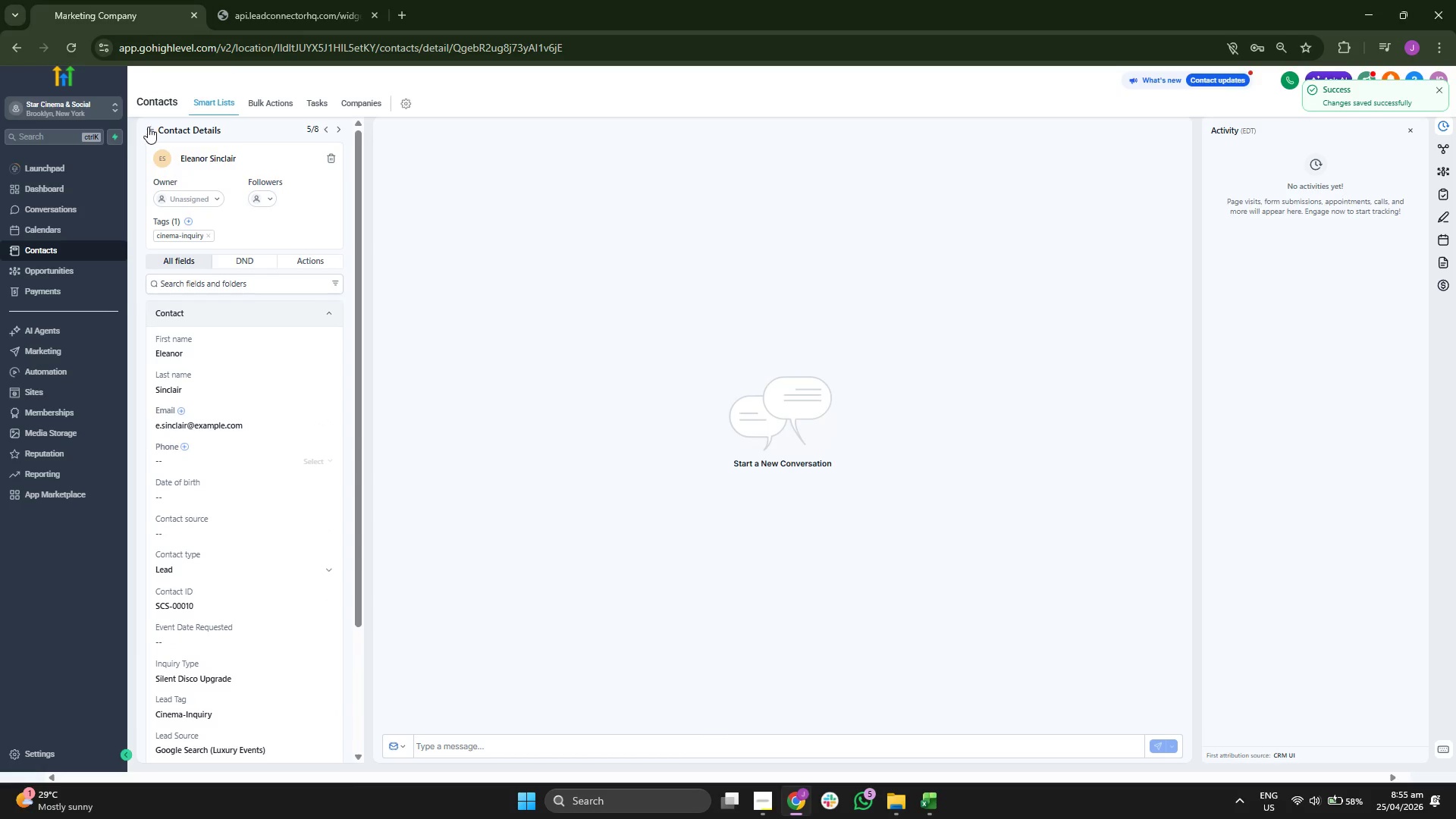 
left_click([148, 127])
 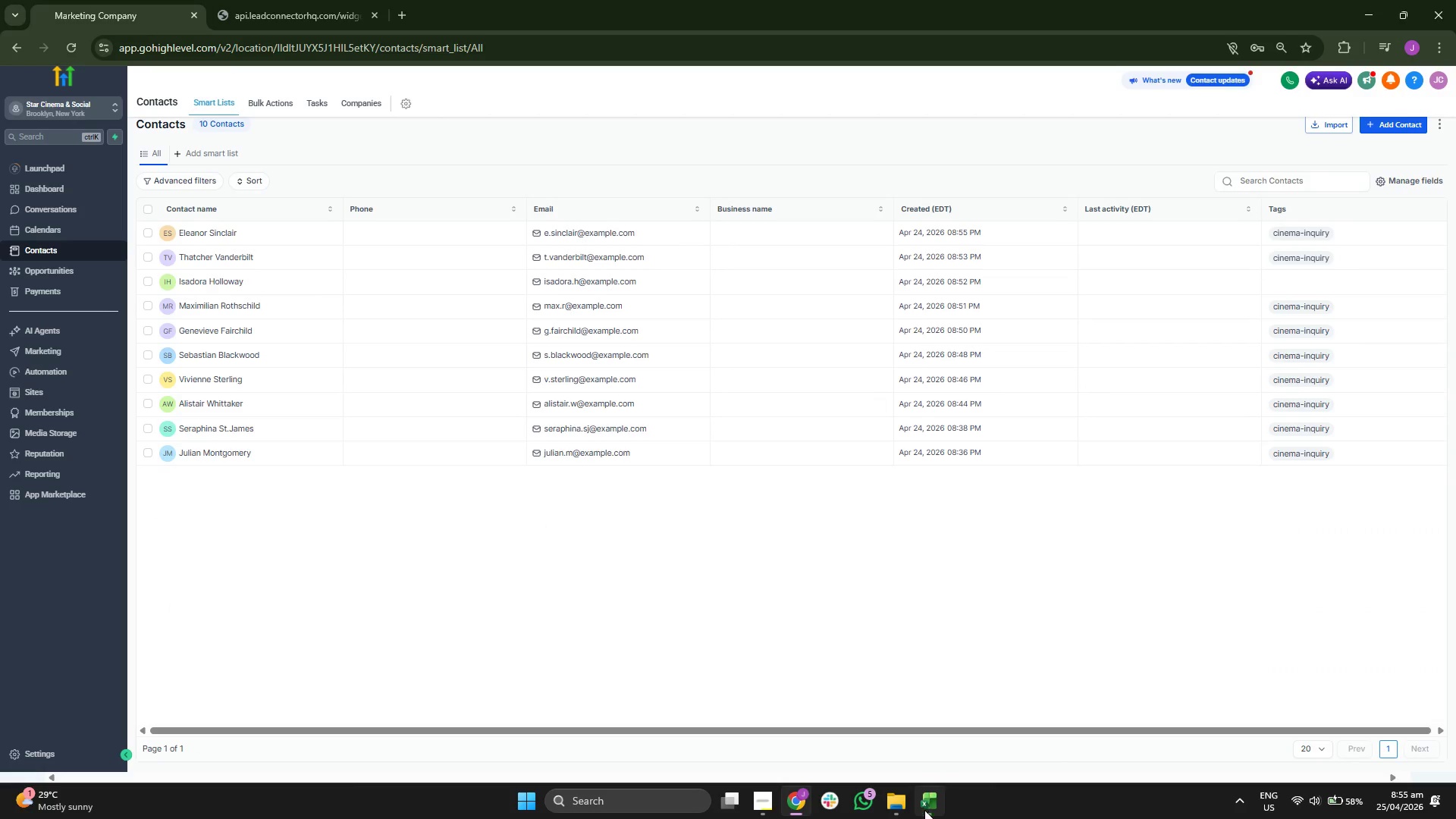 
key(ArrowLeft)
 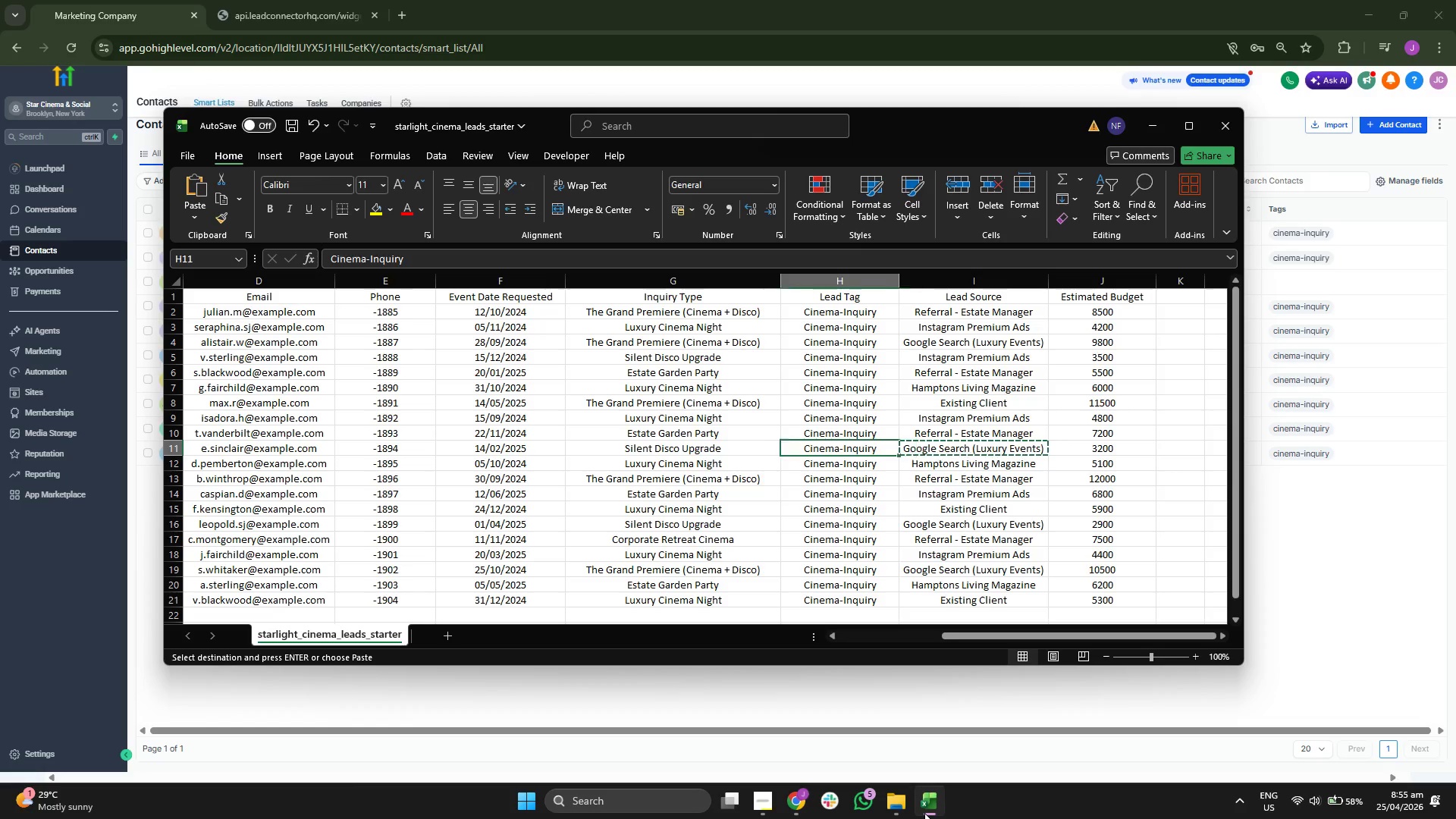 
key(ArrowLeft)
 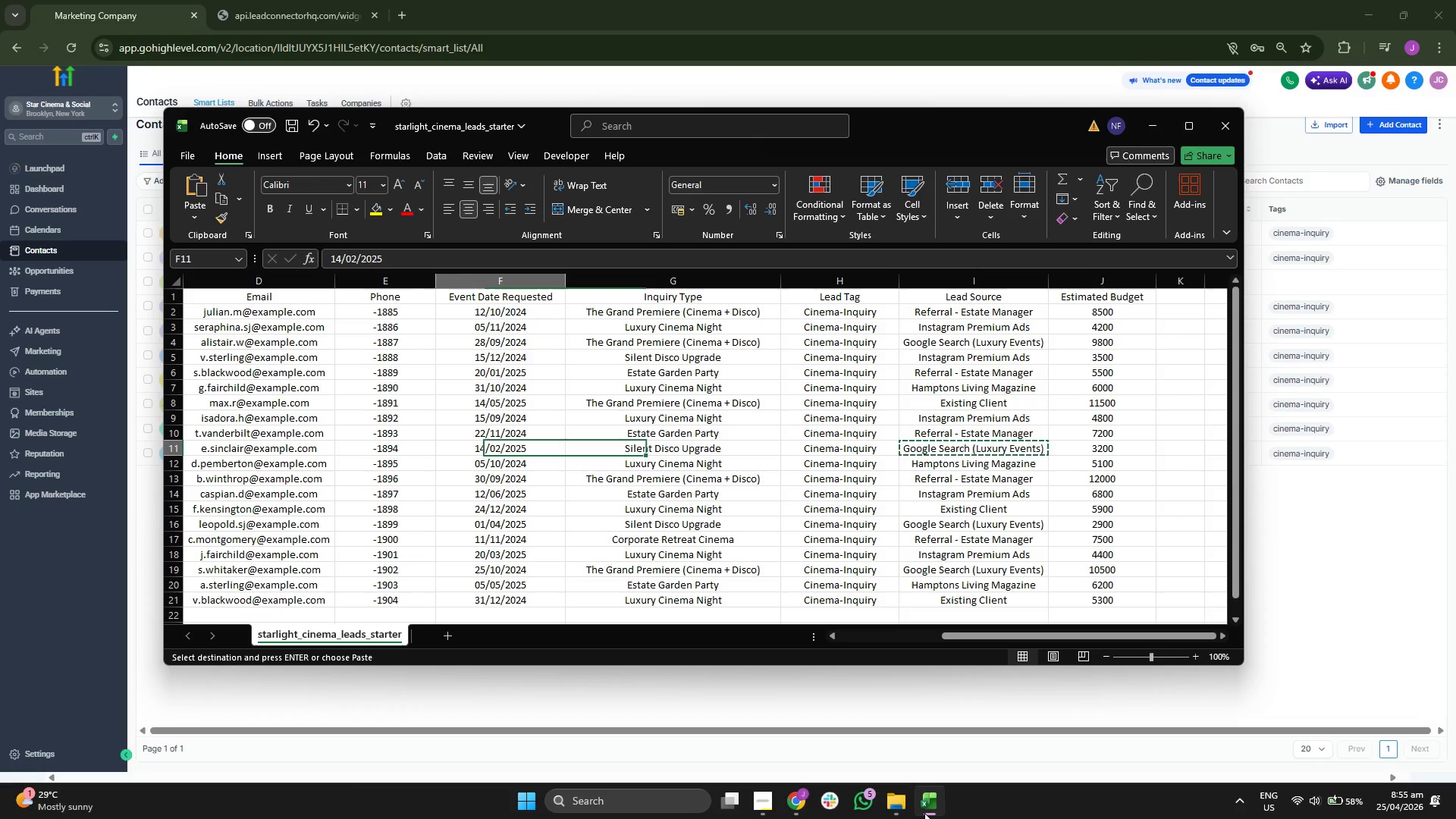 
key(ArrowLeft)
 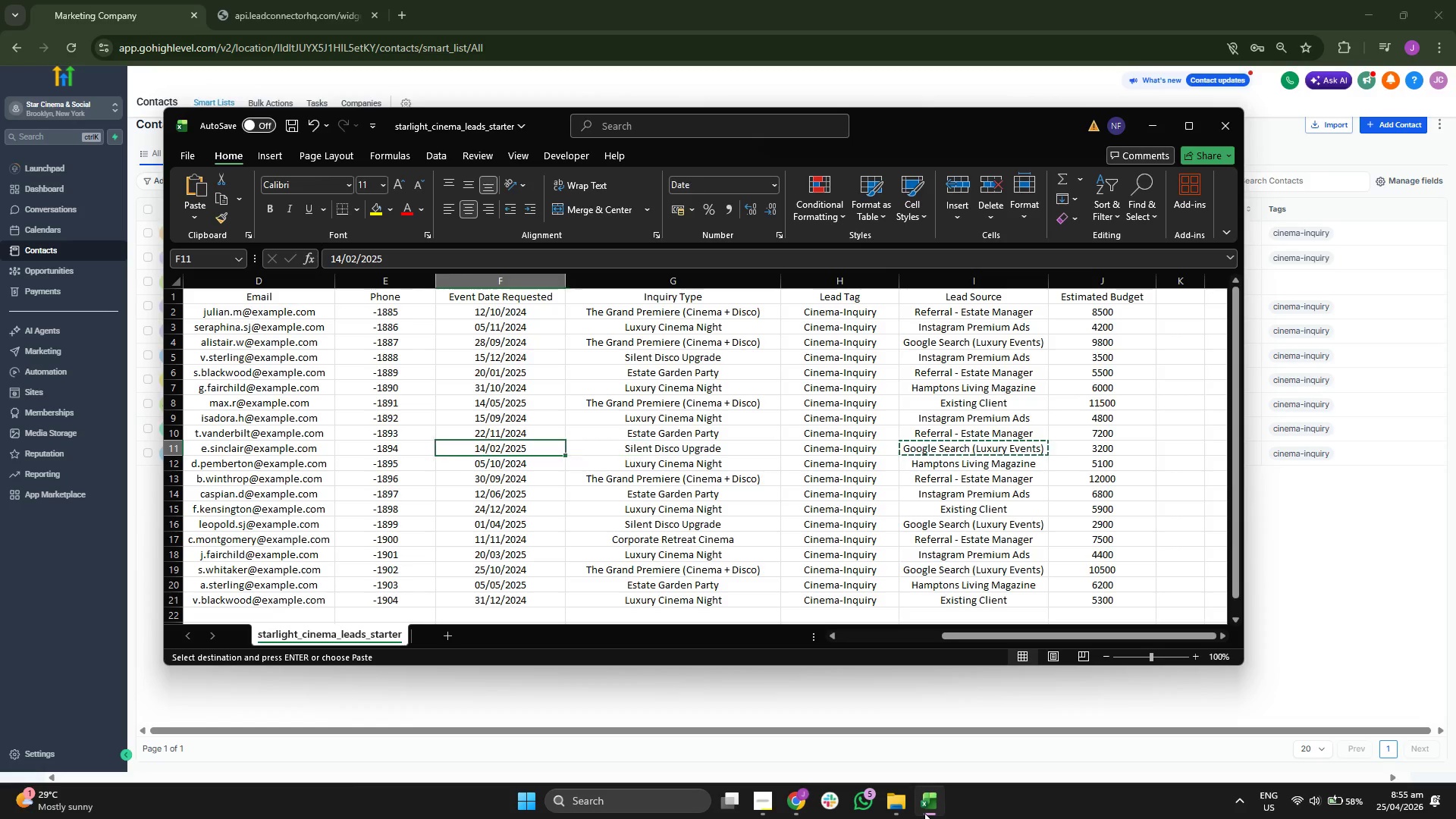 
key(ArrowLeft)
 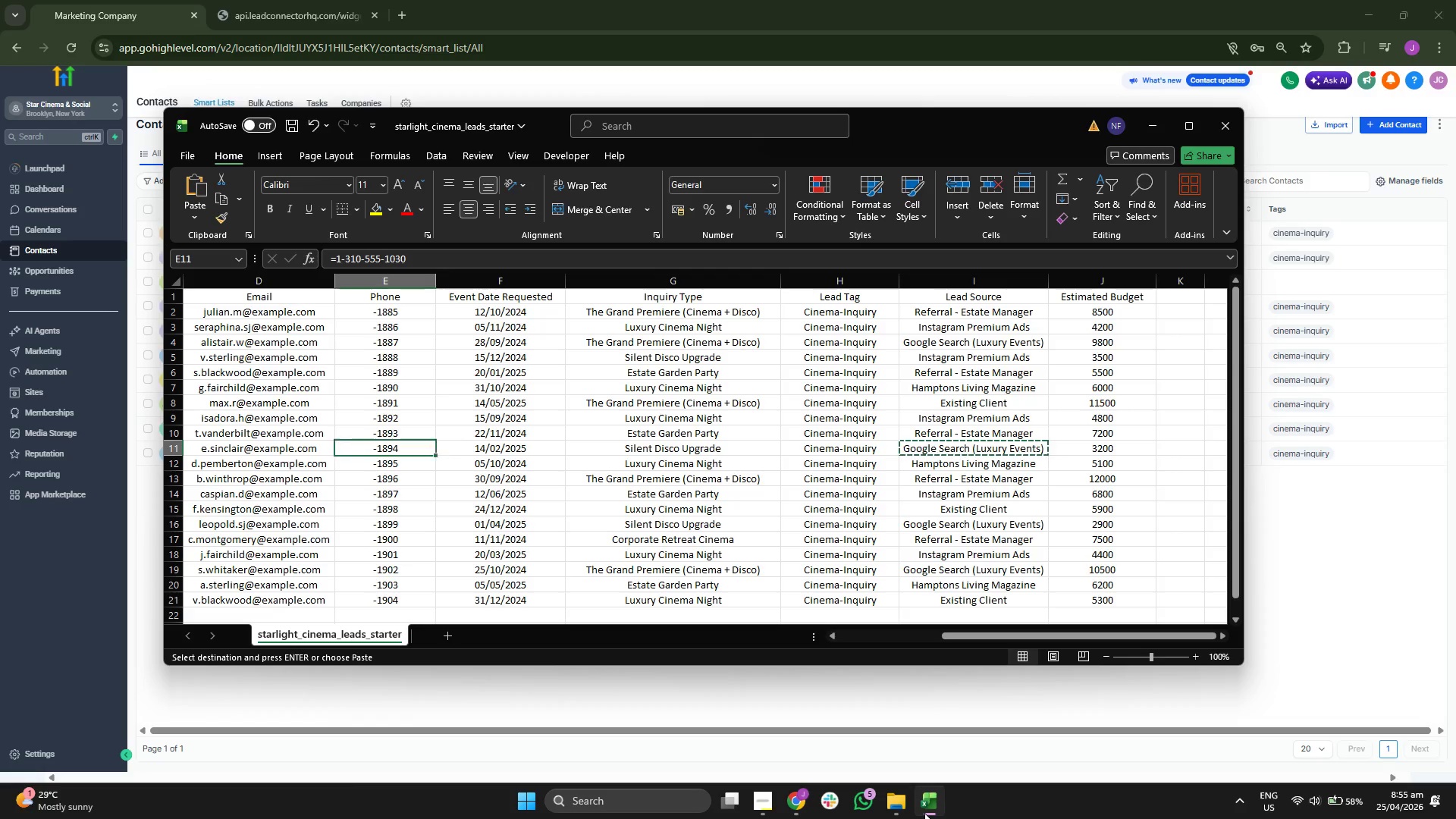 
key(ArrowLeft)
 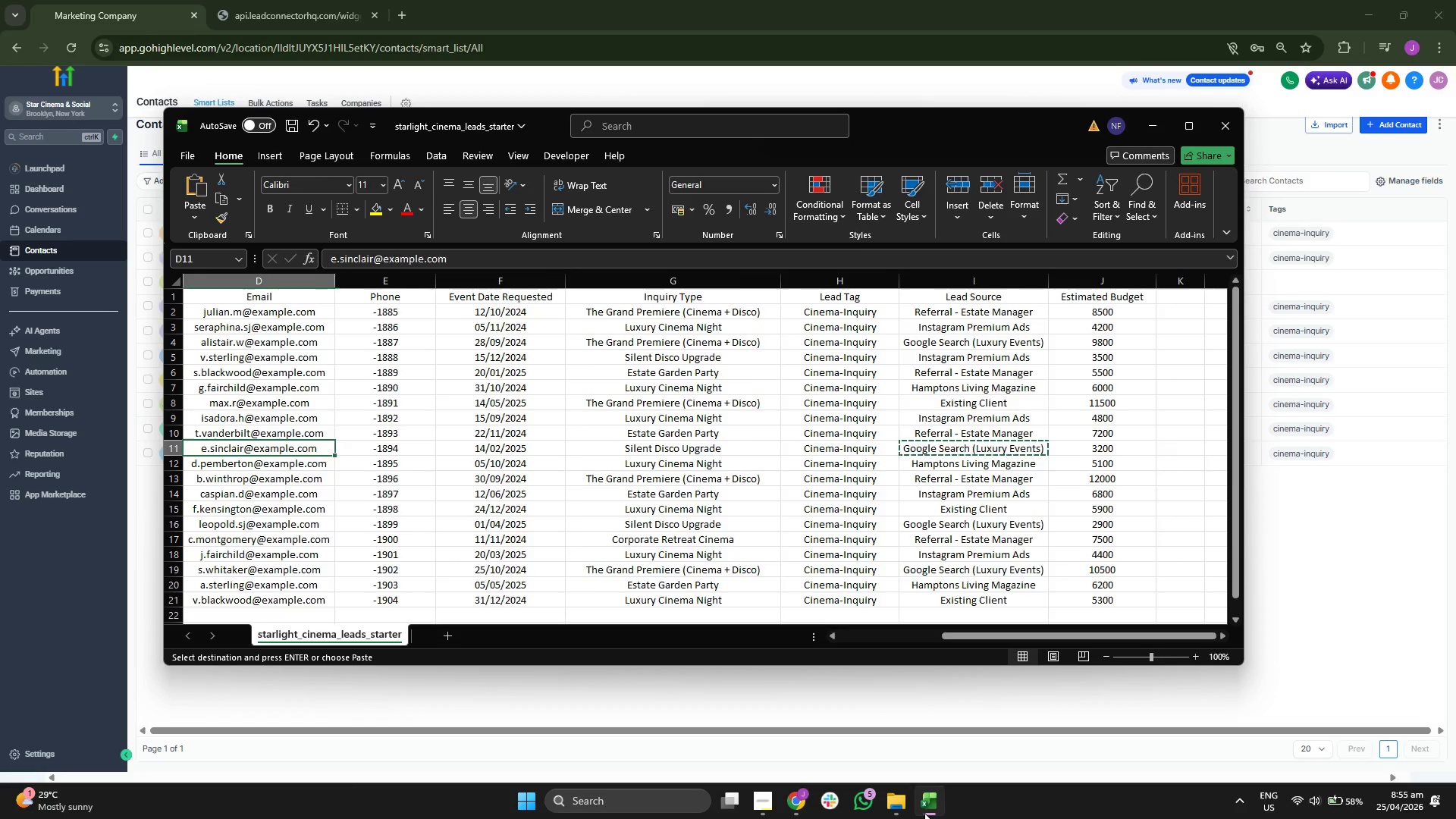 
key(ArrowLeft)
 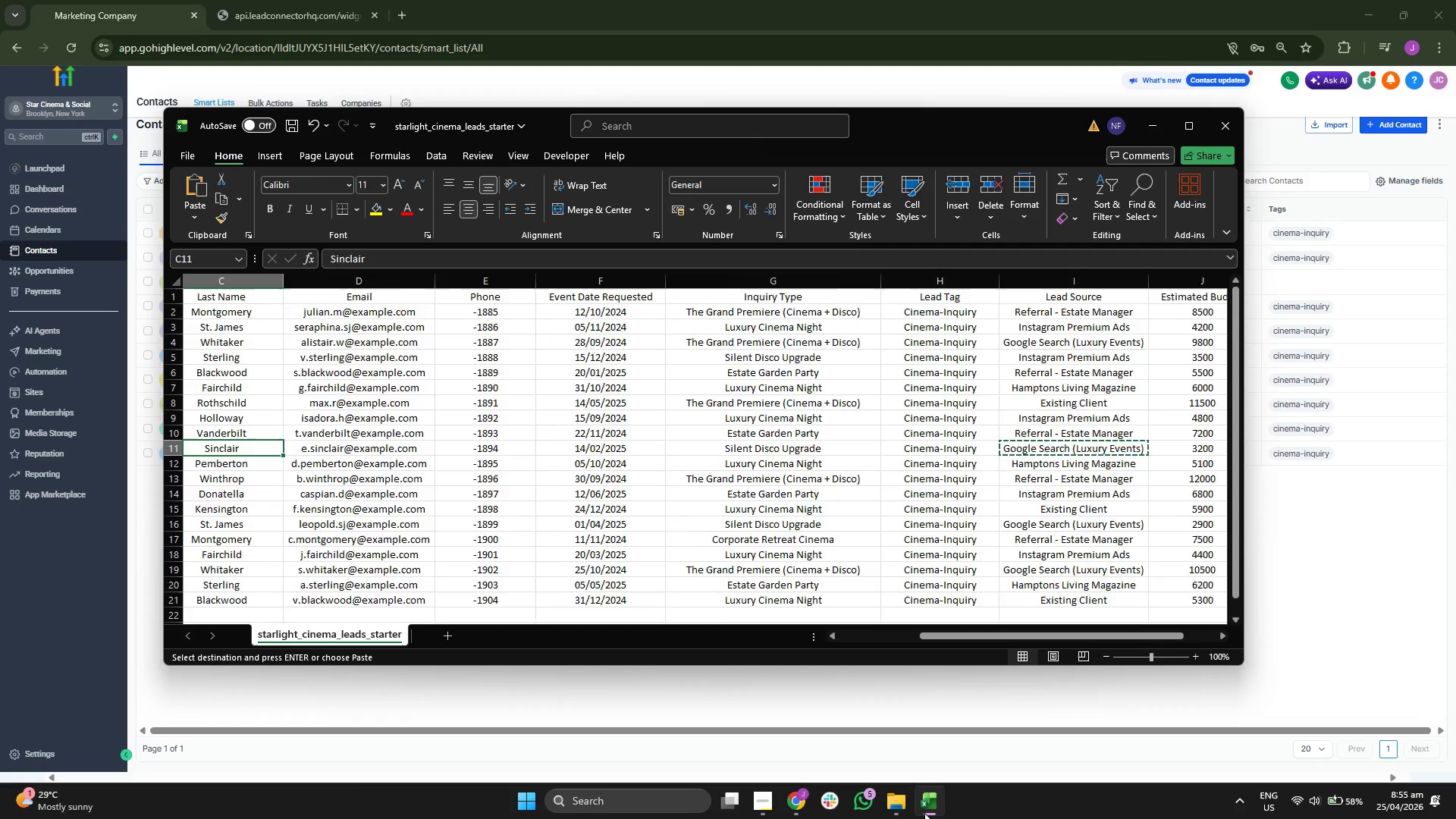 
key(ArrowLeft)
 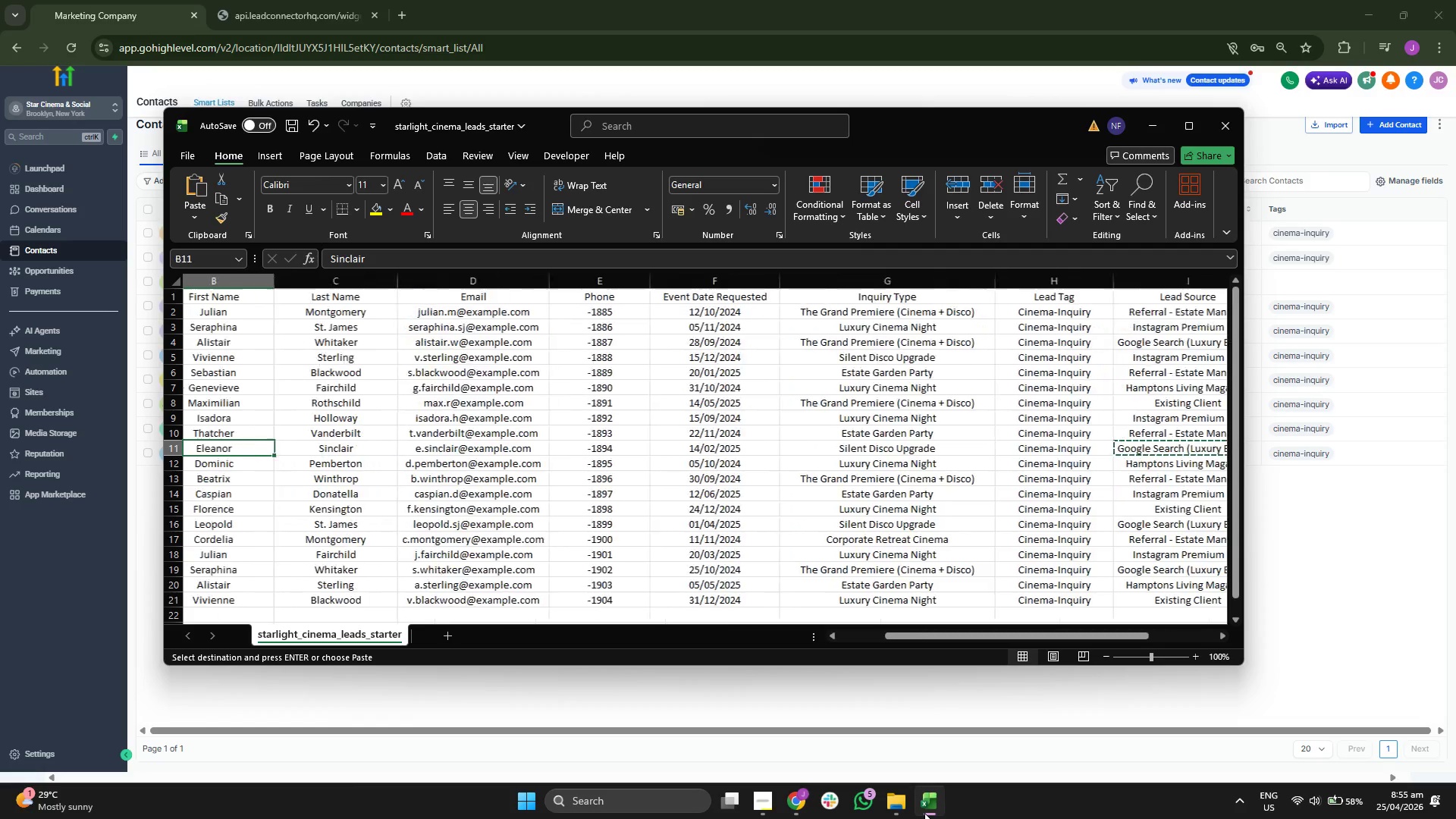 
key(ArrowLeft)
 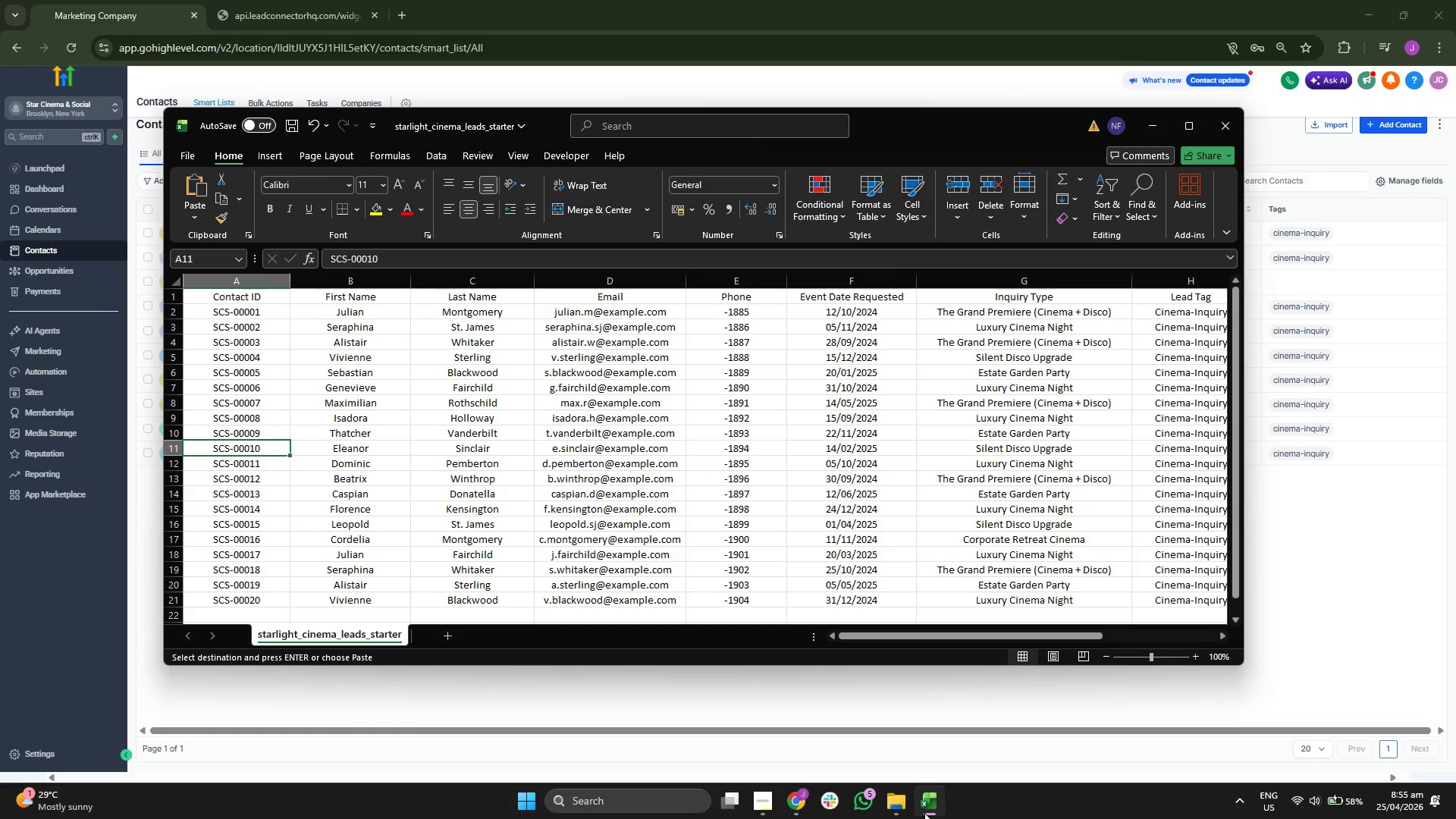 
key(ArrowDown)
 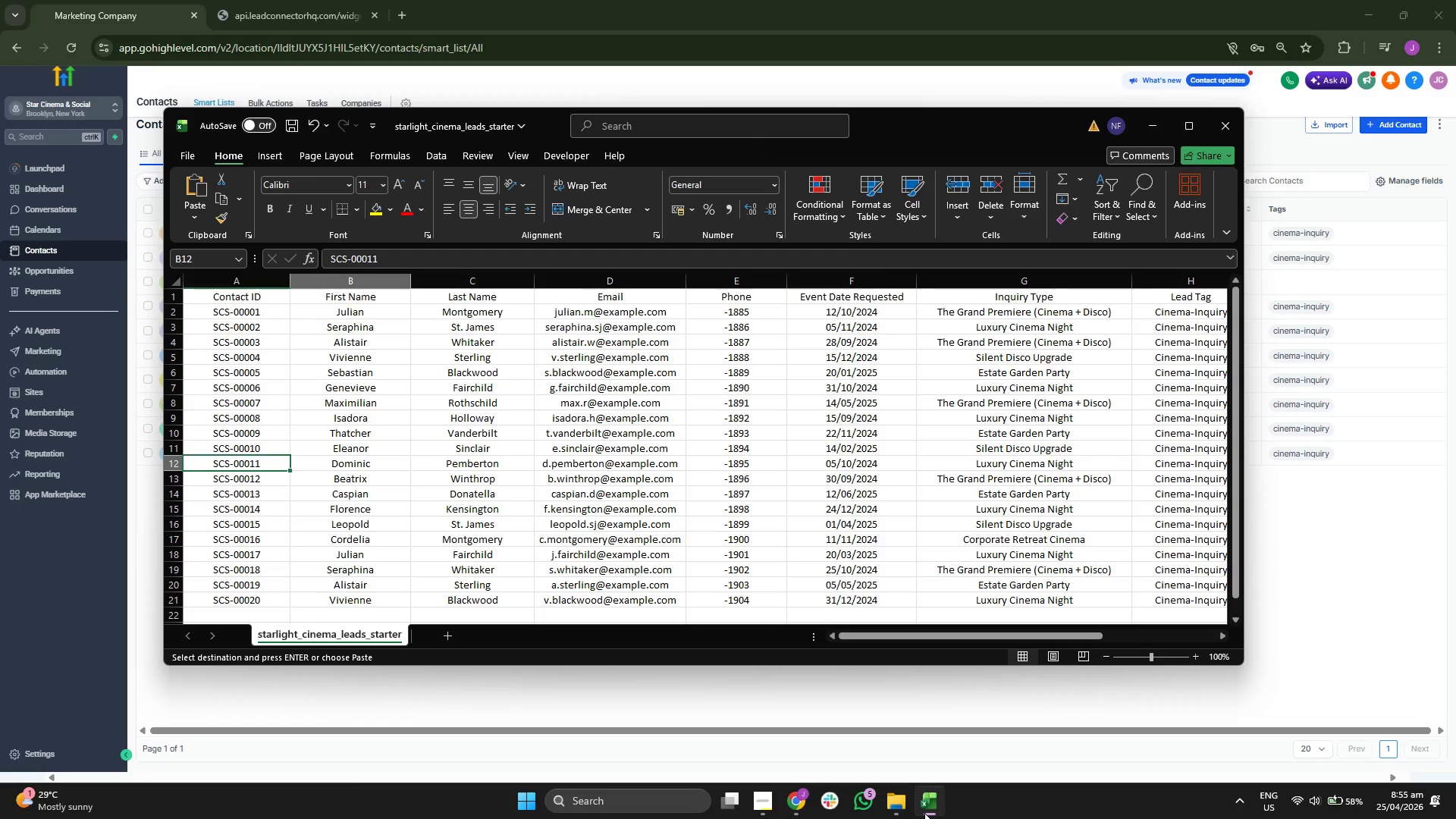 
key(ArrowRight)
 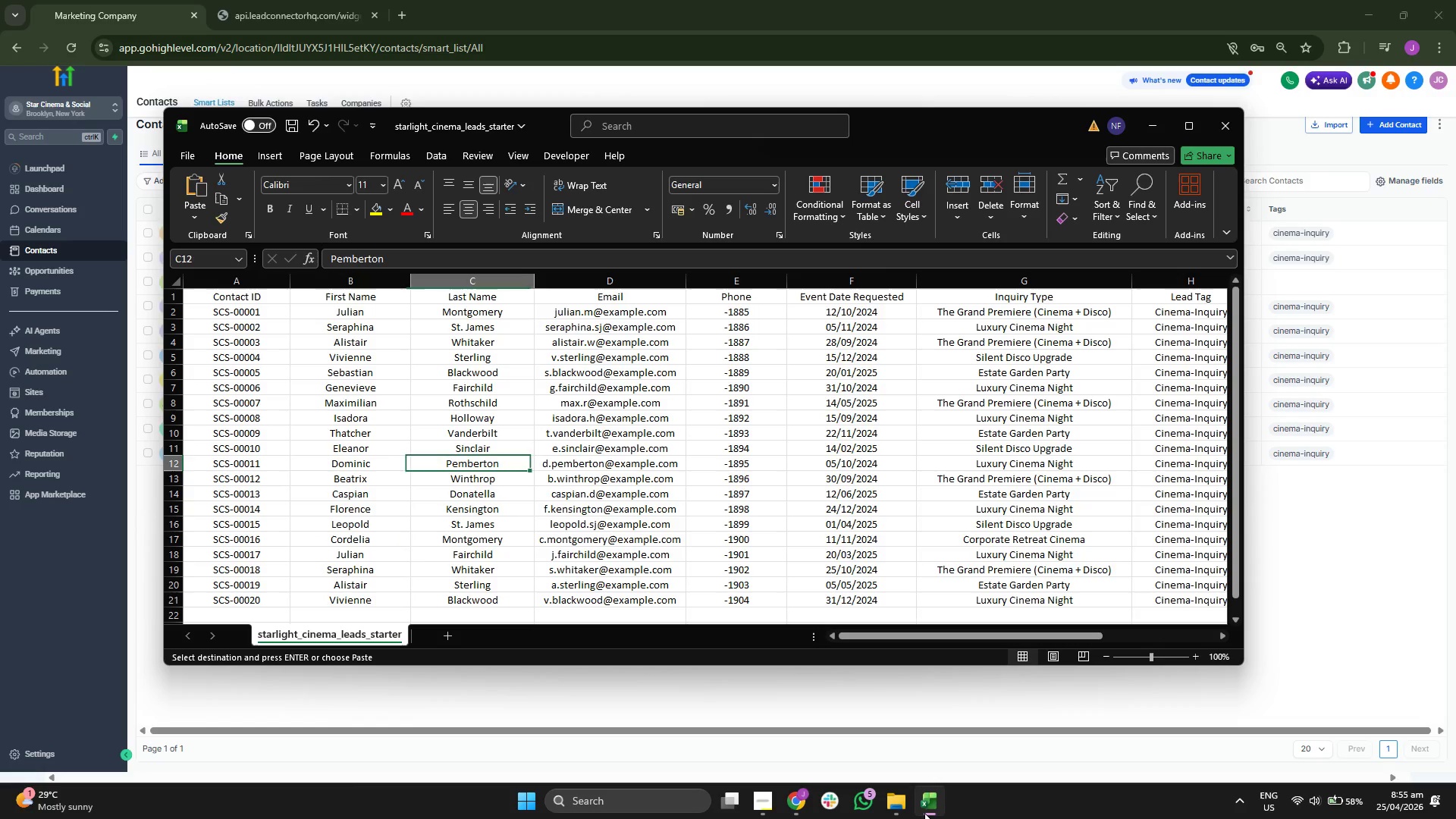 
key(ArrowRight)
 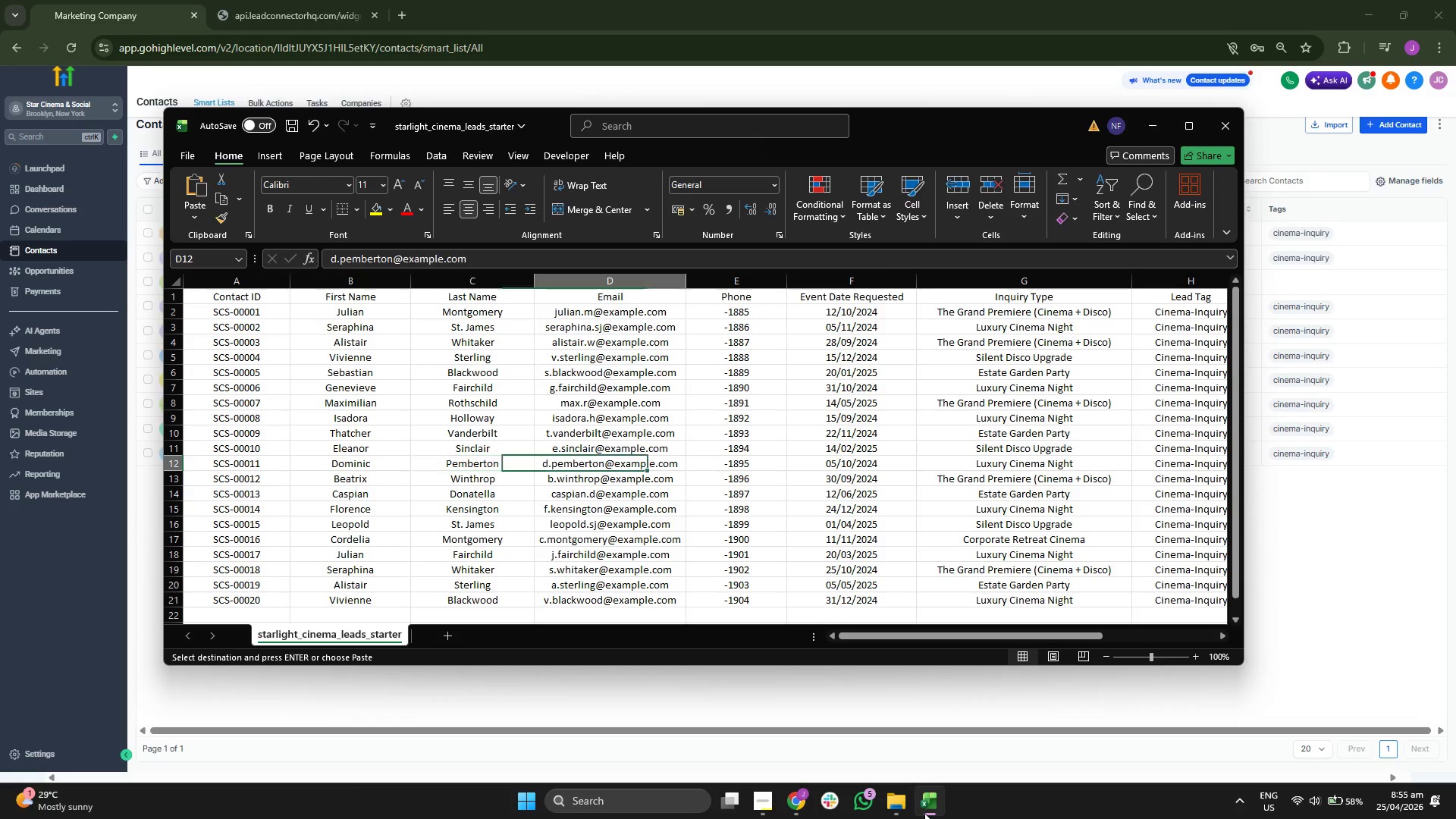 
key(ArrowRight)
 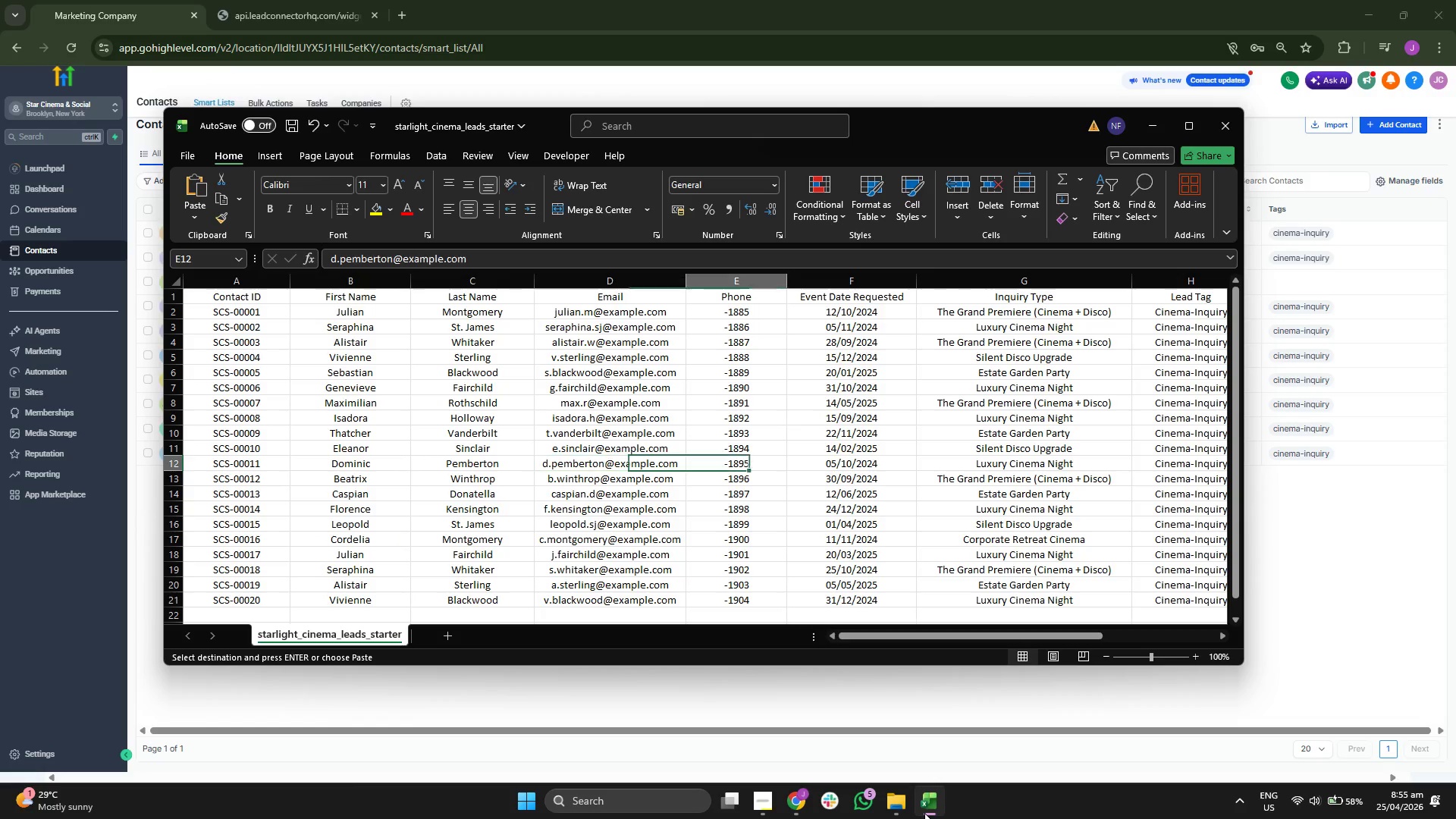 
key(ArrowRight)
 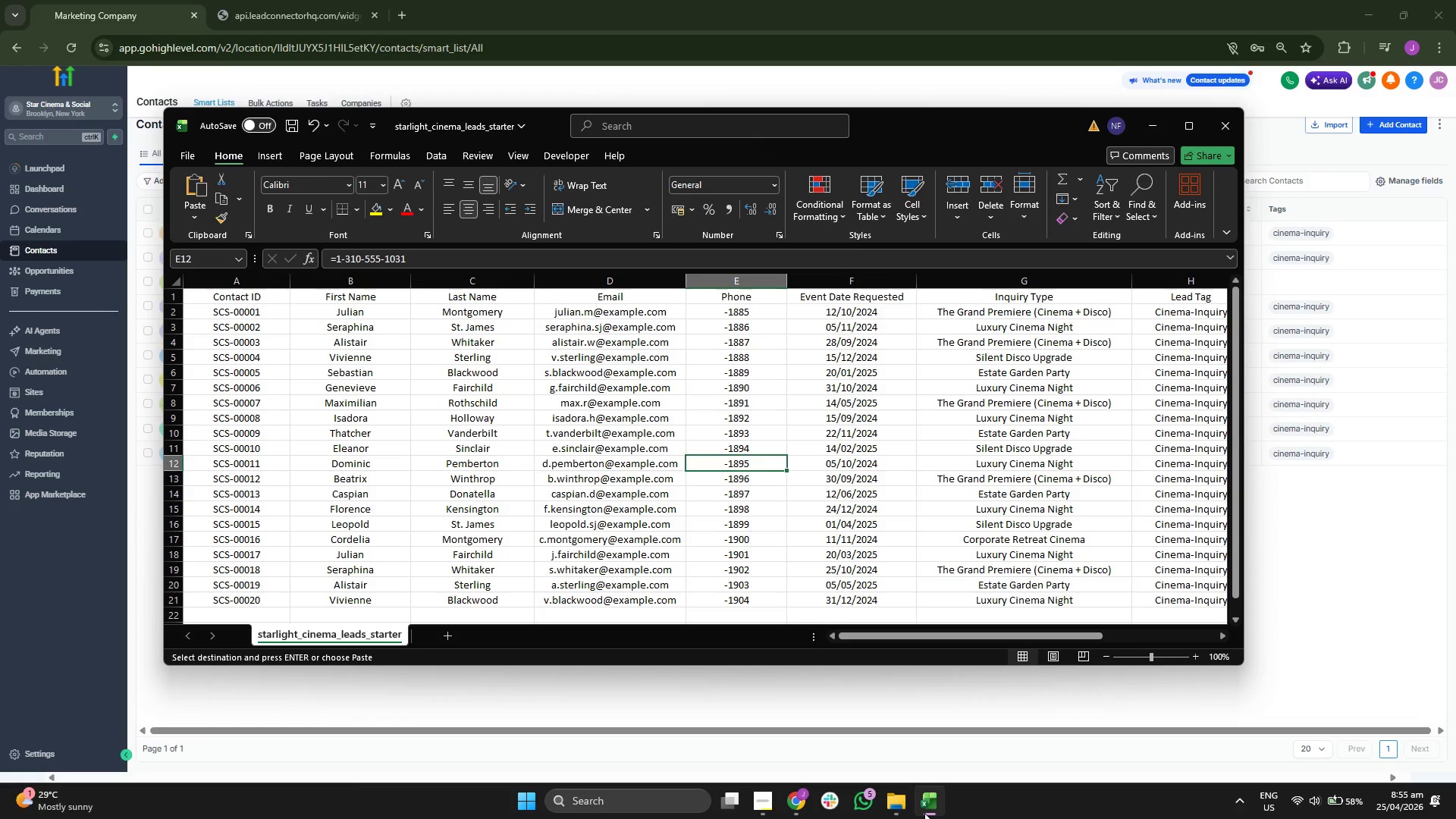 
key(ArrowRight)
 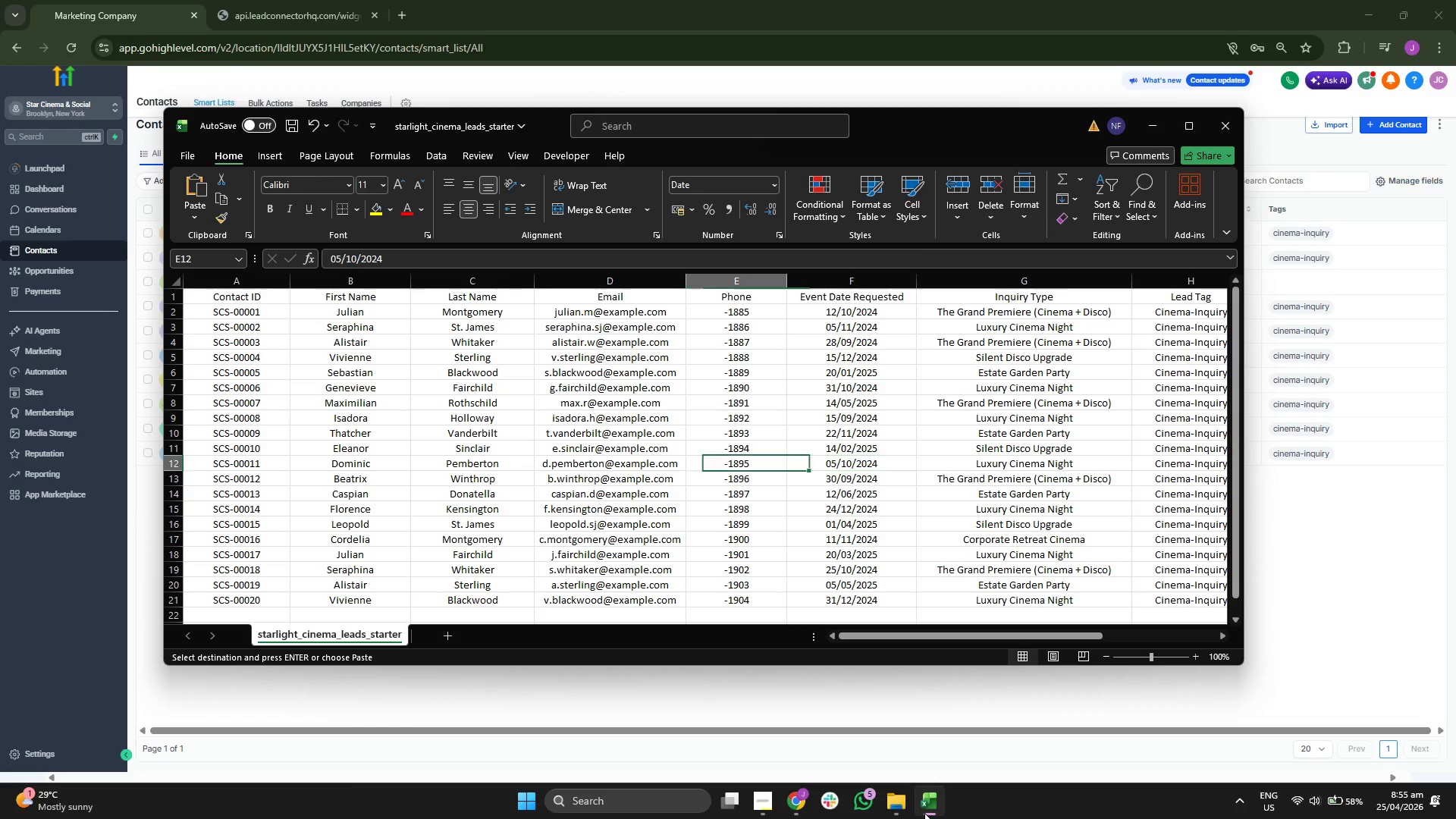 
key(ArrowLeft)
 